 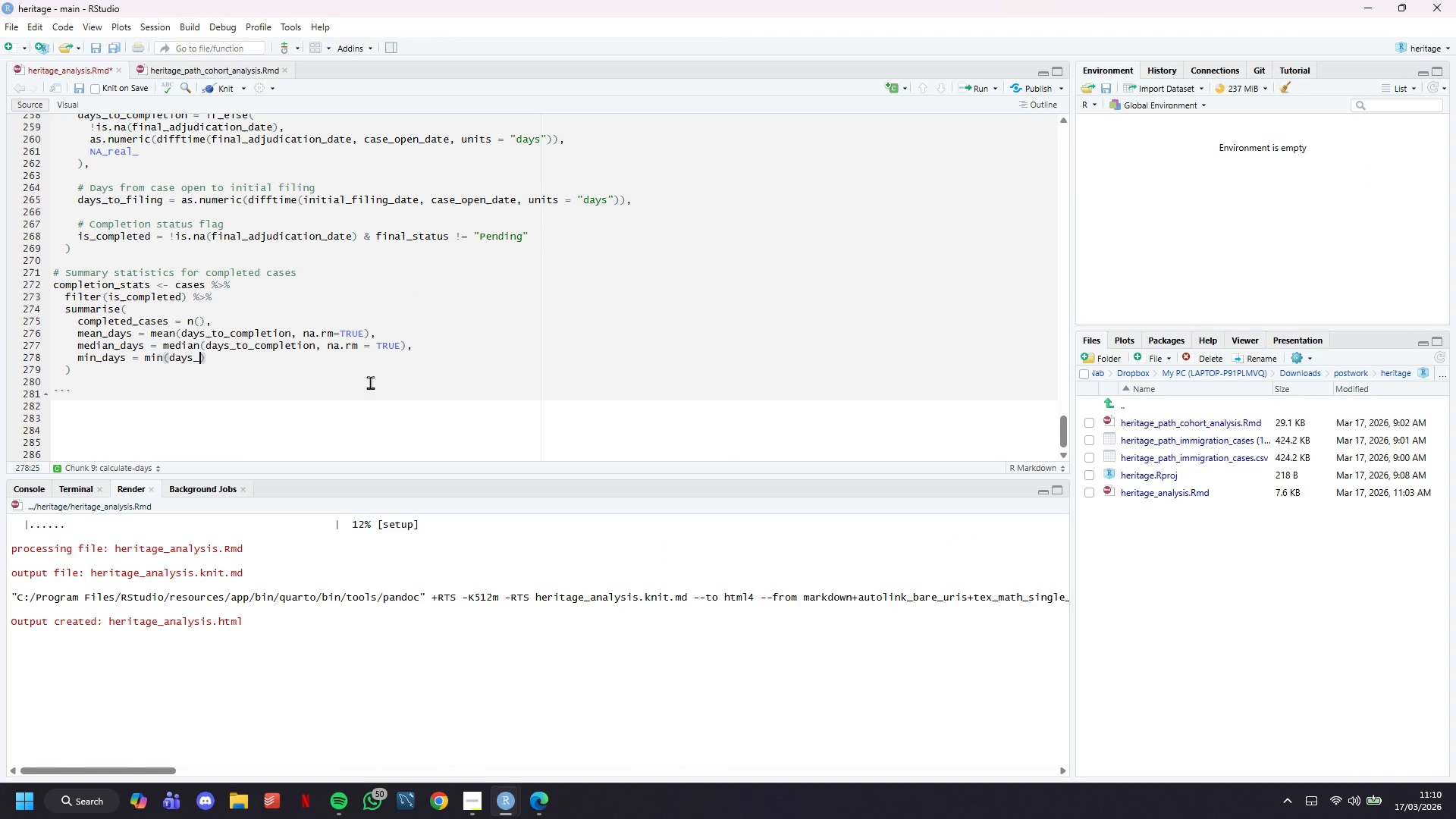 
type(to_completion, na.rm = TRUE)
 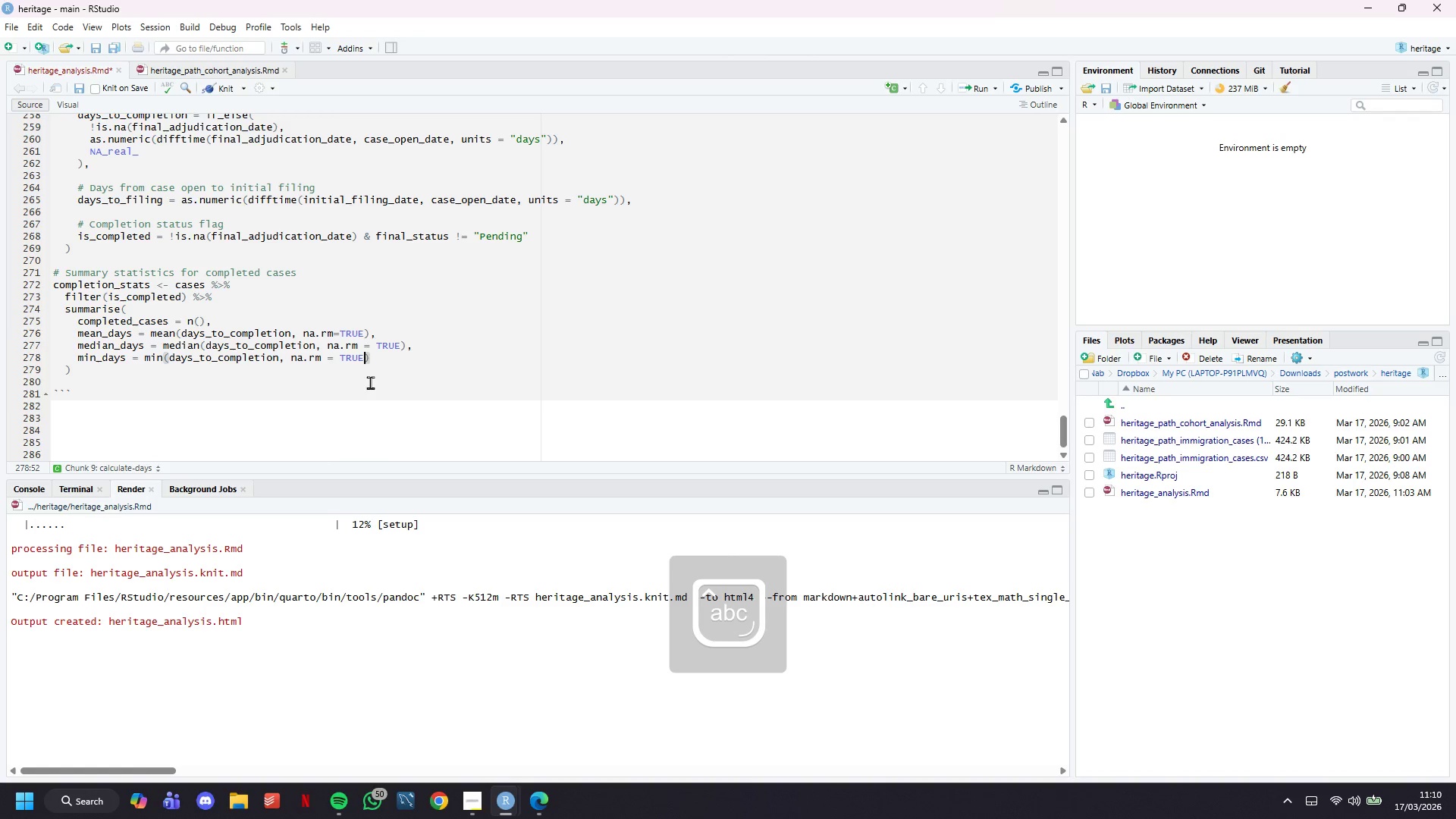 
key(ArrowRight)
 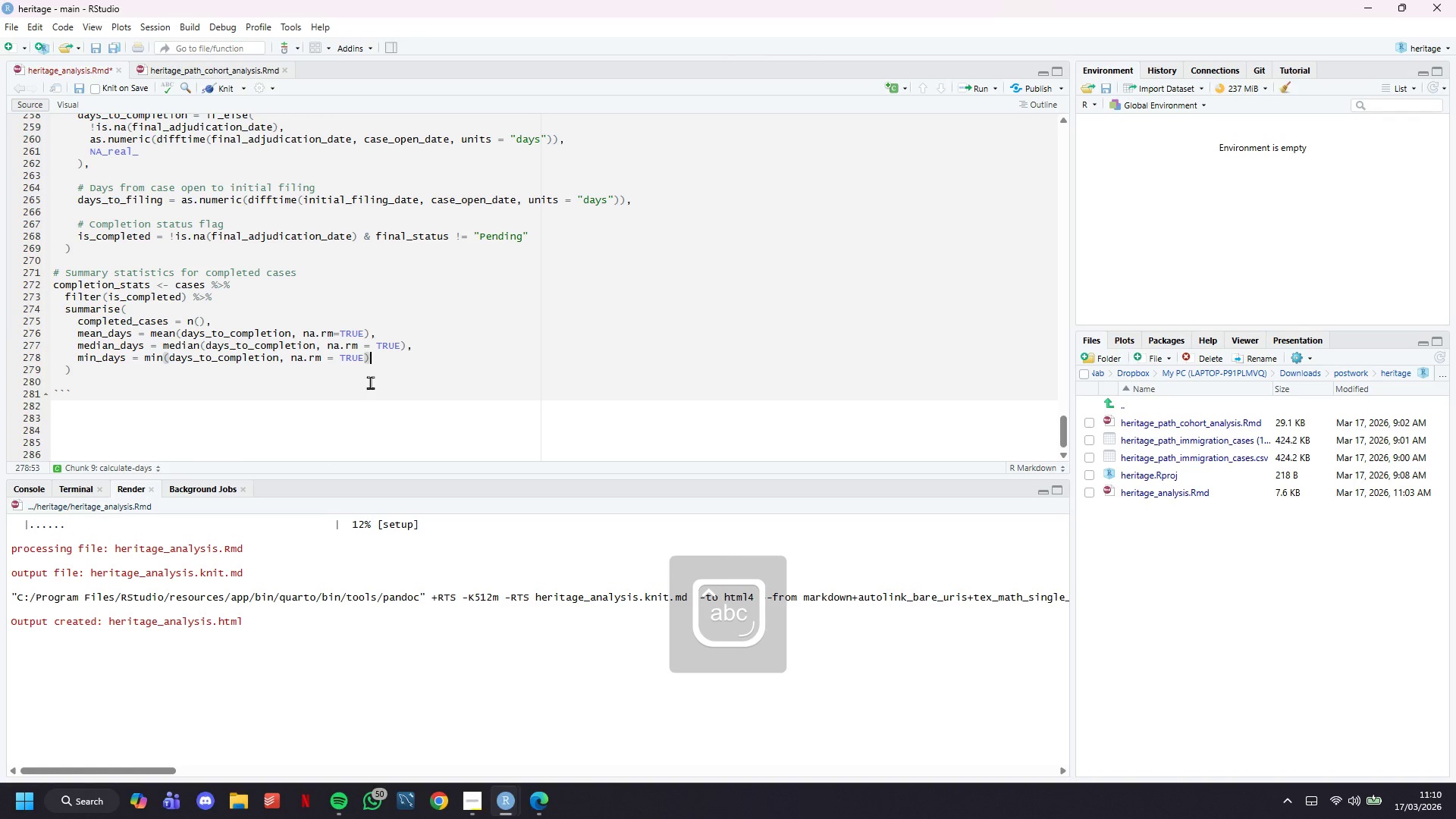 
key(Comma)
 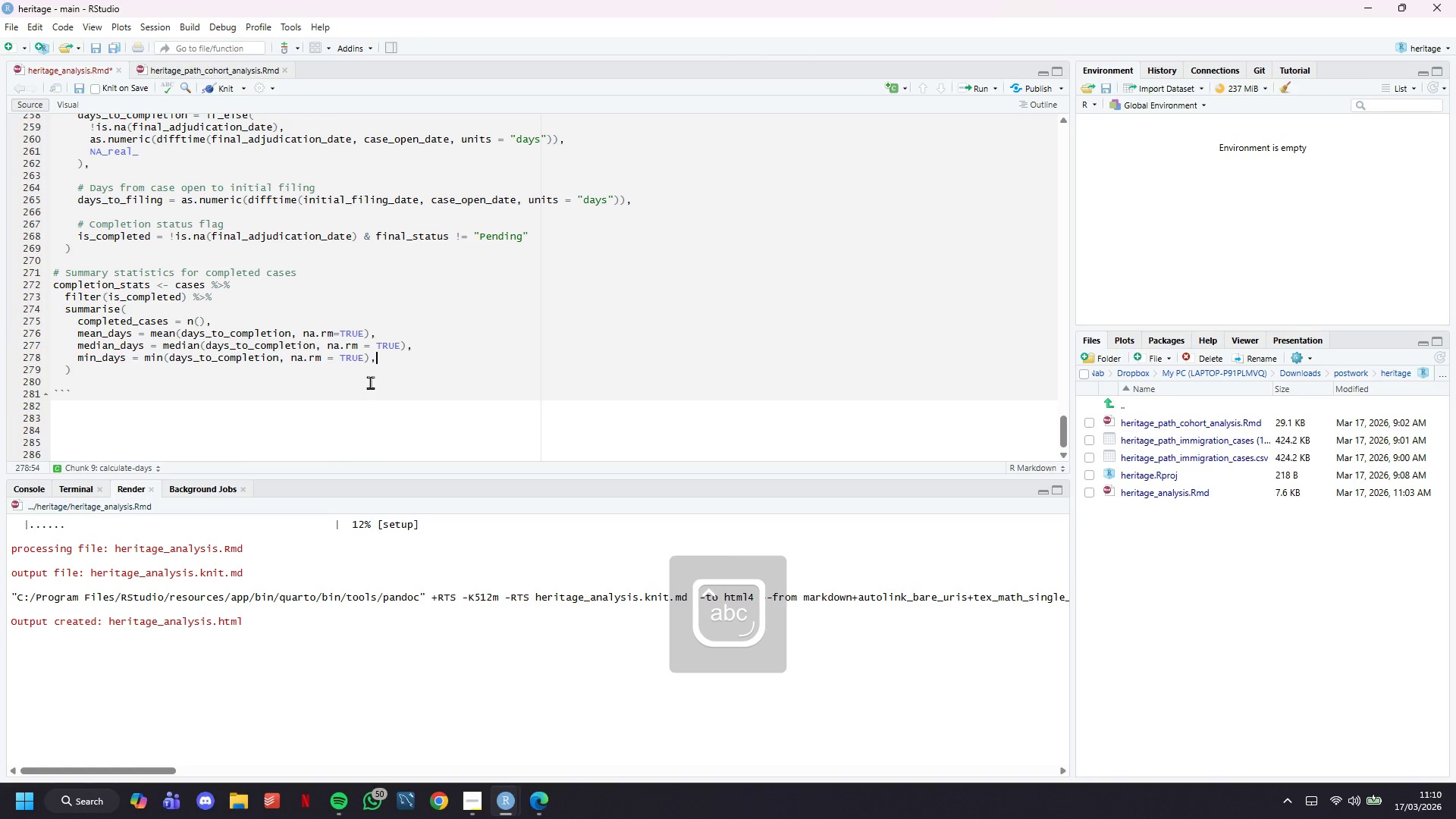 
key(Enter)
 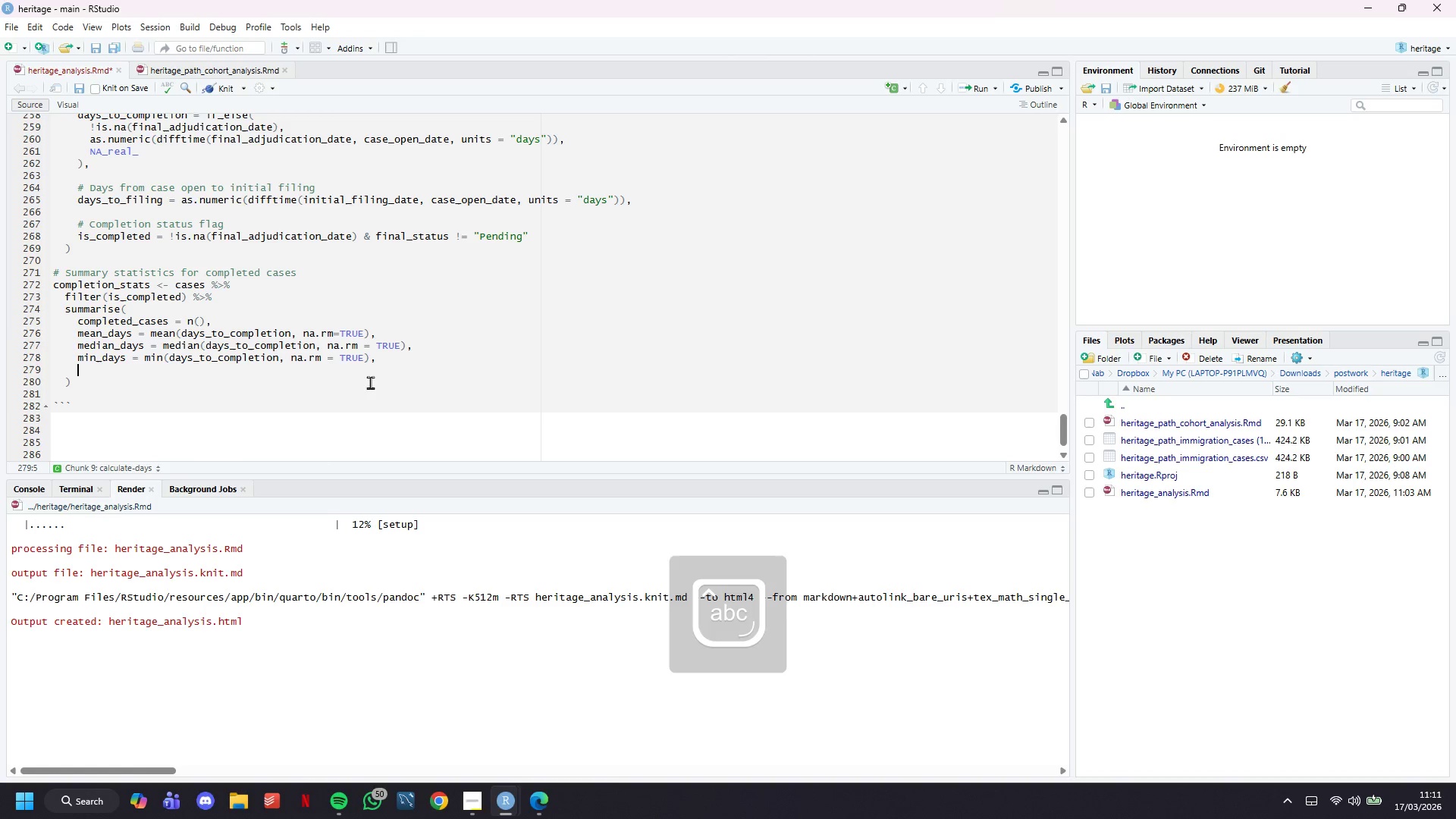 
type(max_days = max(days_to_completion, na.rm = TRUE)
 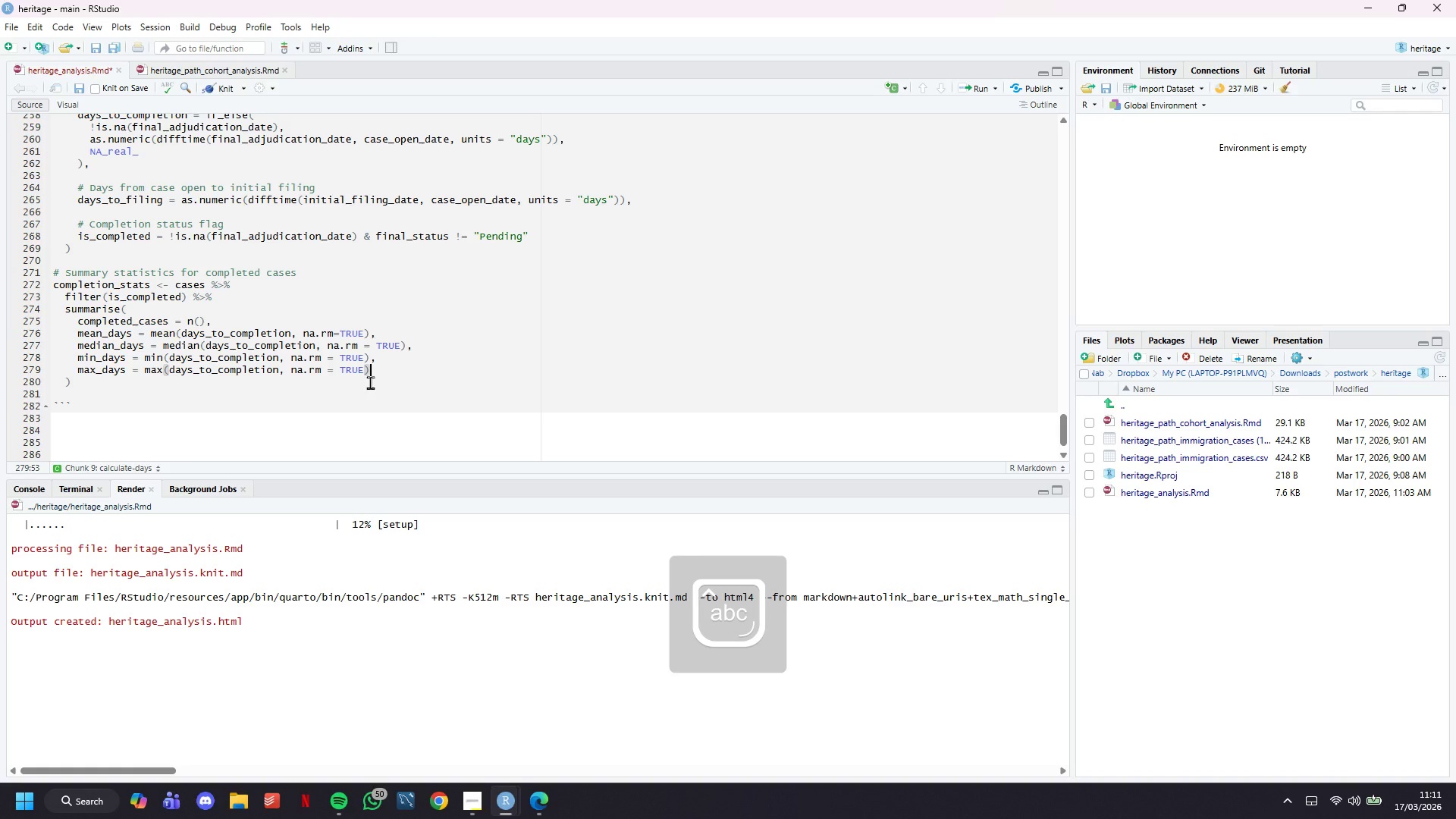 
 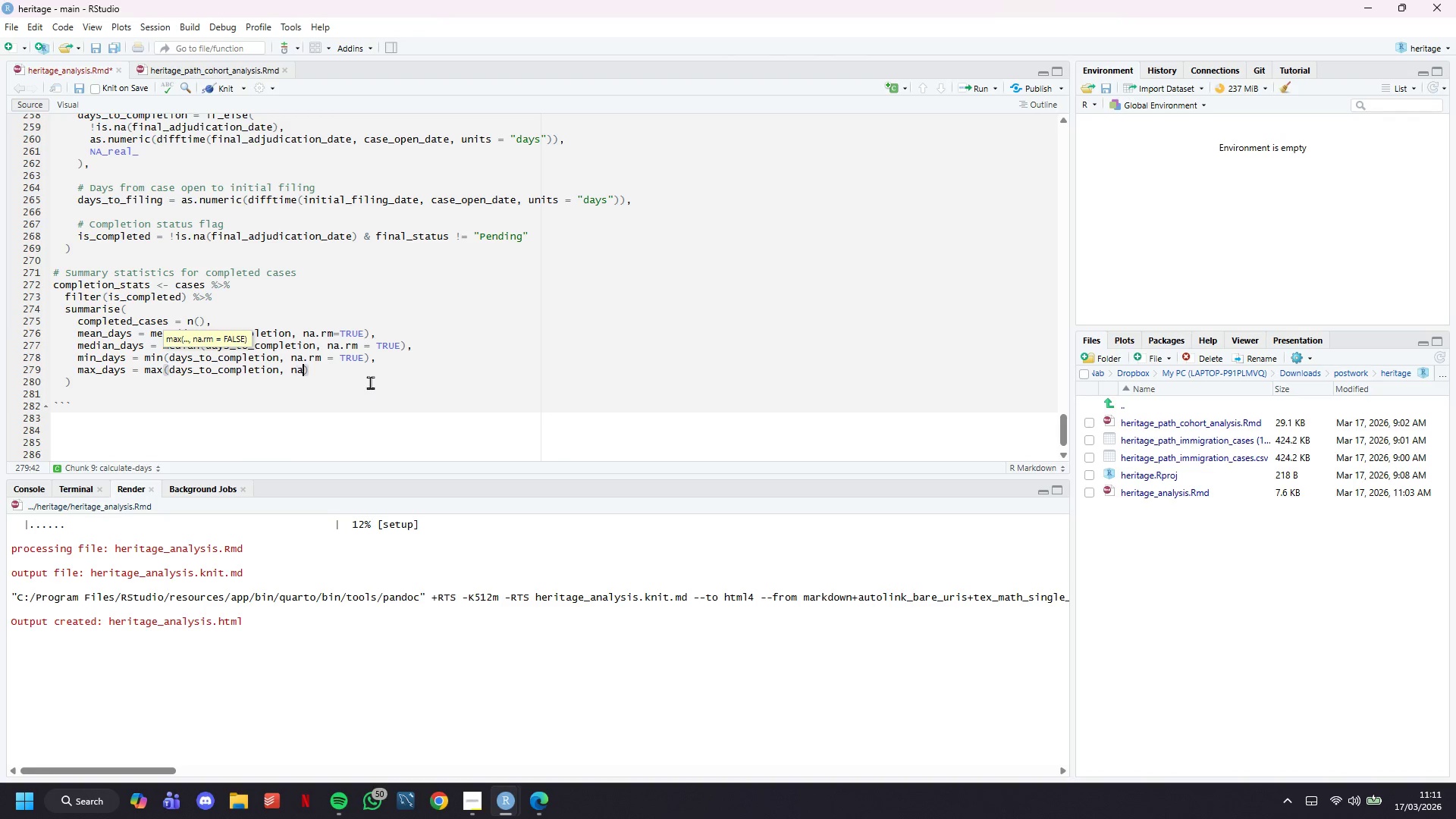 
key(ArrowRight)
 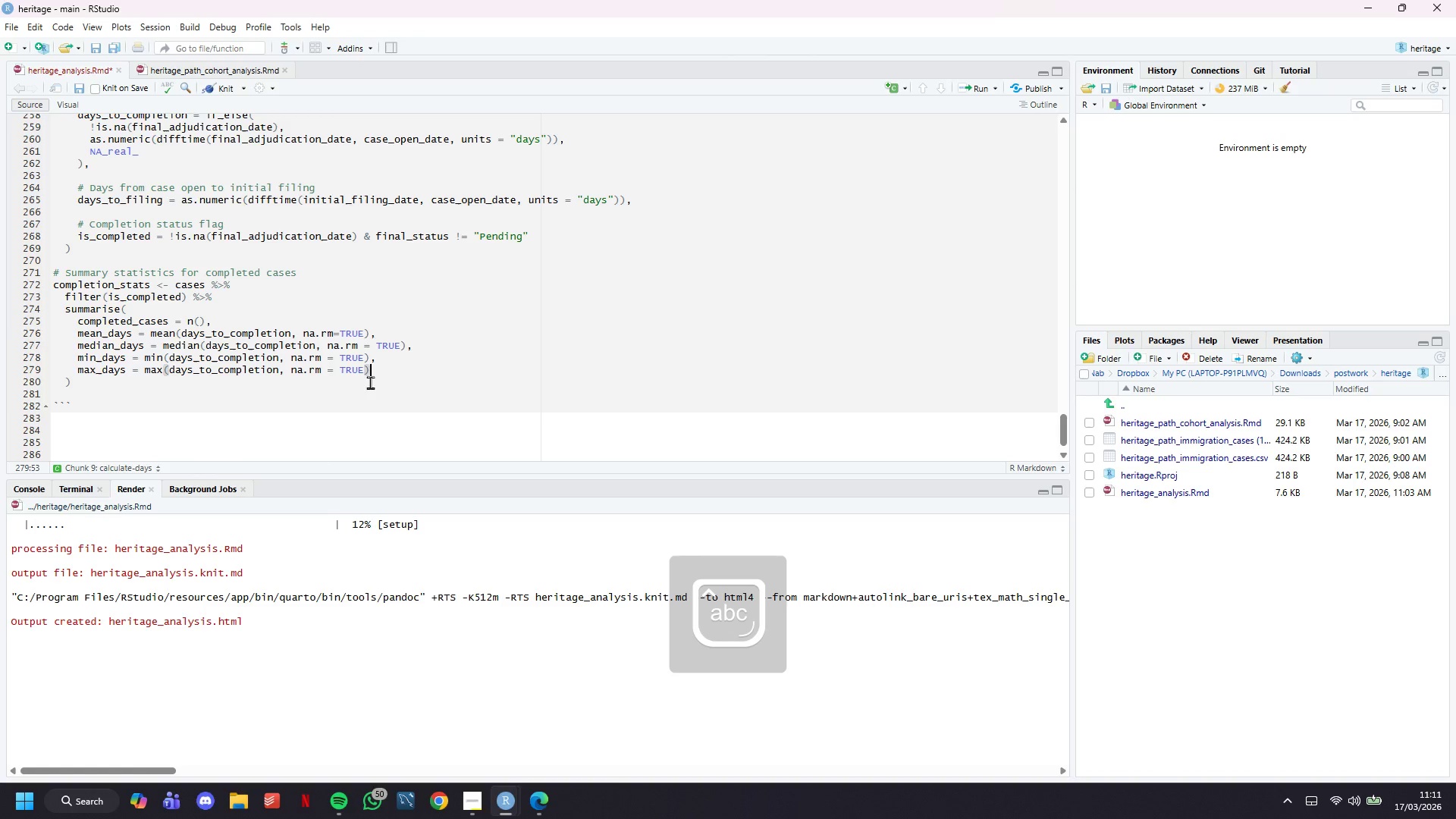 
key(Period)
 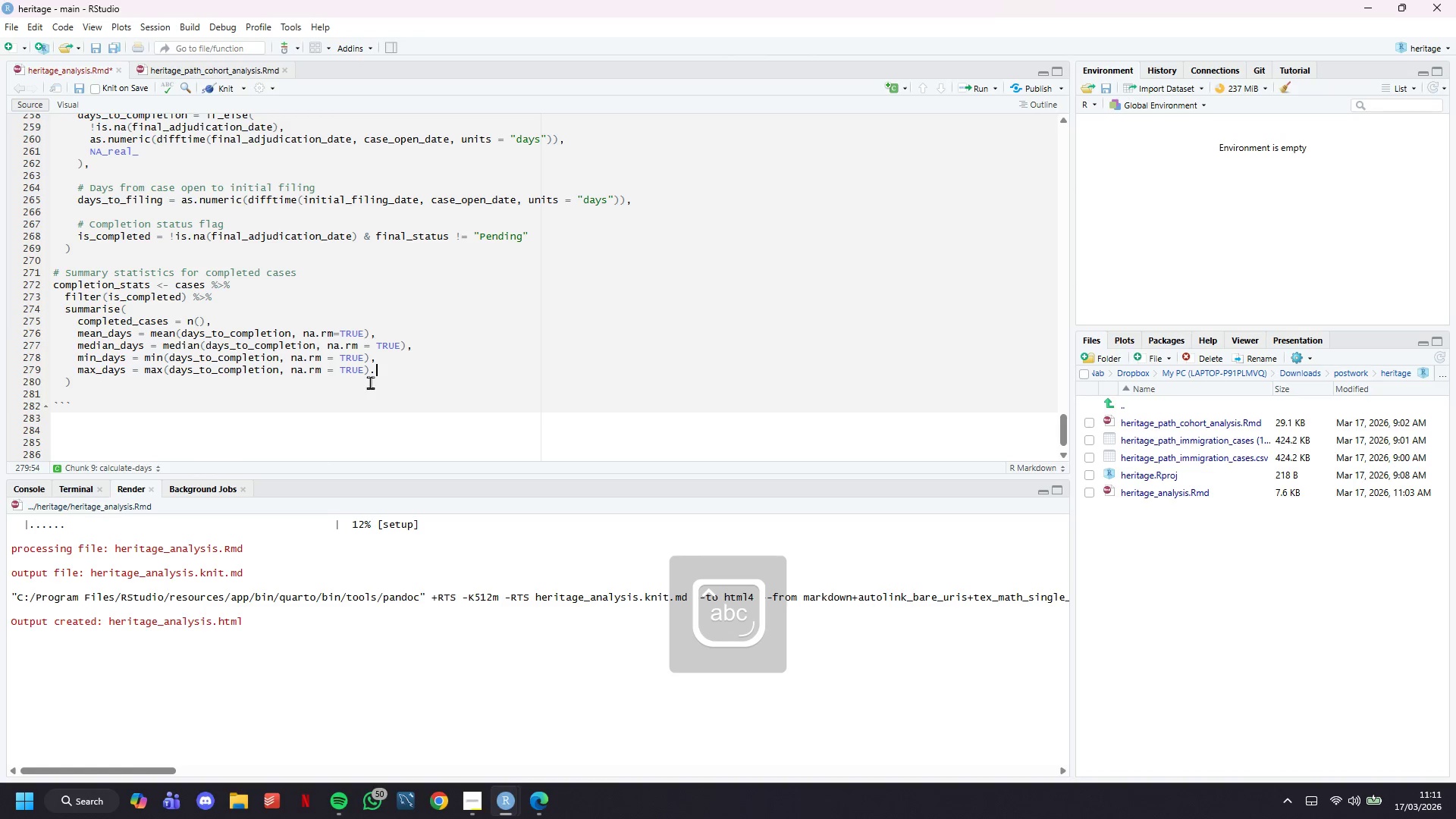 
key(Backspace)
 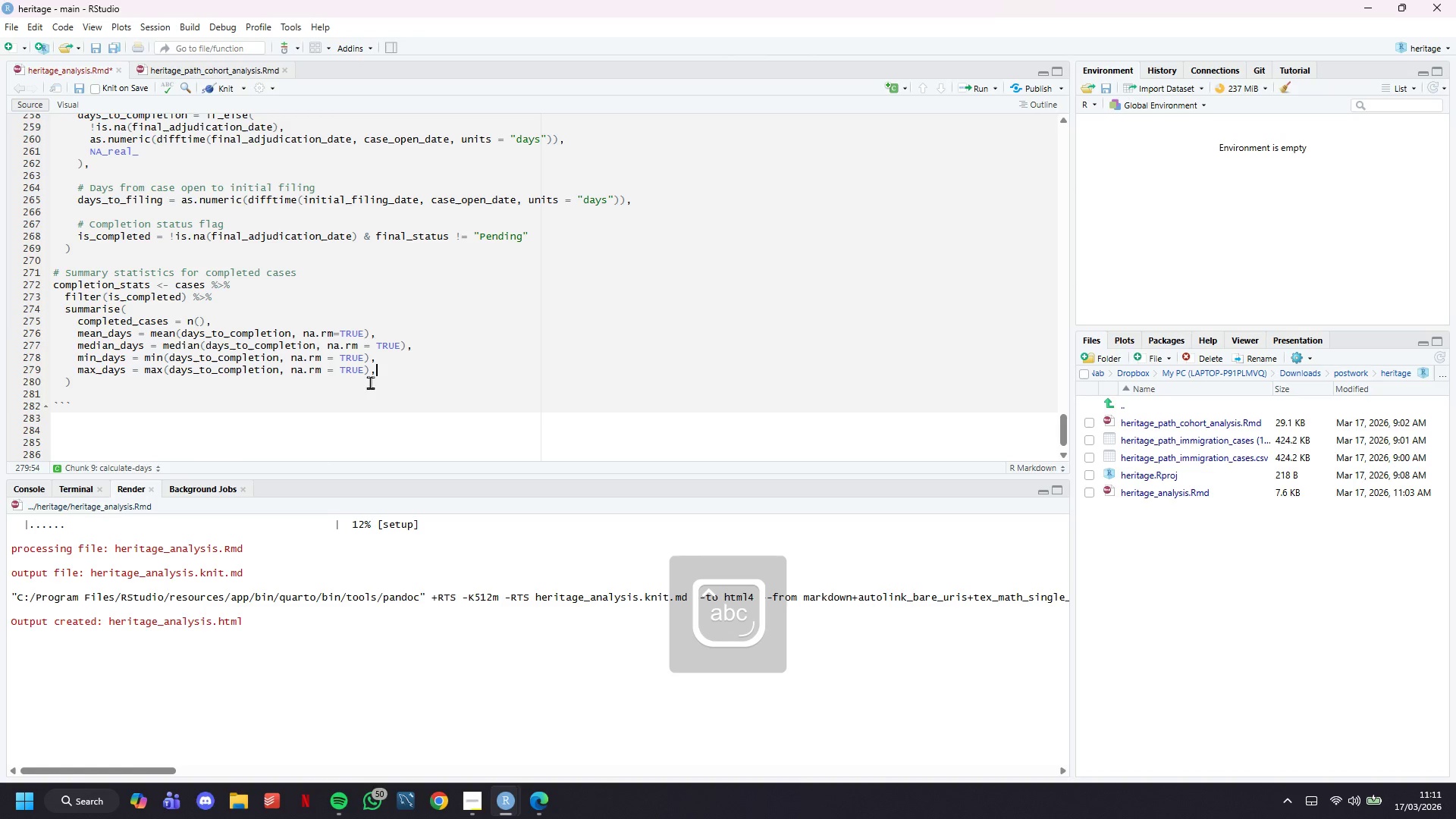 
key(Comma)
 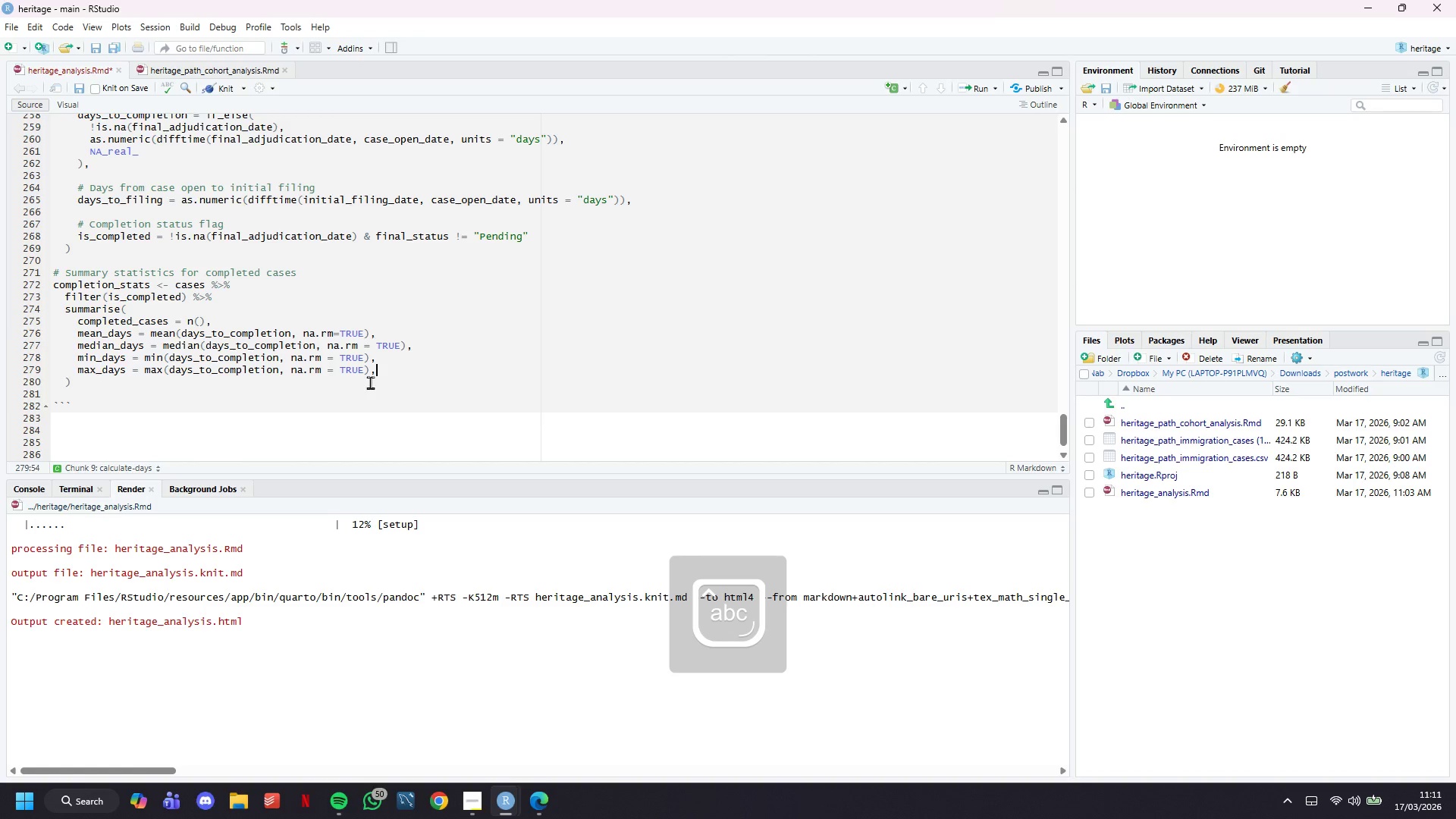 
key(Enter)
 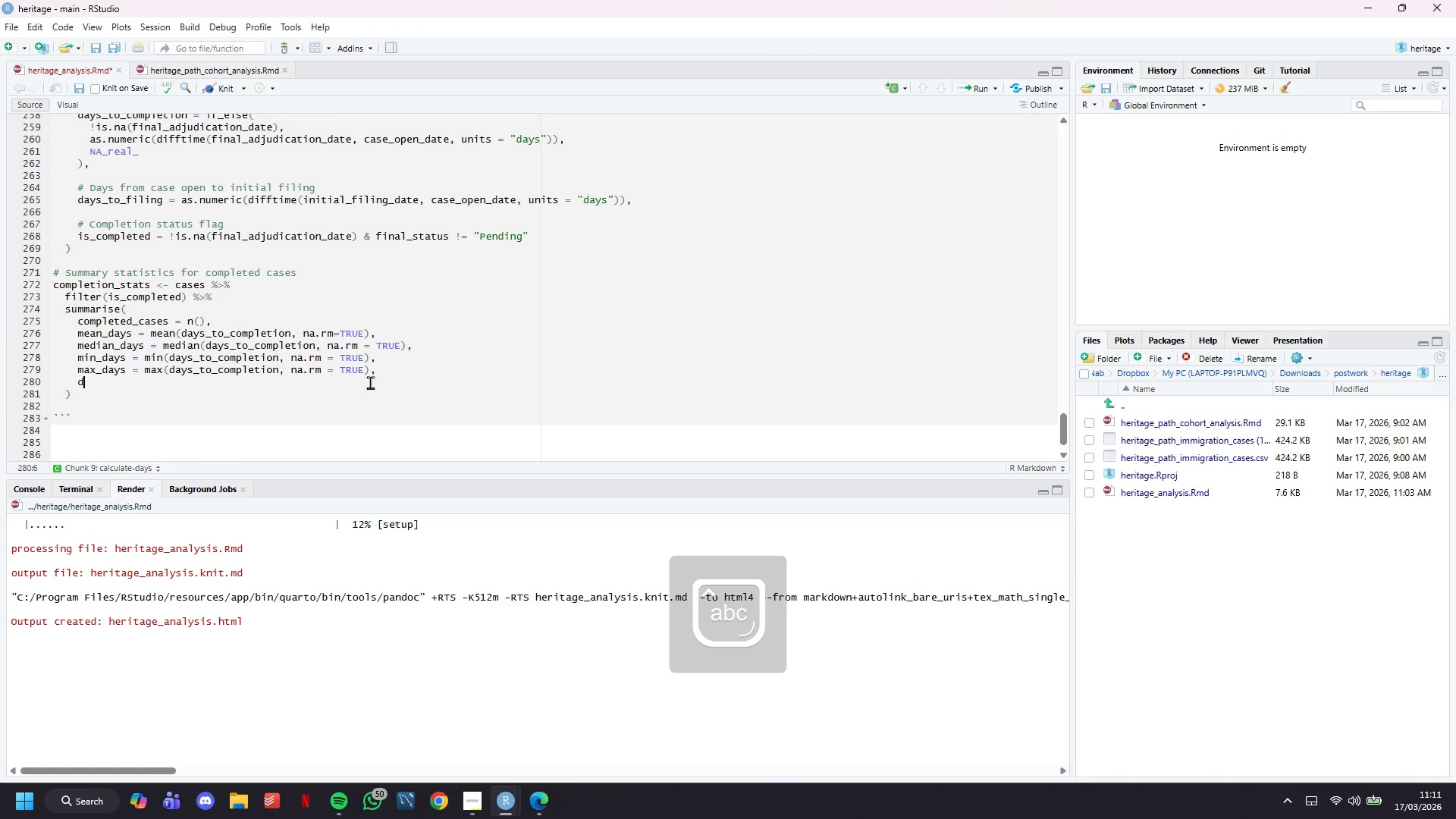 
type(df)
key(Backspace)
key(Backspace)
type(sd_days = sd(days_to_completion, na.rm = TRUE)
 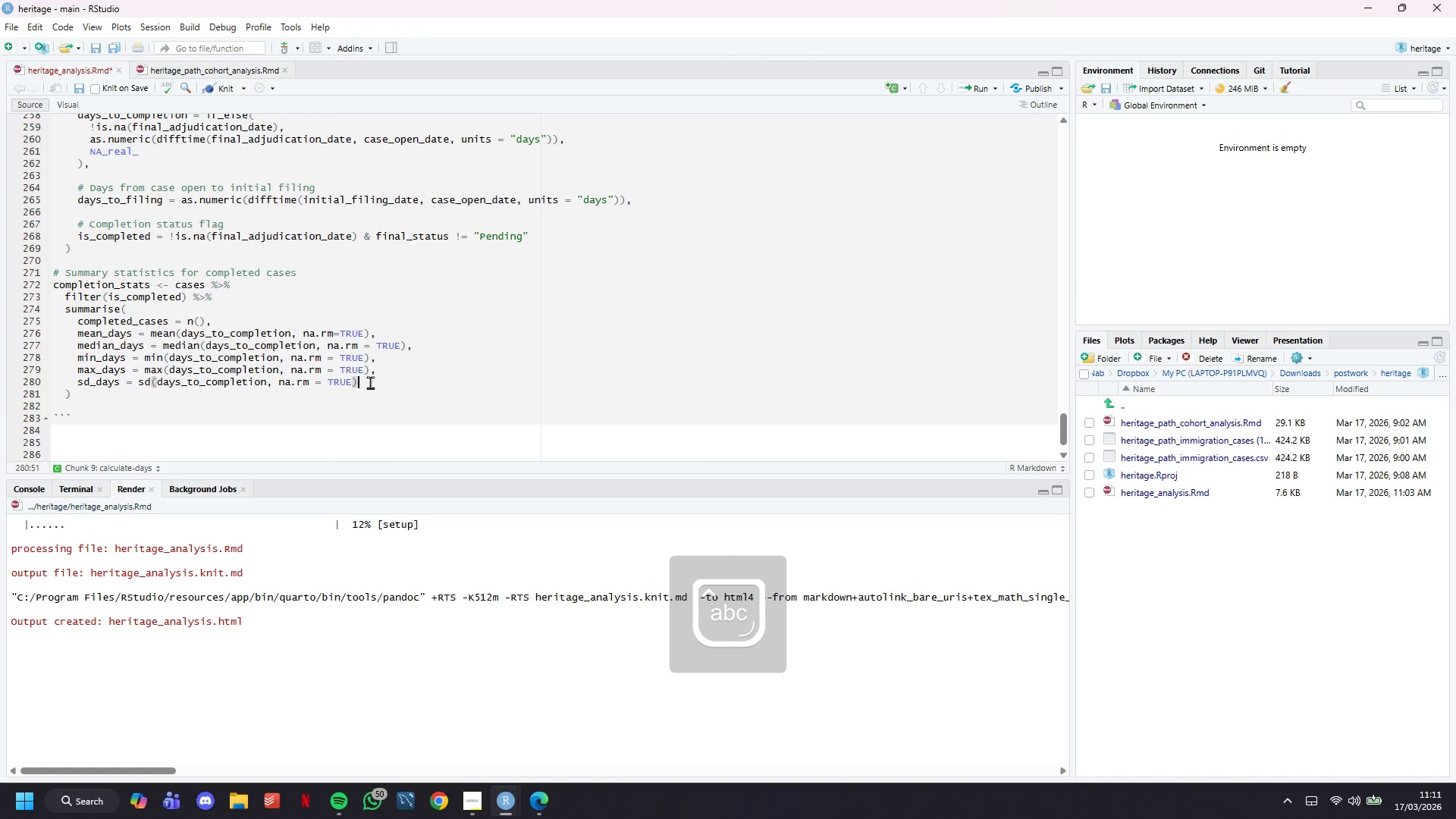 
 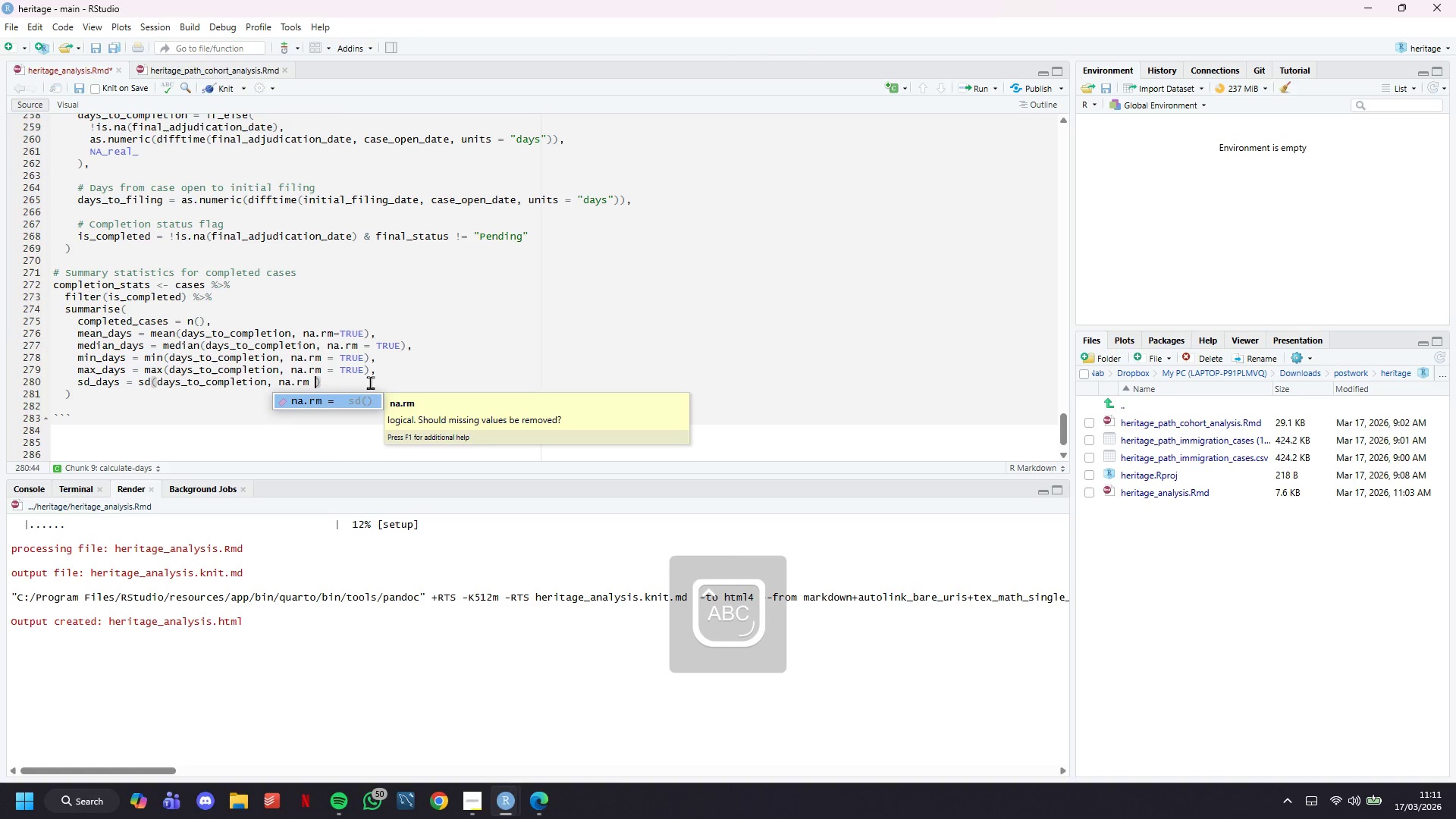 
key(ArrowRight)
 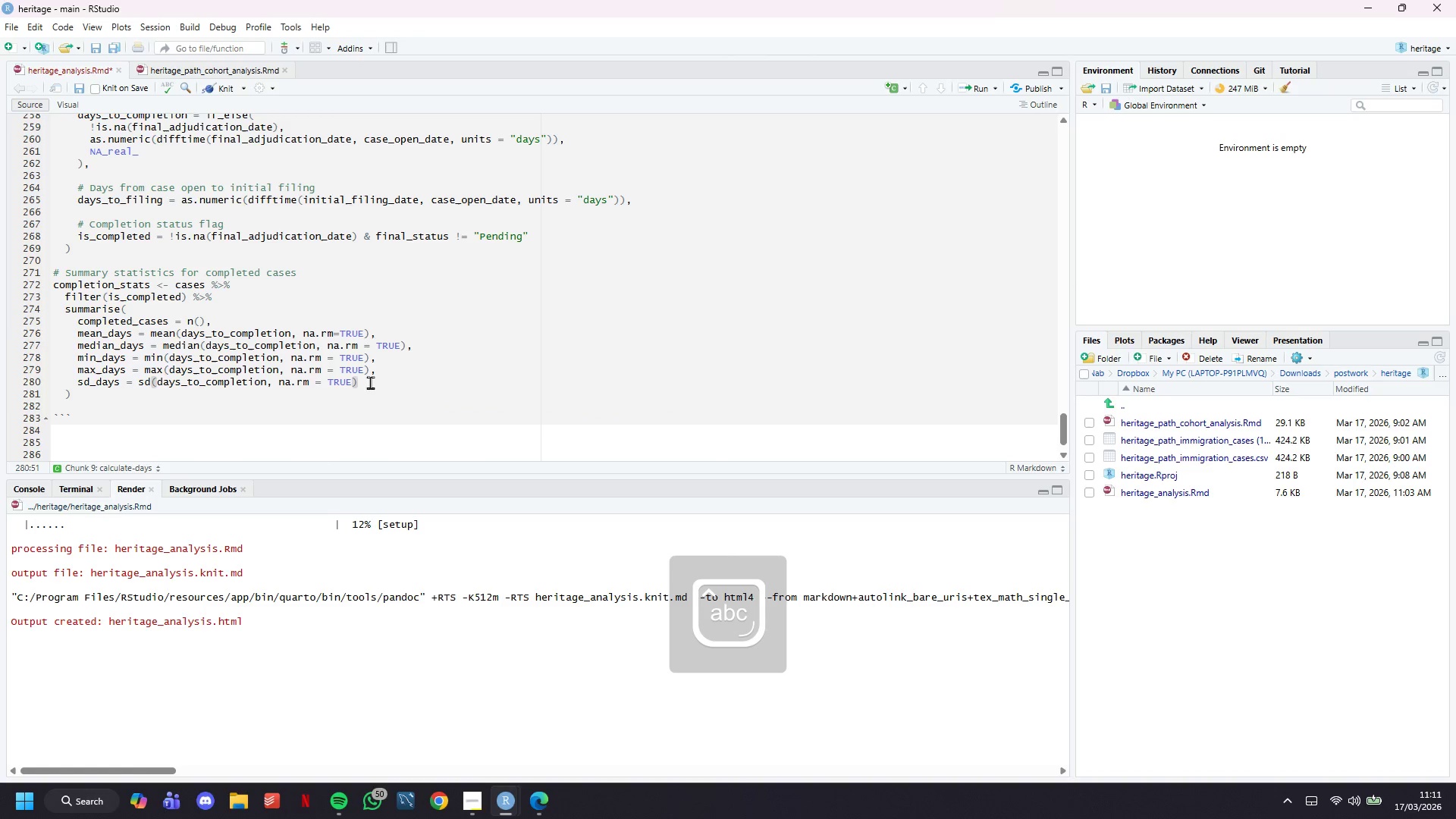 
key(ArrowUp)
 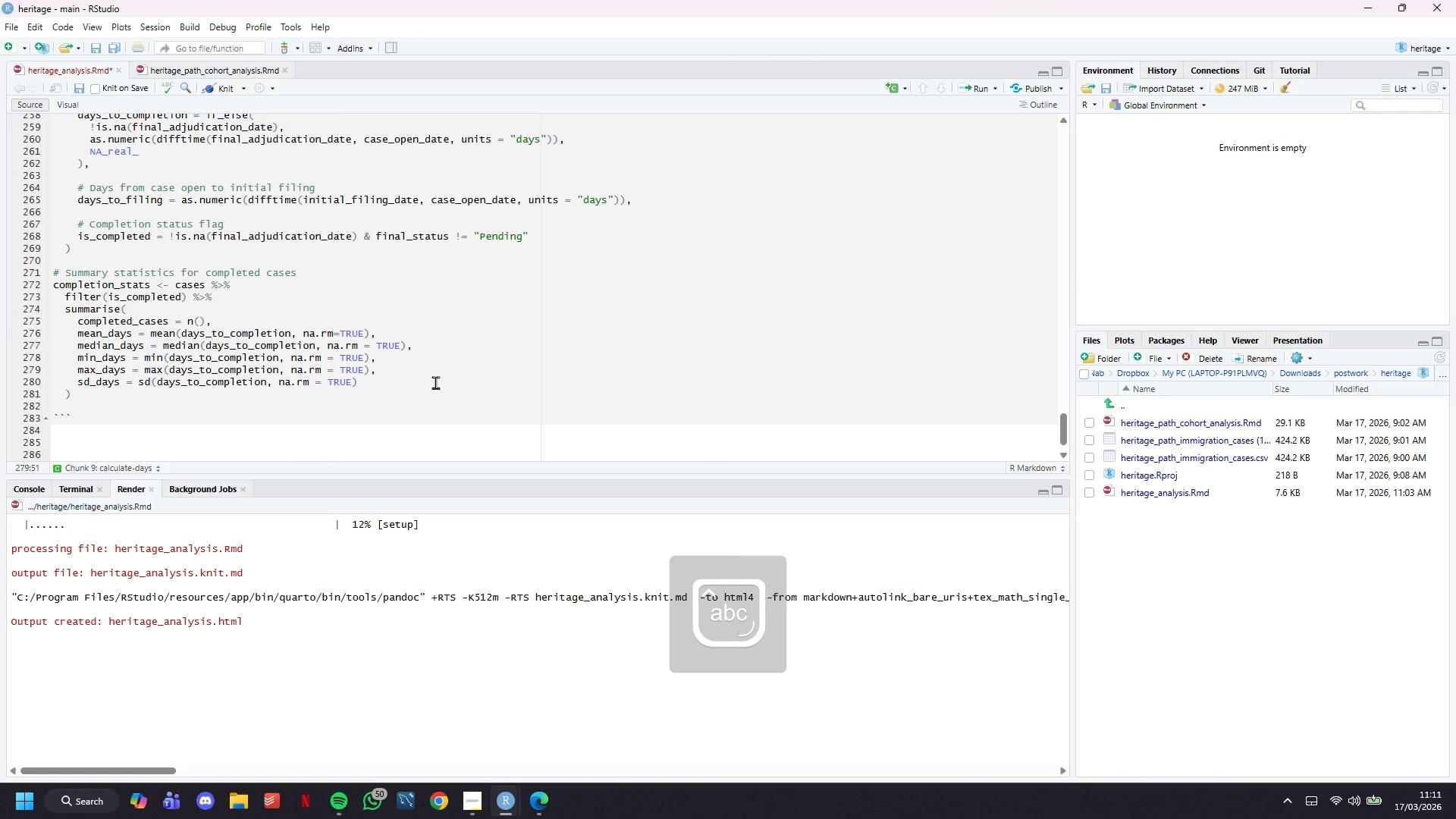 
left_click([435, 384])
 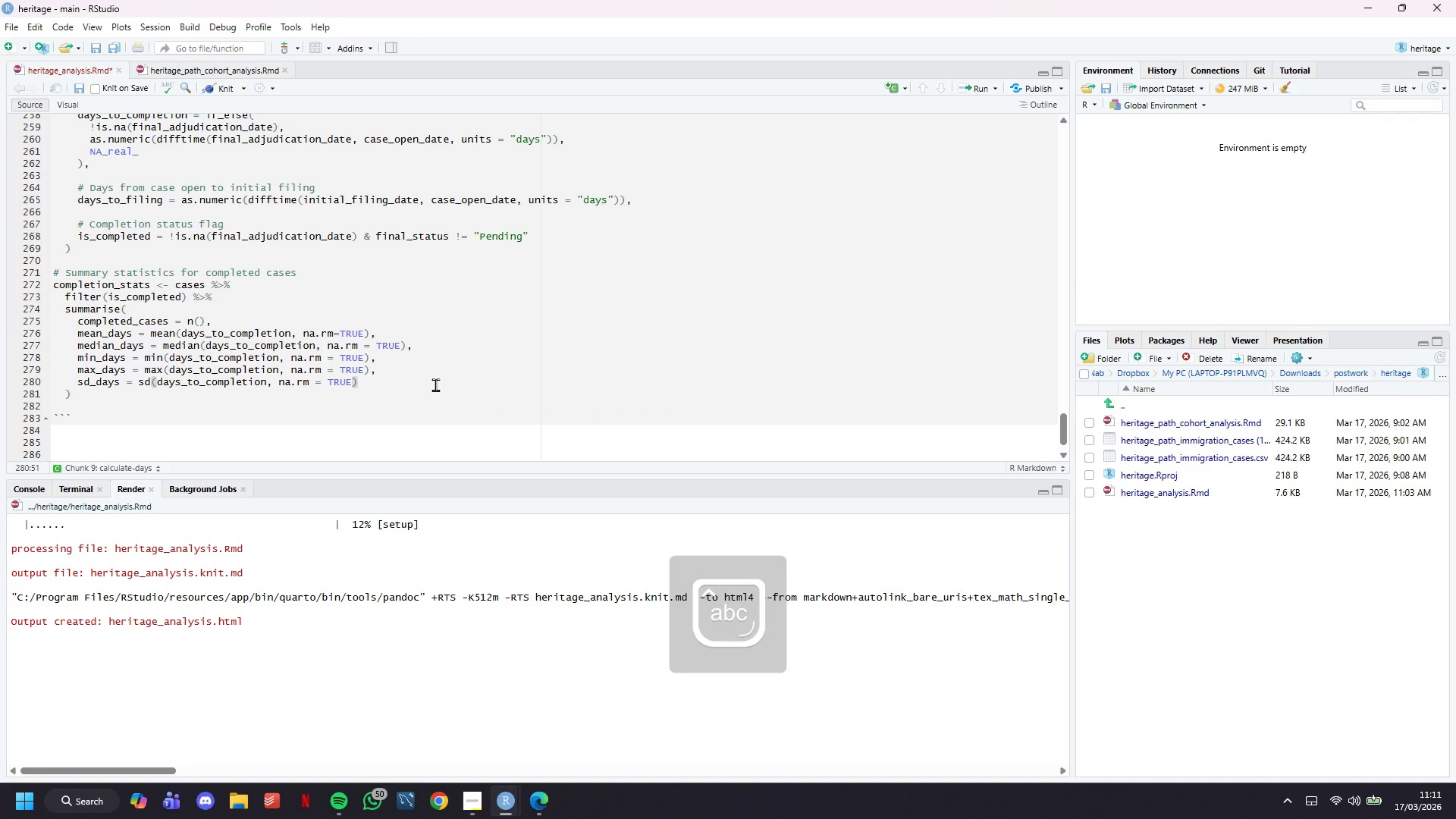 
key(ArrowDown)
 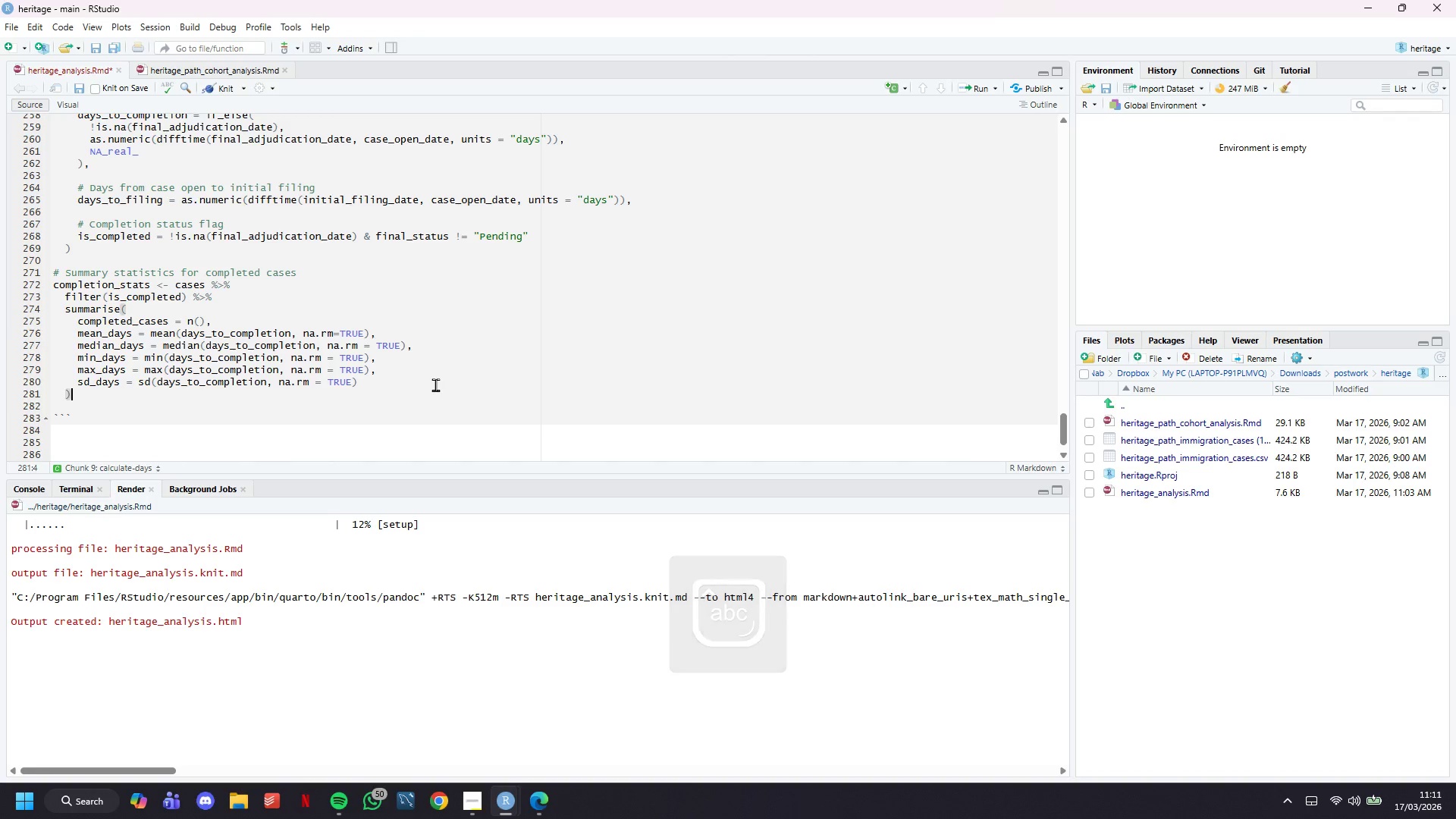 
key(Enter)
 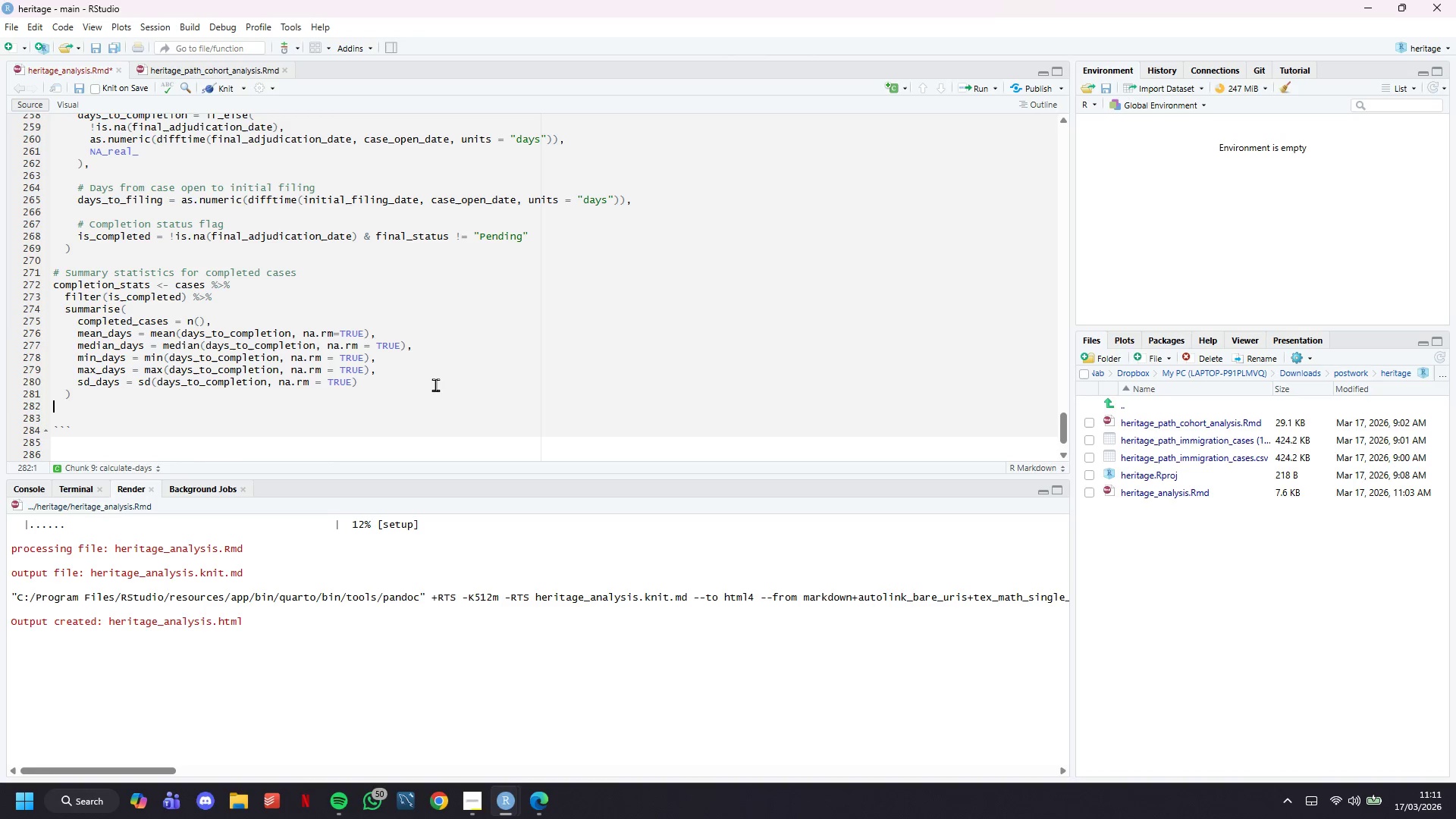 
key(Enter)
 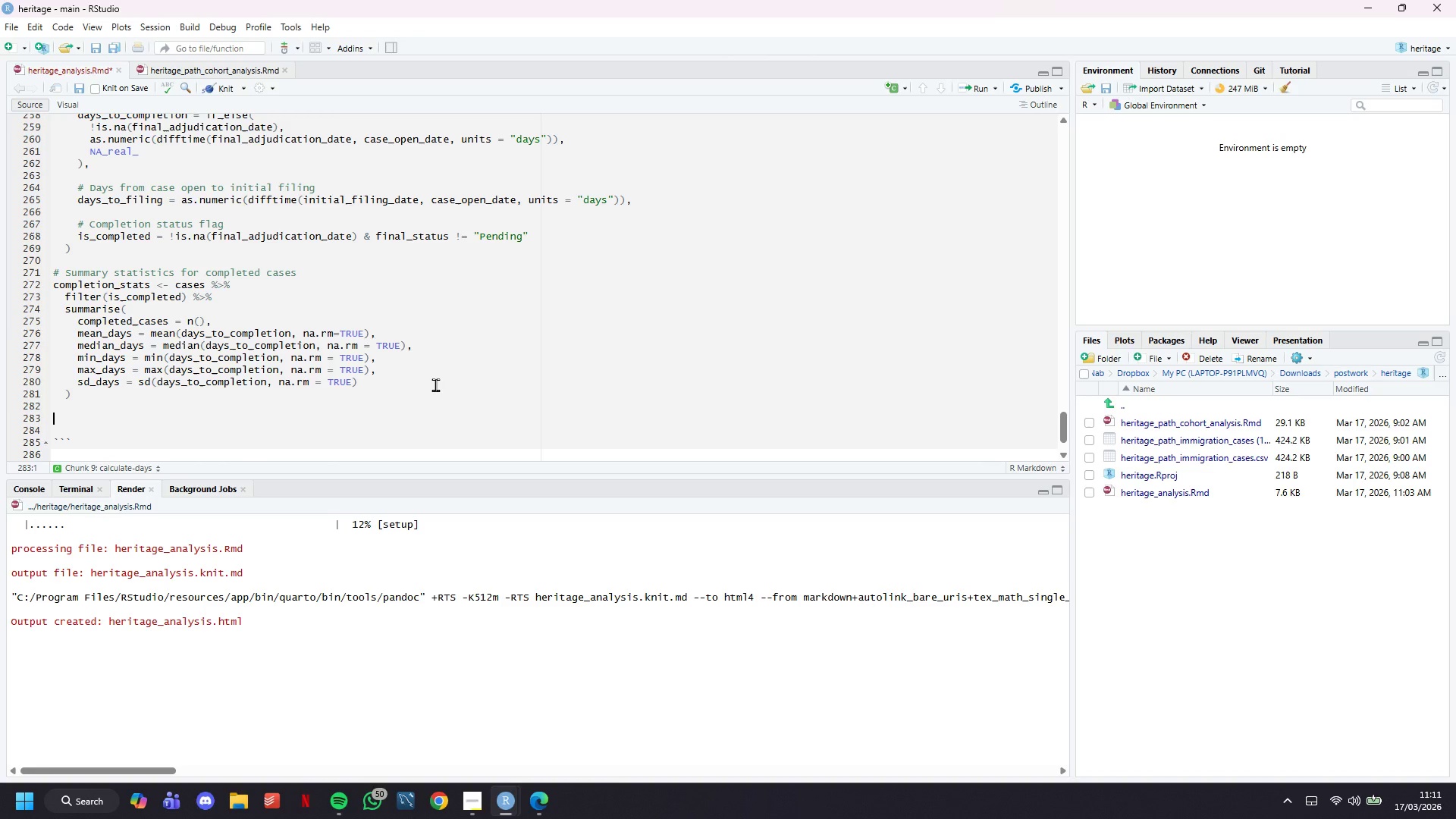 
type(kable(completion_stats,)
 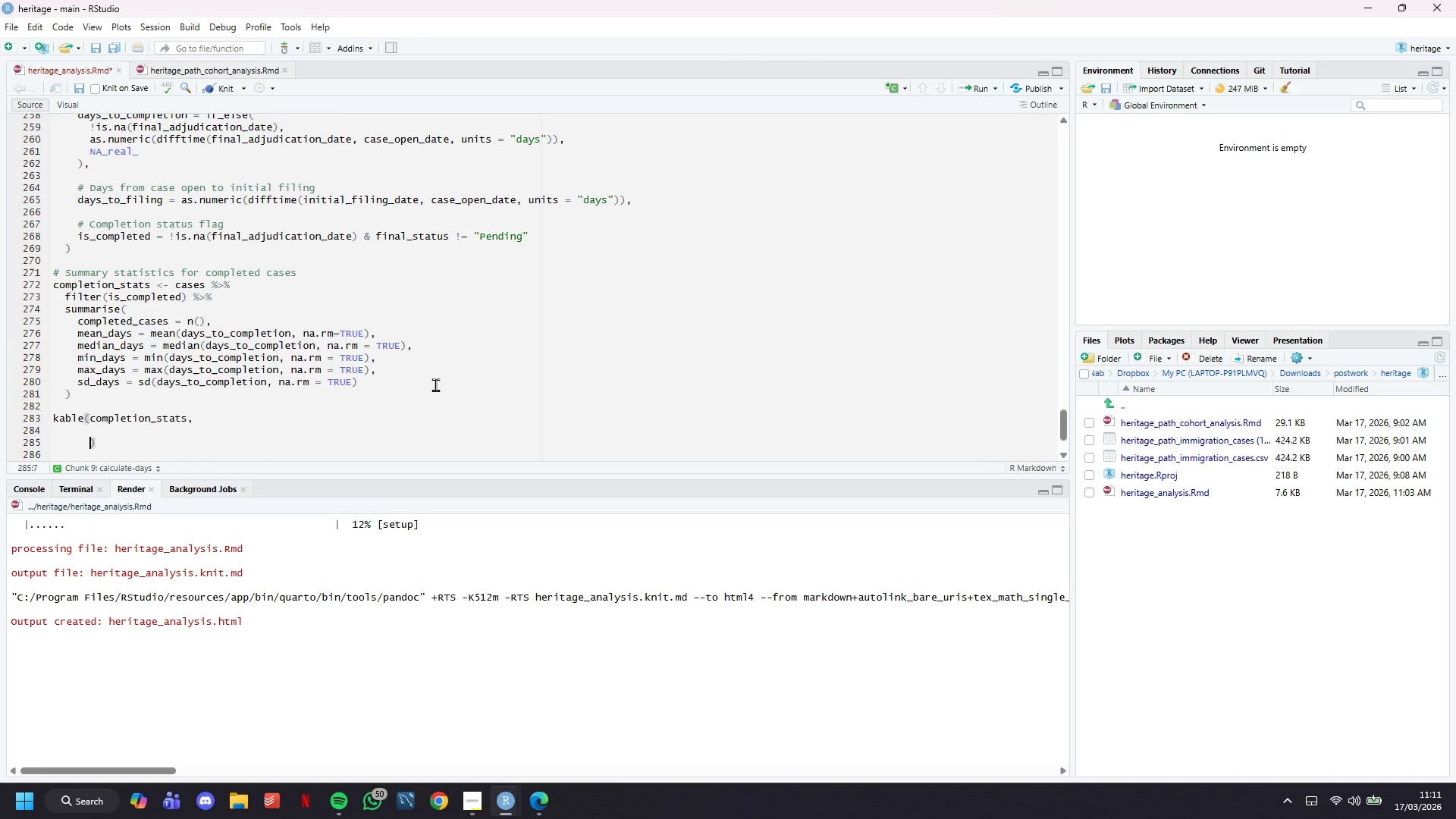 
 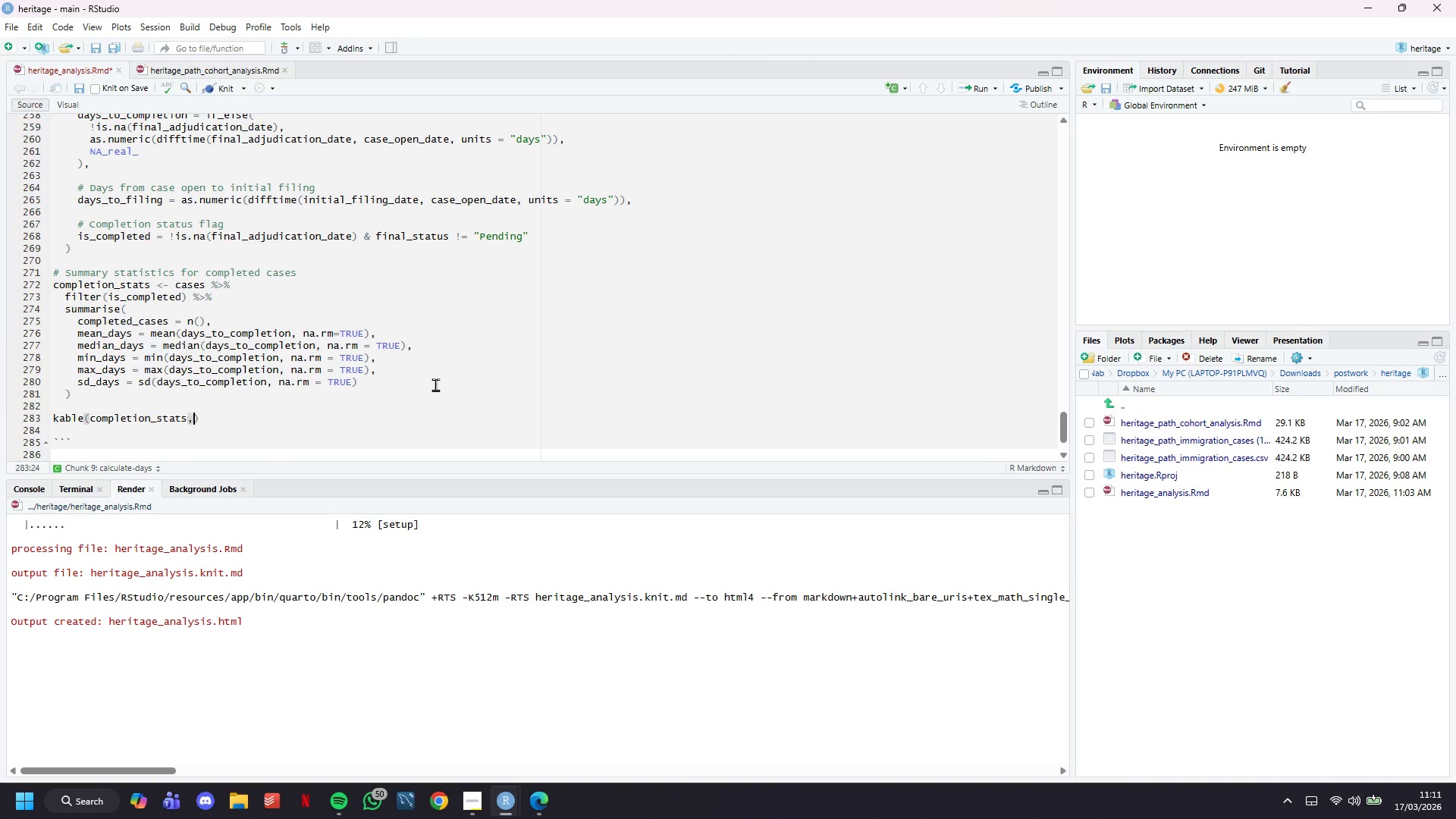 
key(Enter)
 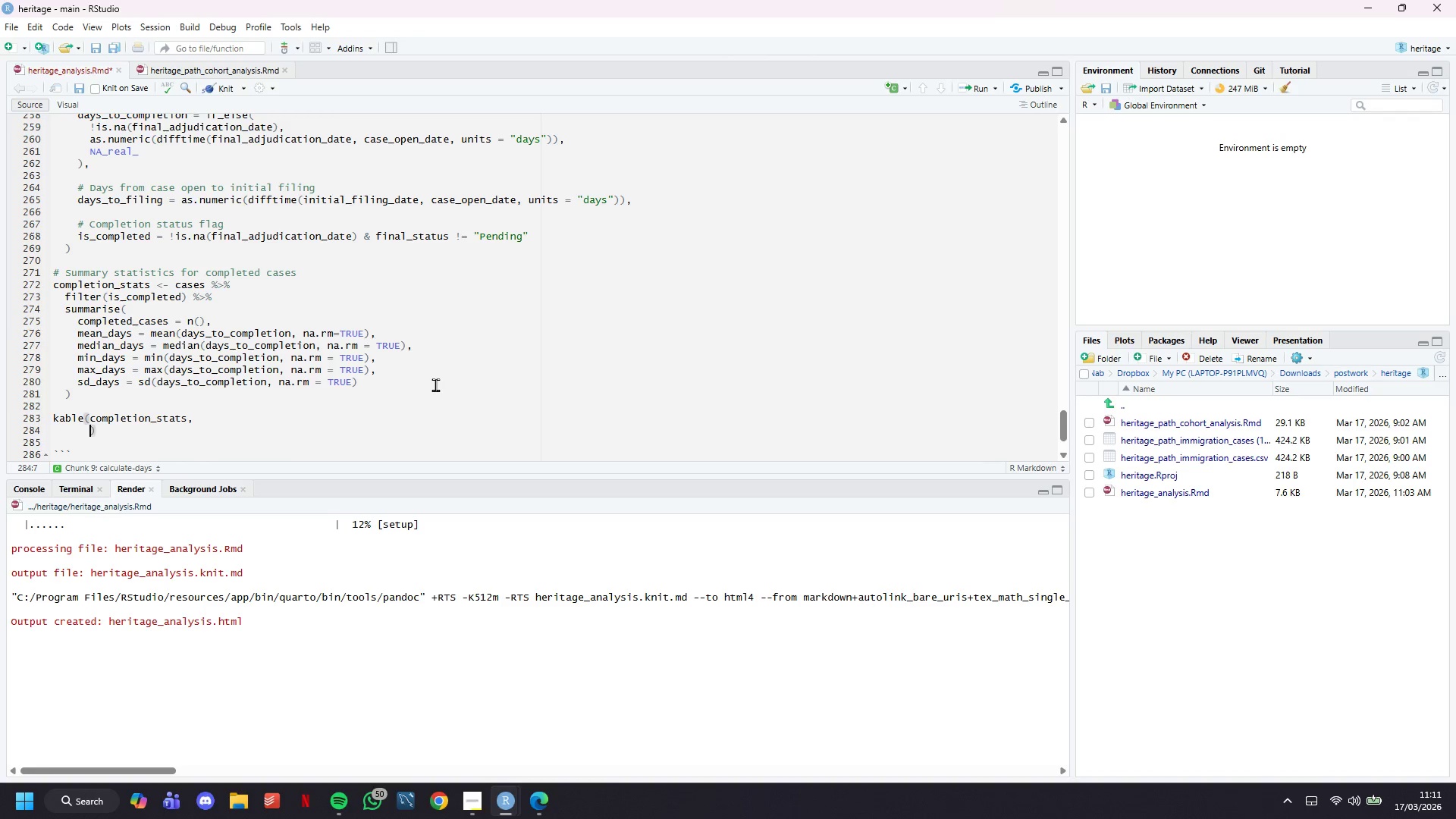 
key(Enter)
 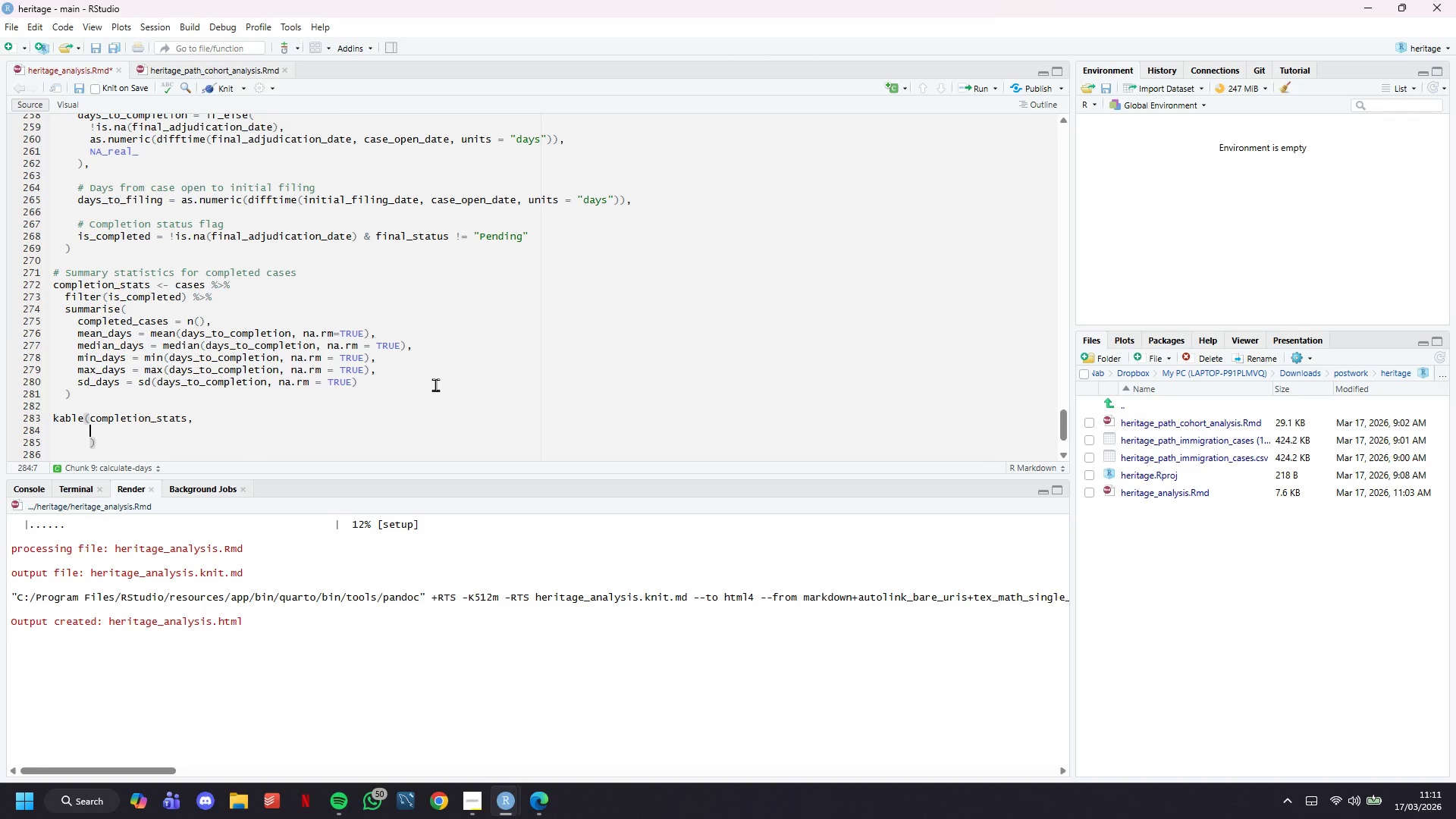 
key(ArrowUp)
 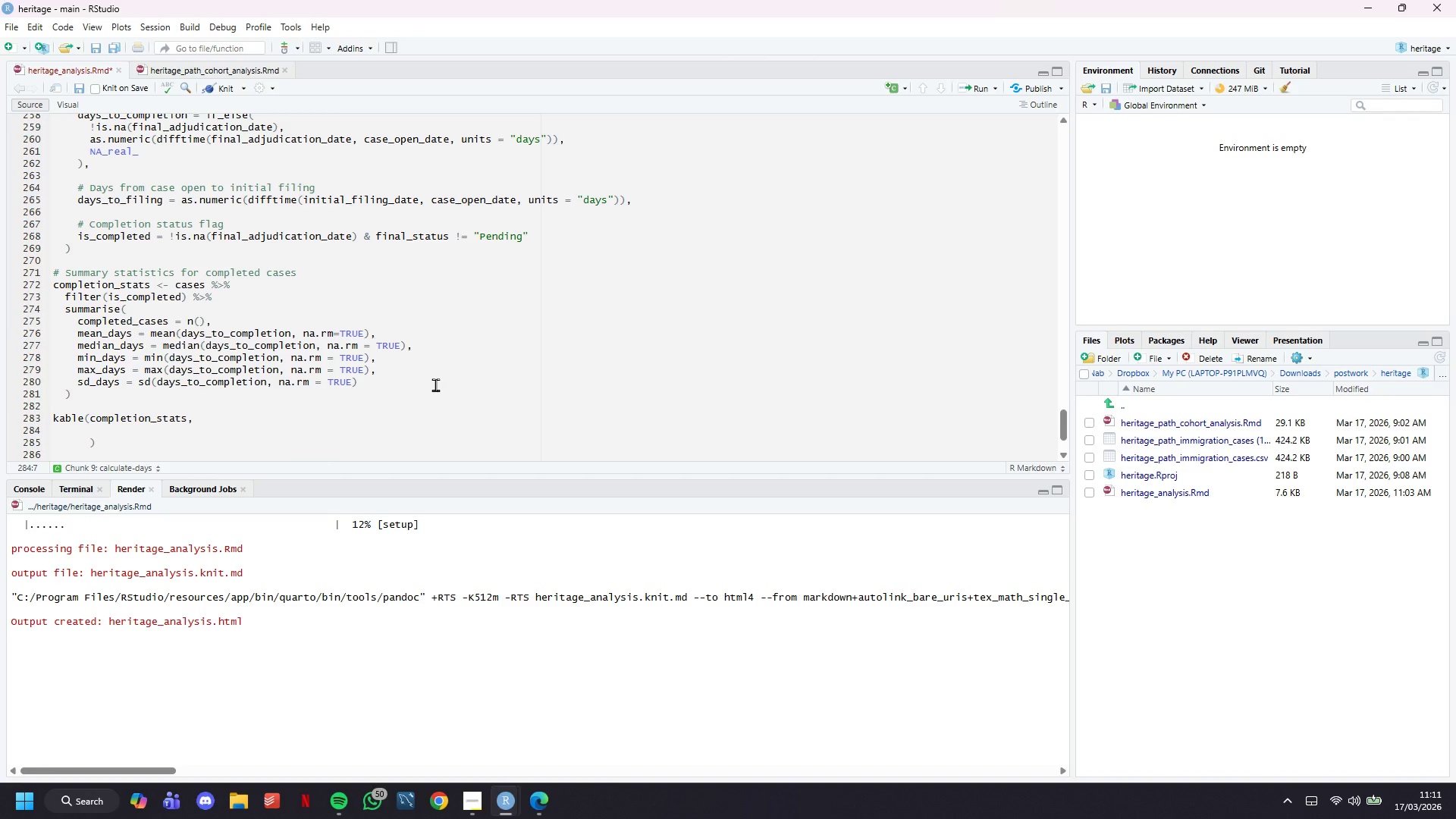 
type(caption = ")
 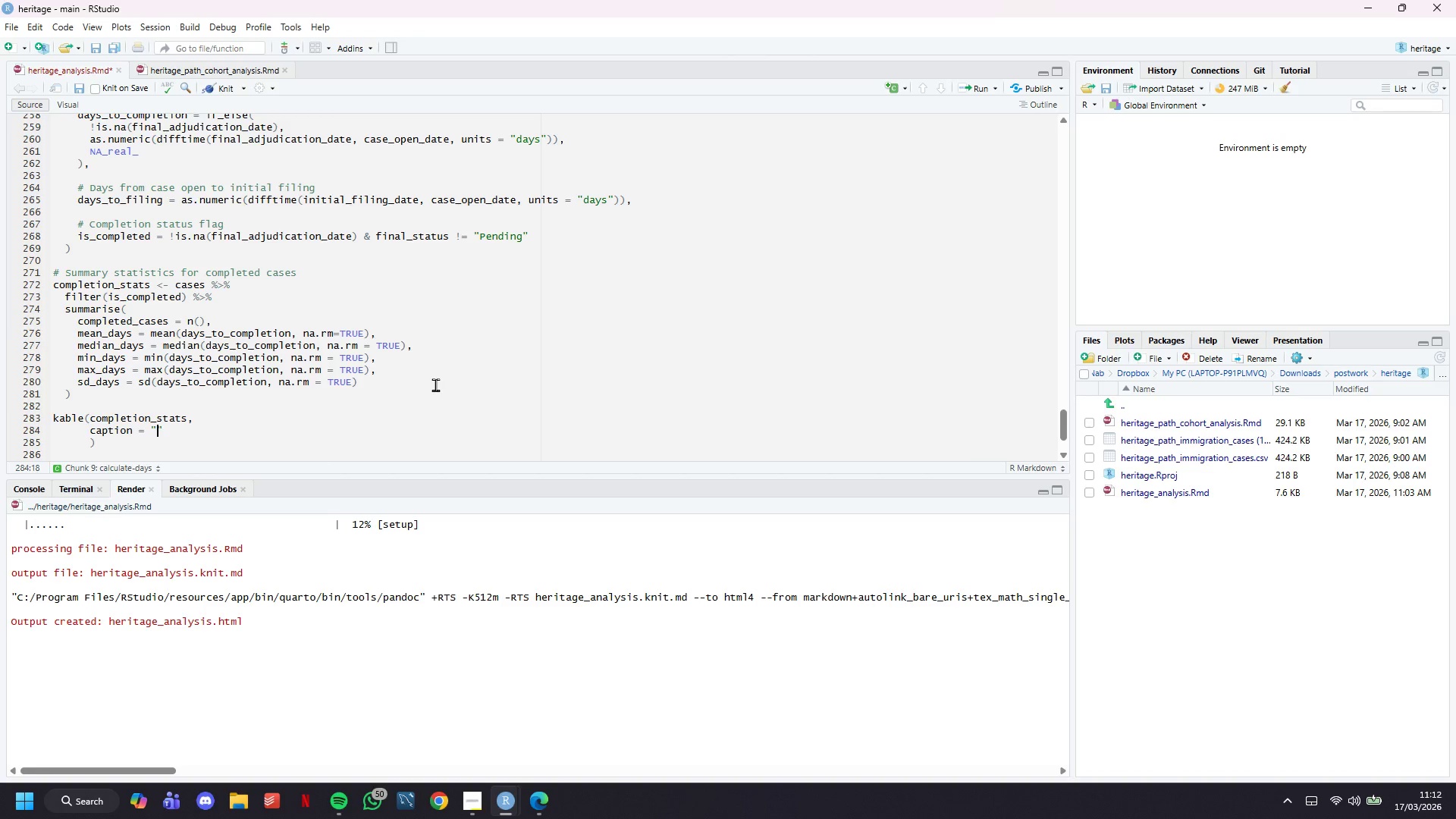 
wait(20.2)
 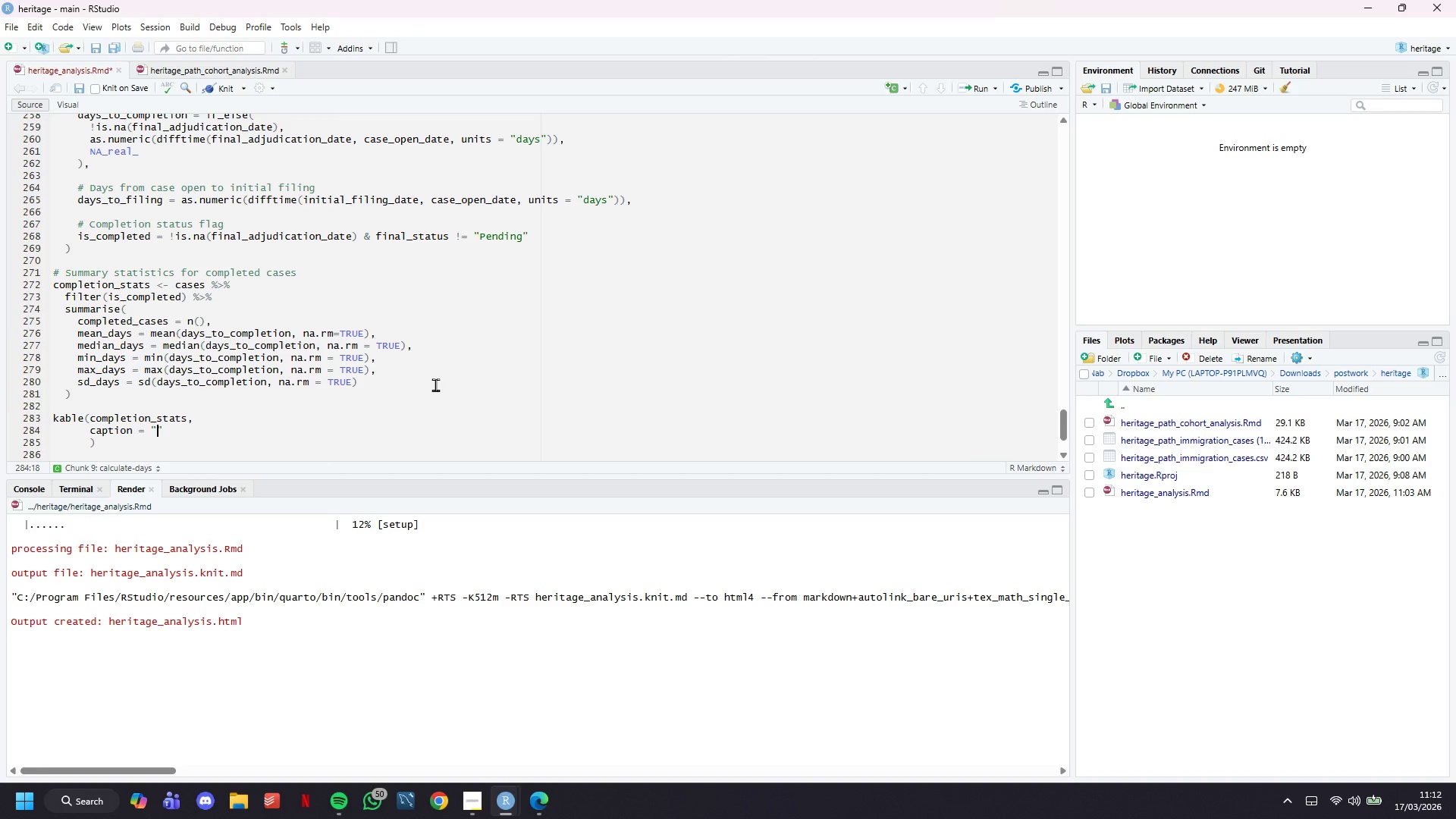 
type(Processing Time Statistics (Completed Cae)
key(Backspace)
type(ses Only_))
 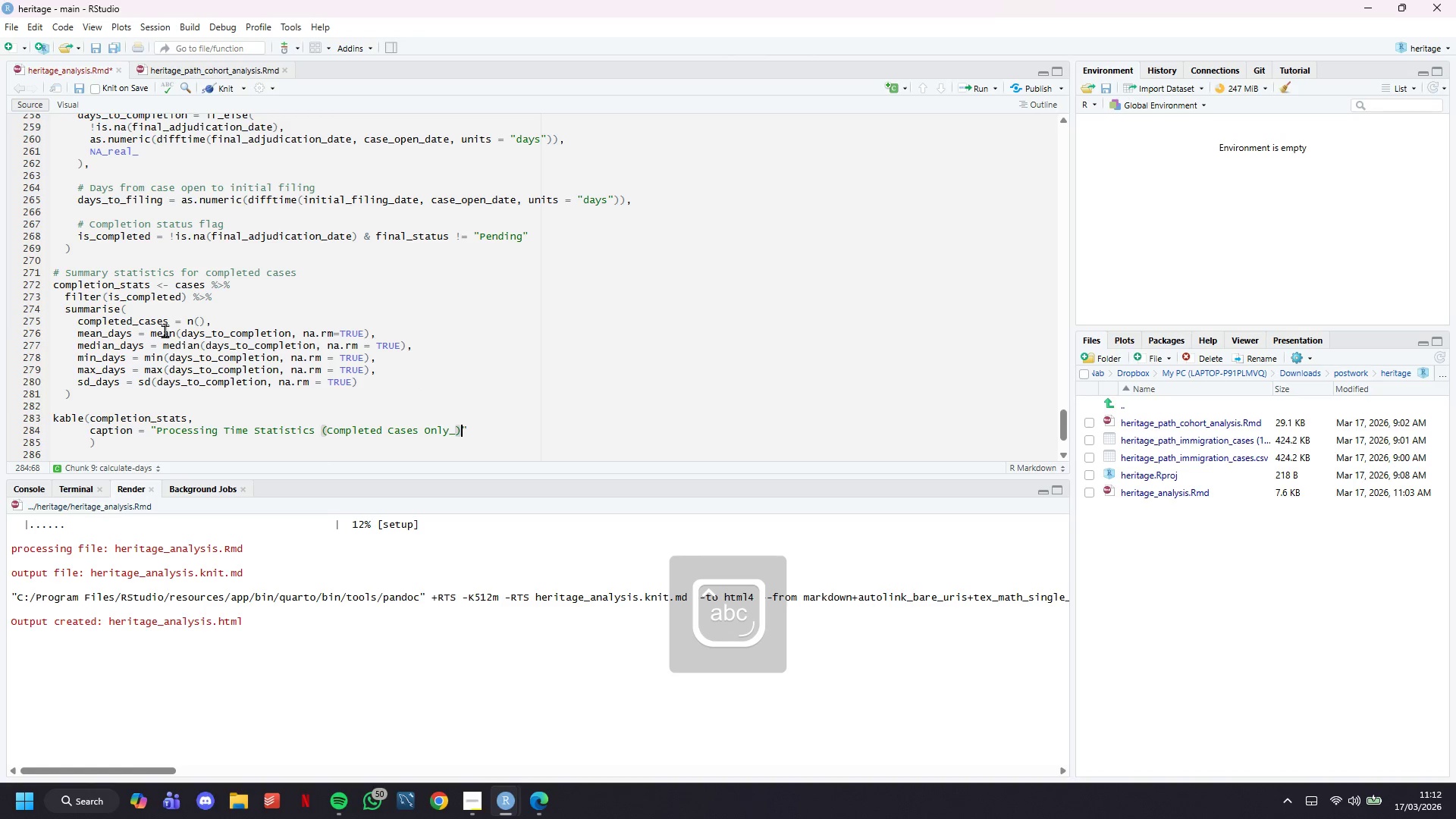 
key(ArrowLeft)
 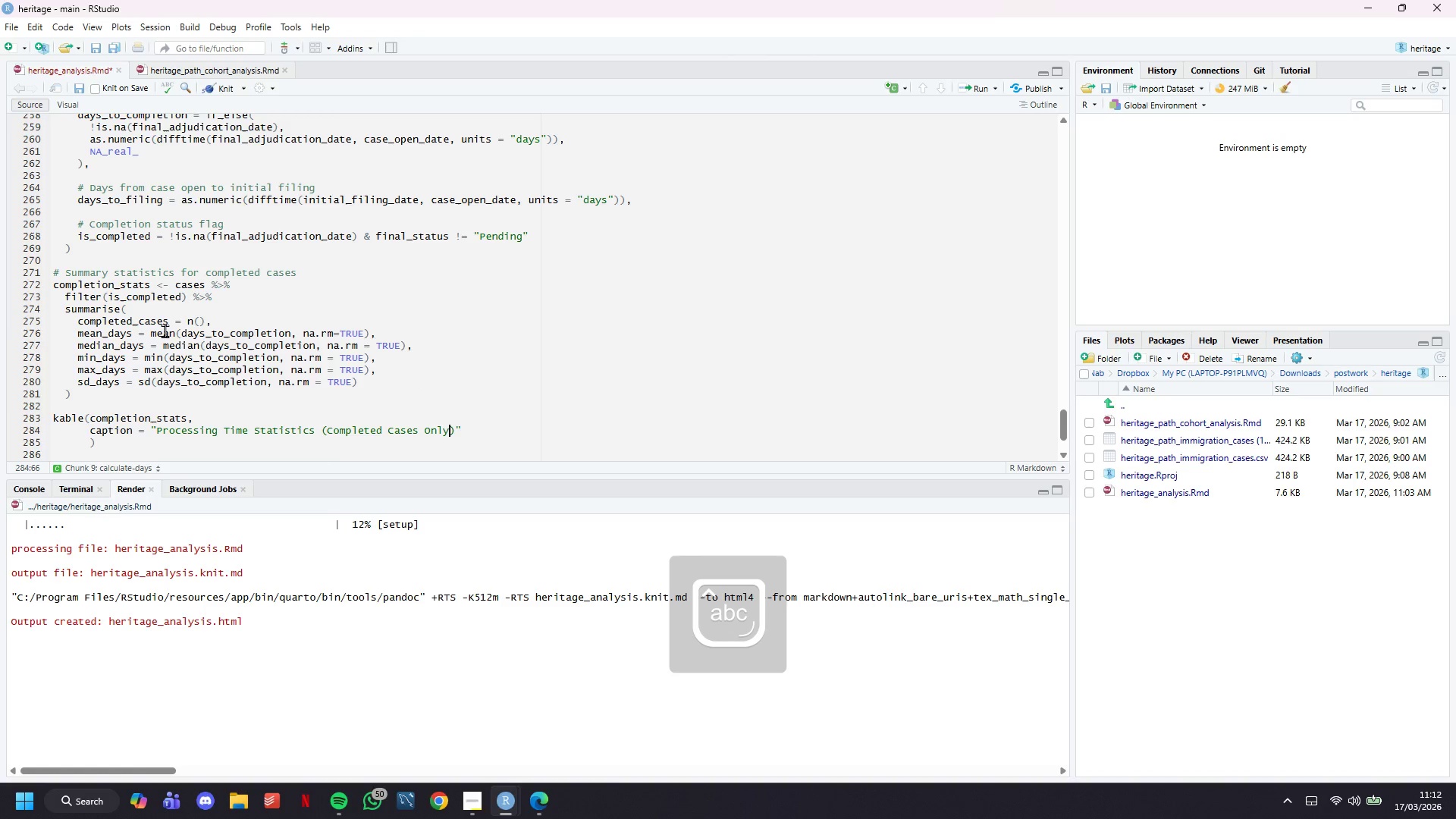 
key(Backspace)
 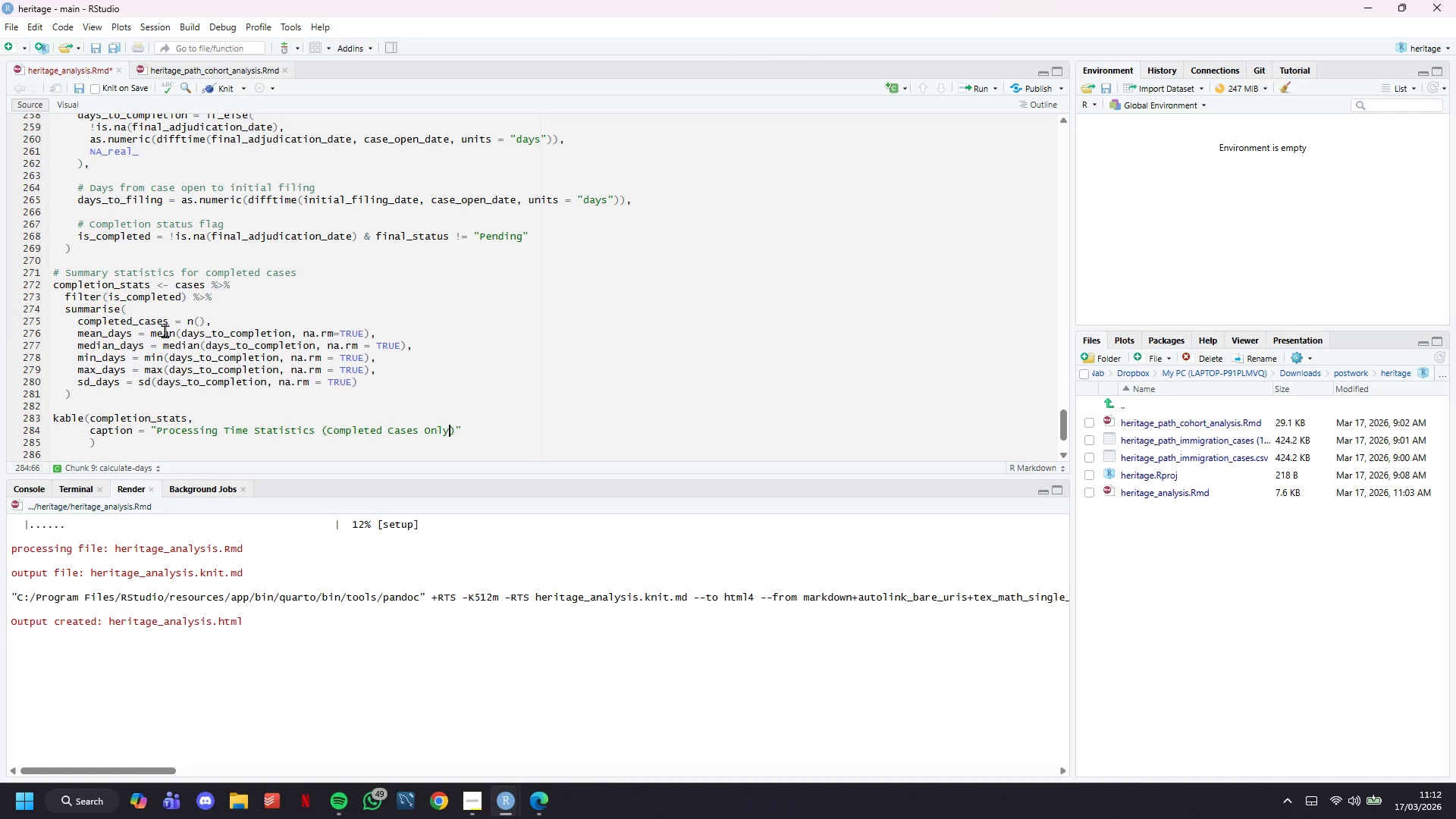 
wait(24.47)
 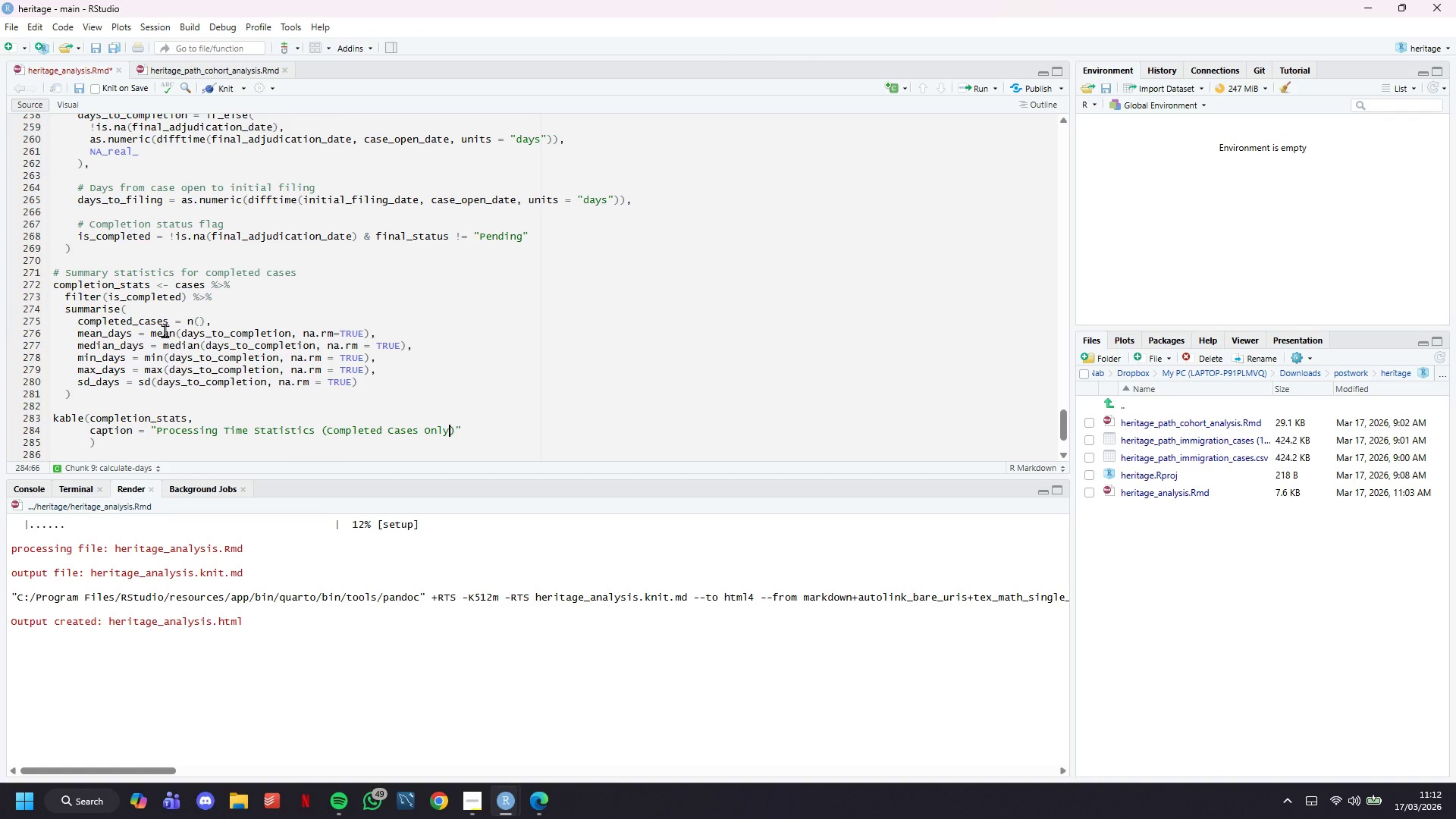 
key(ArrowRight)
 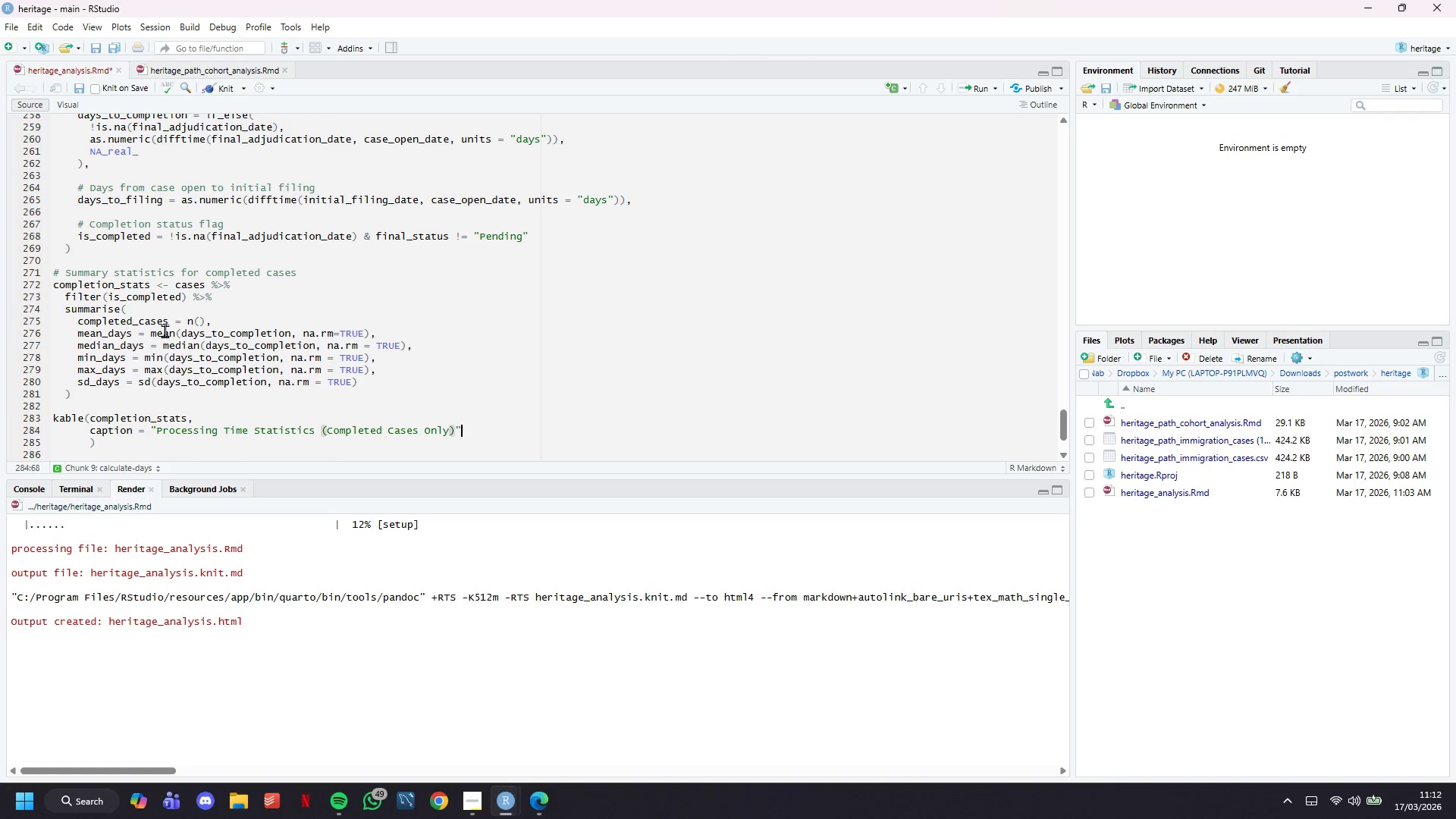 
key(ArrowRight)
 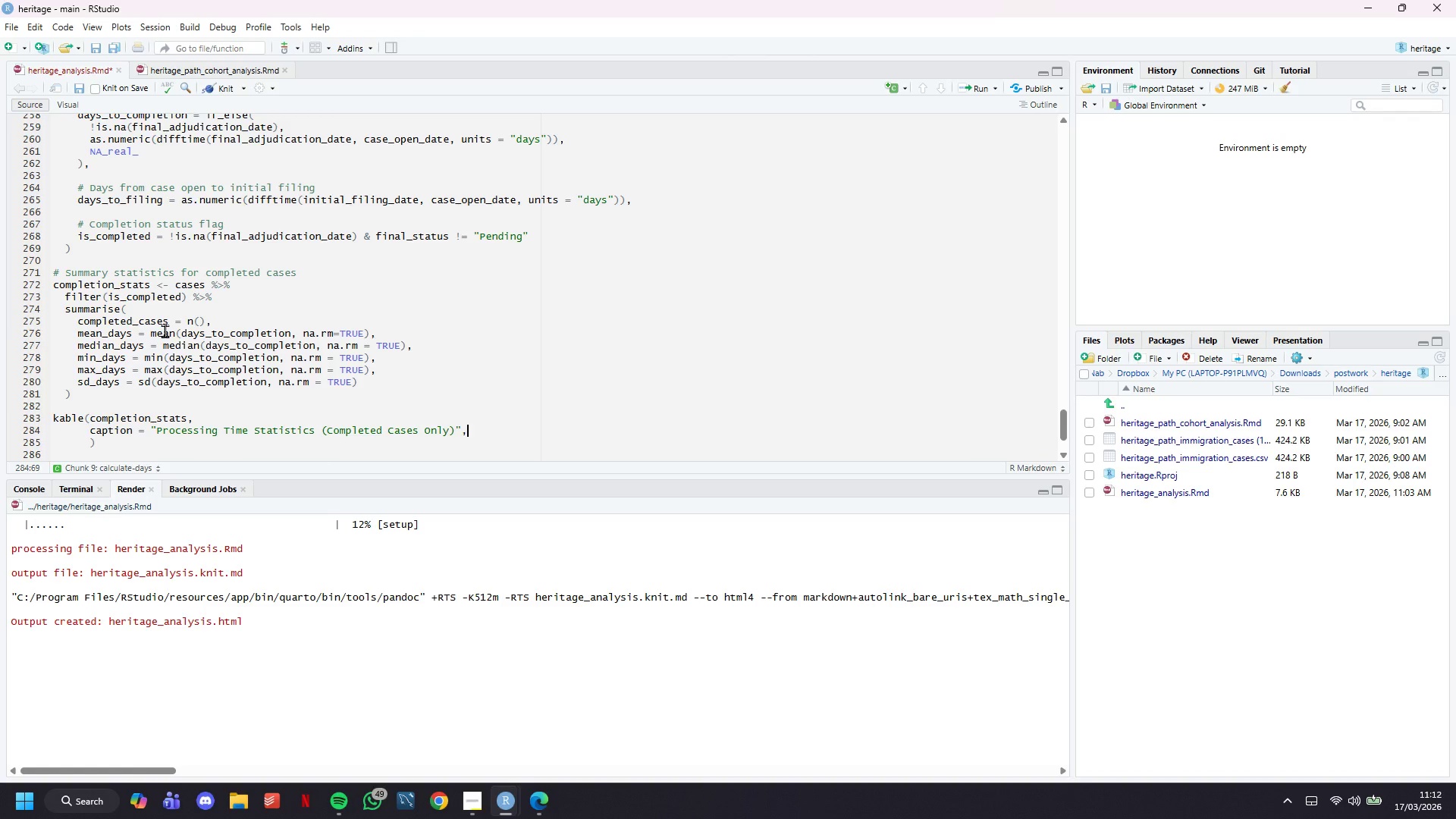 
key(Comma)
 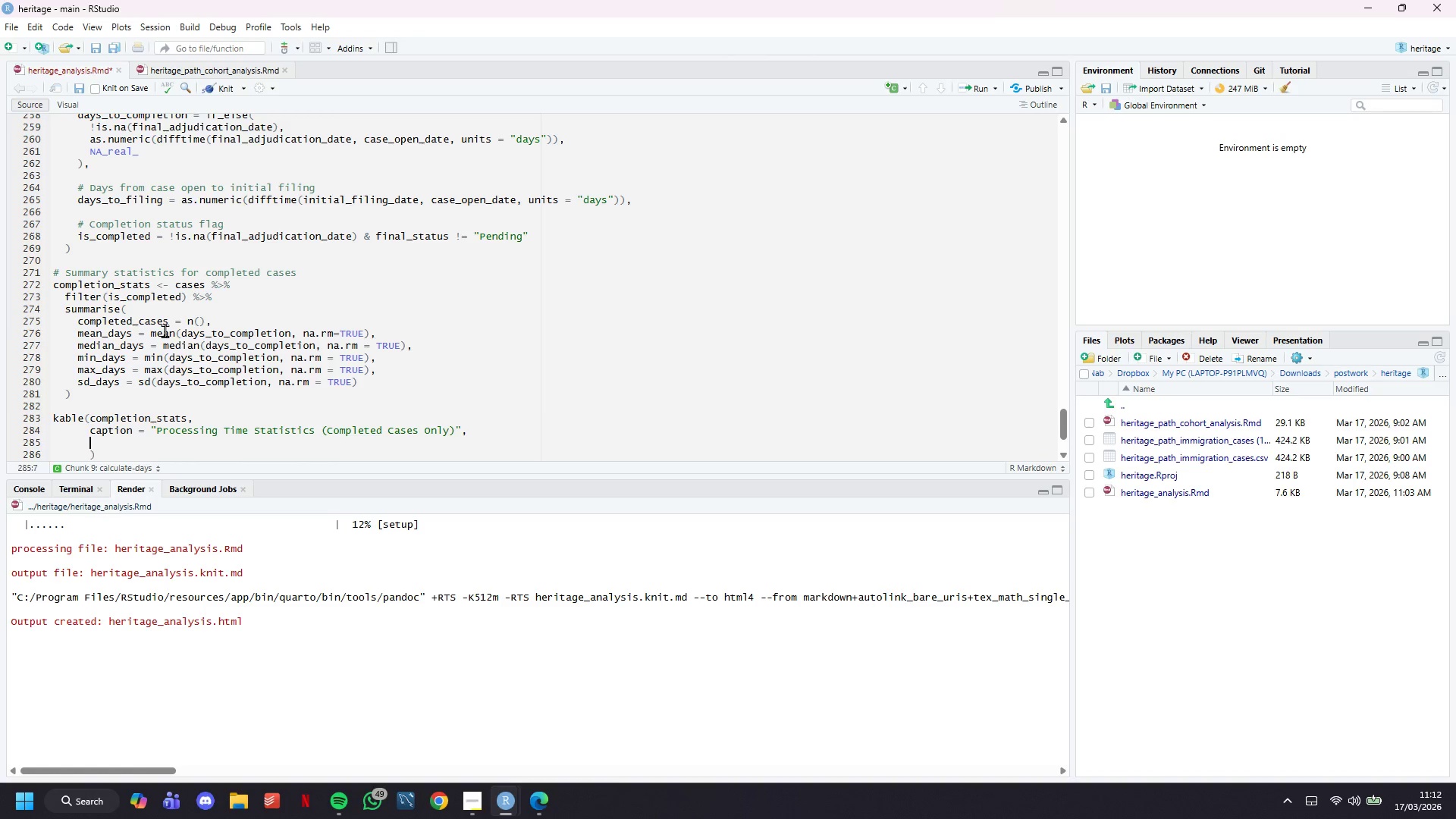 
key(Enter)
 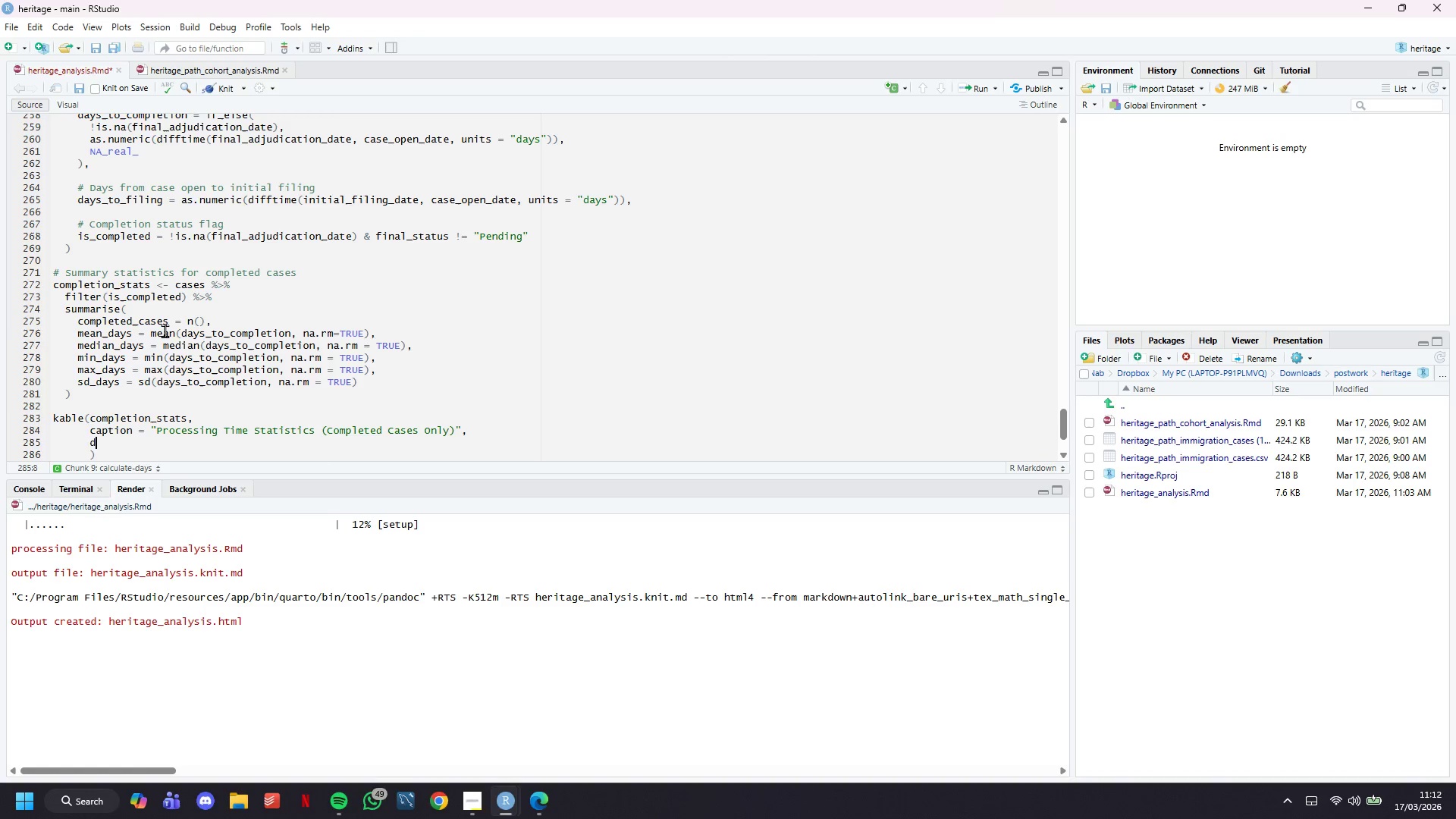 
type(digits = 0,)
 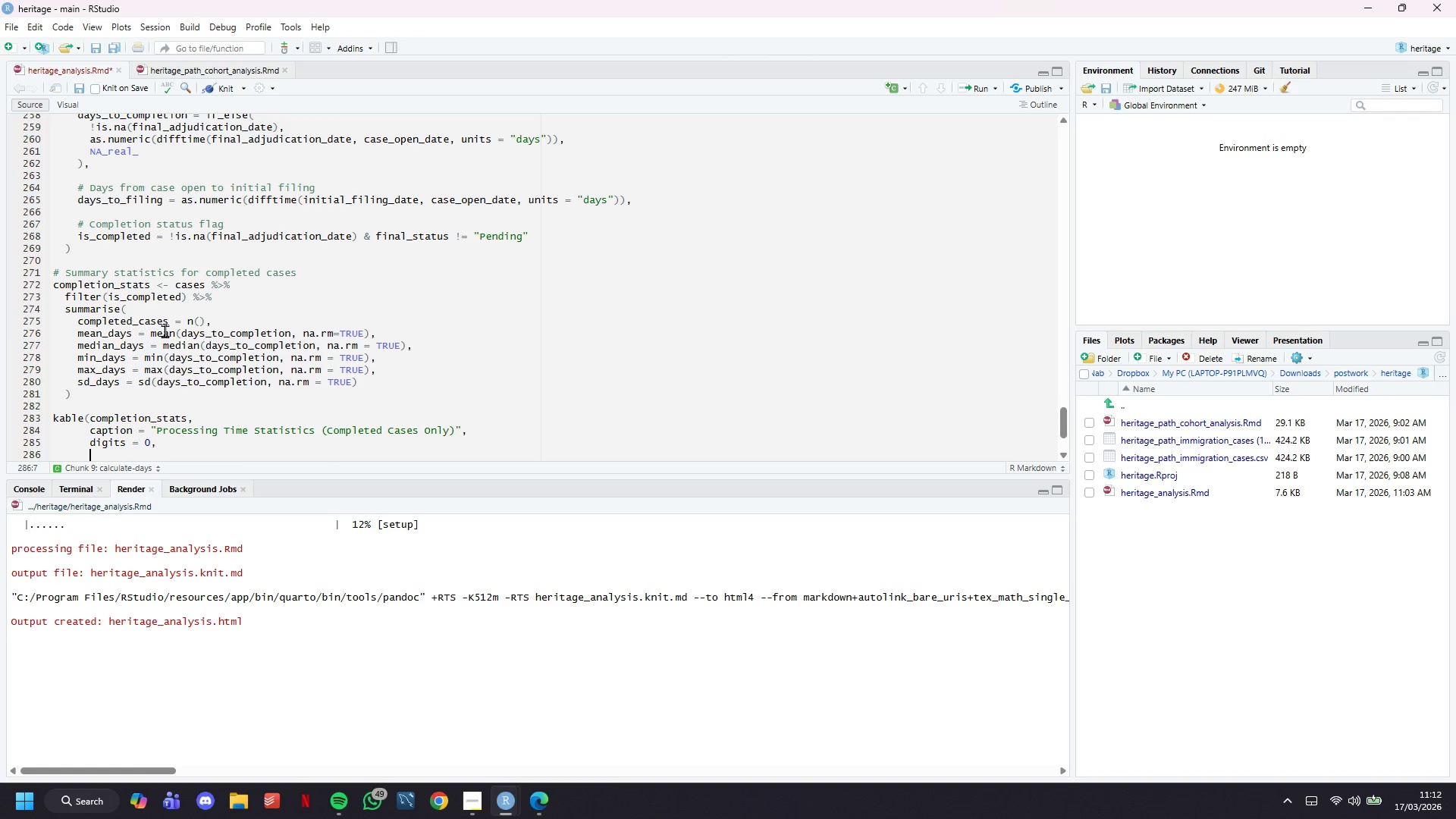 
key(Enter)
 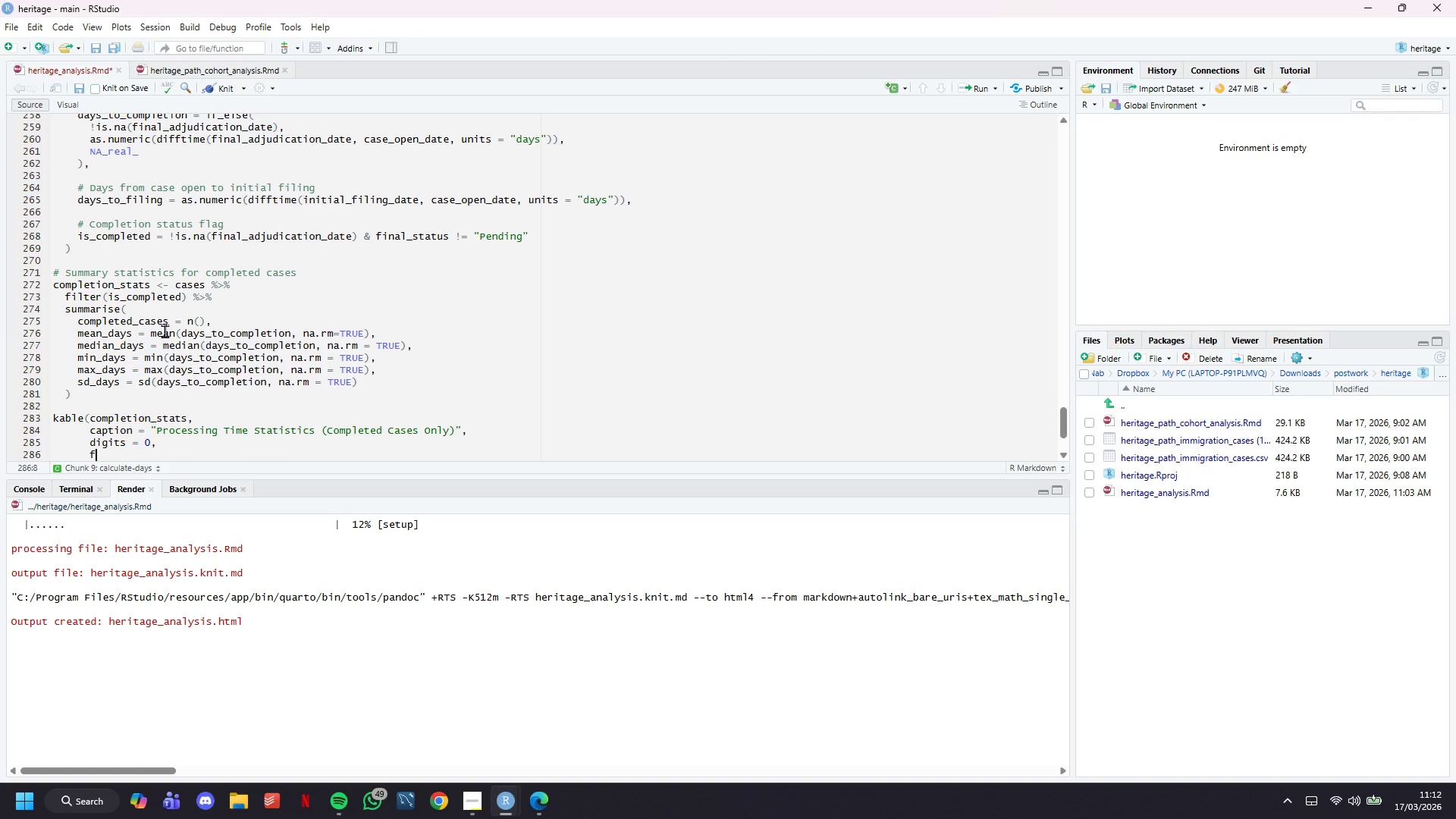 
type(format.args = list(big.mark = ",)
 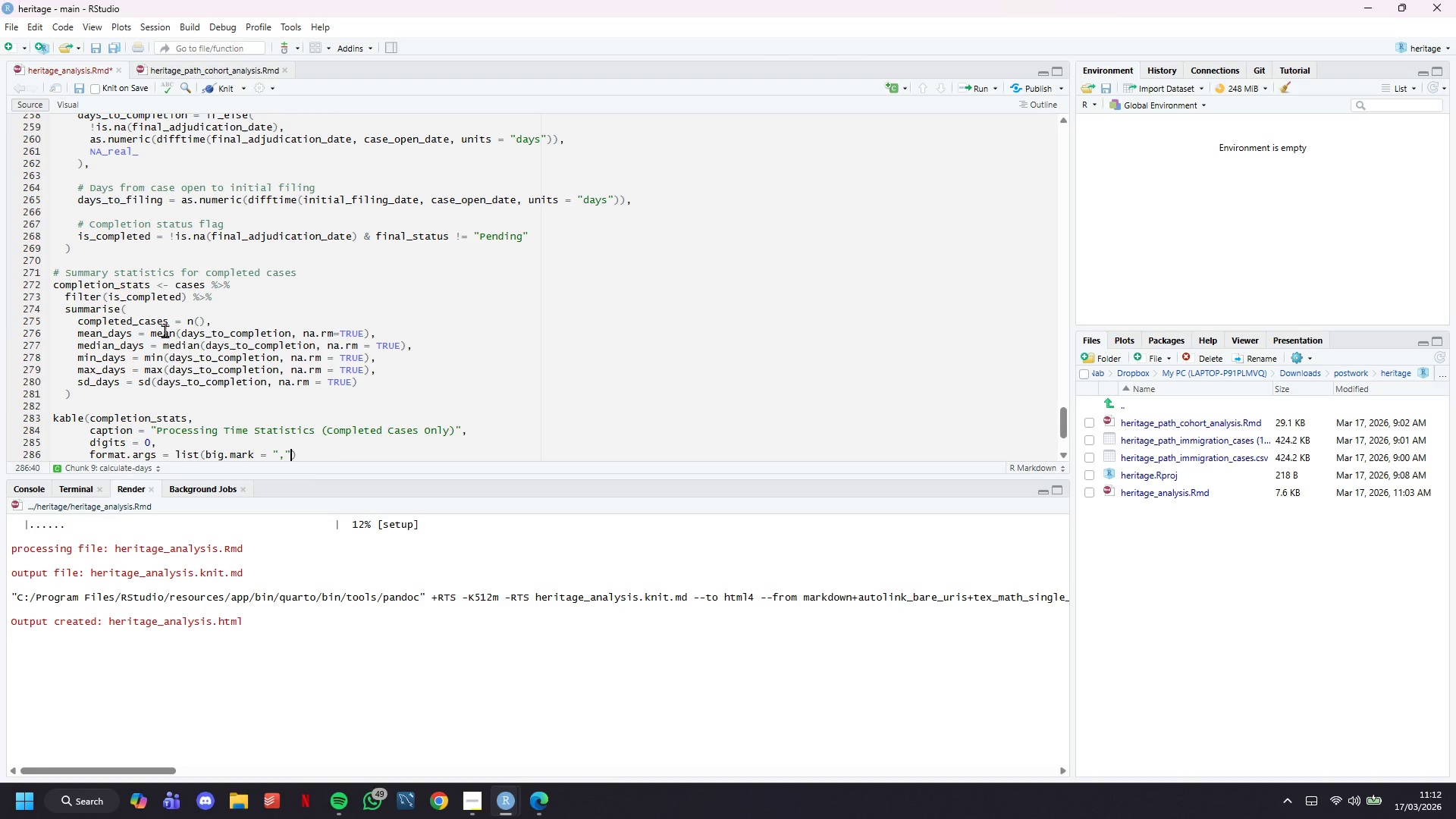 
key(ArrowRight)
 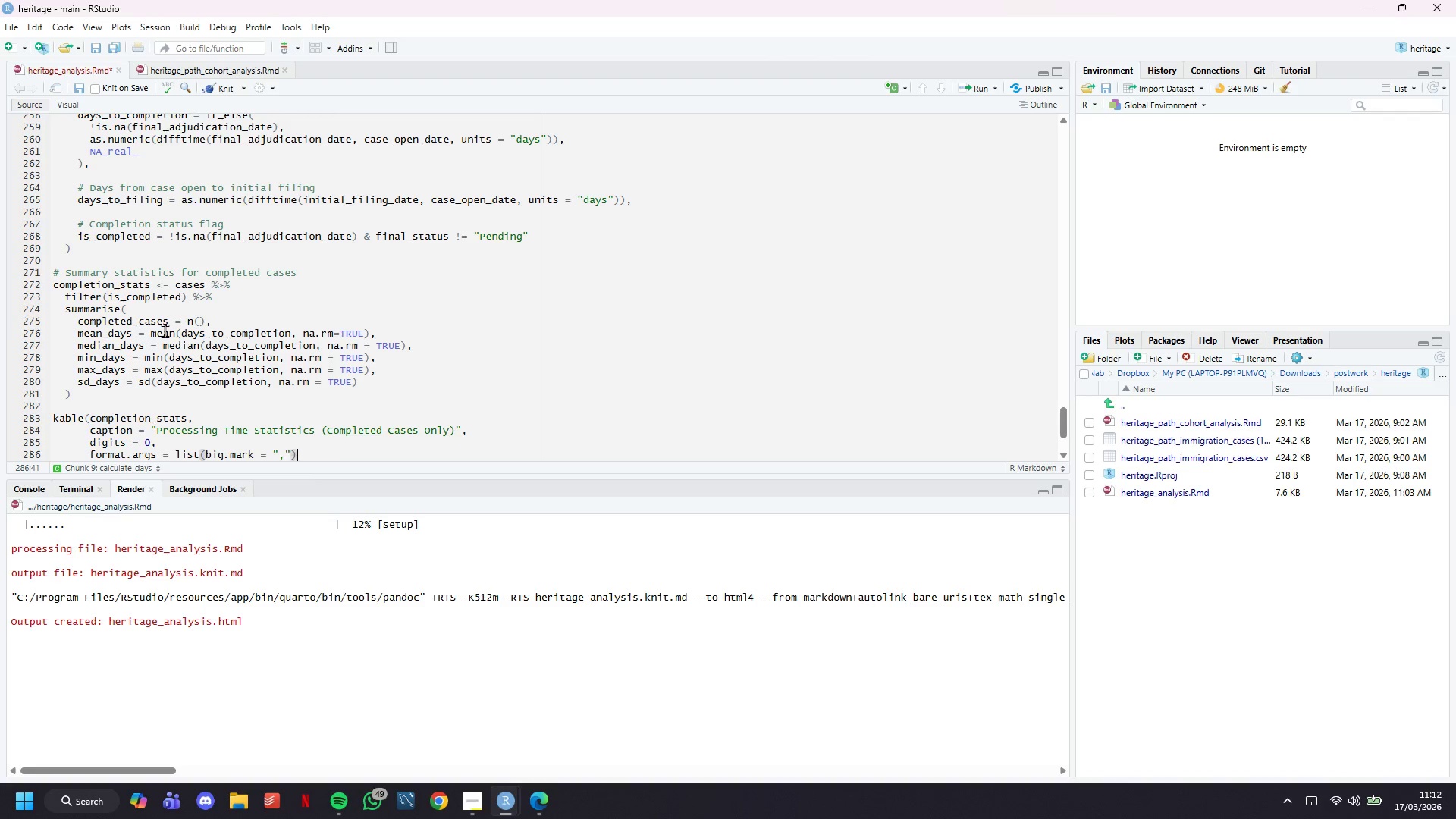 
key(ArrowRight)
 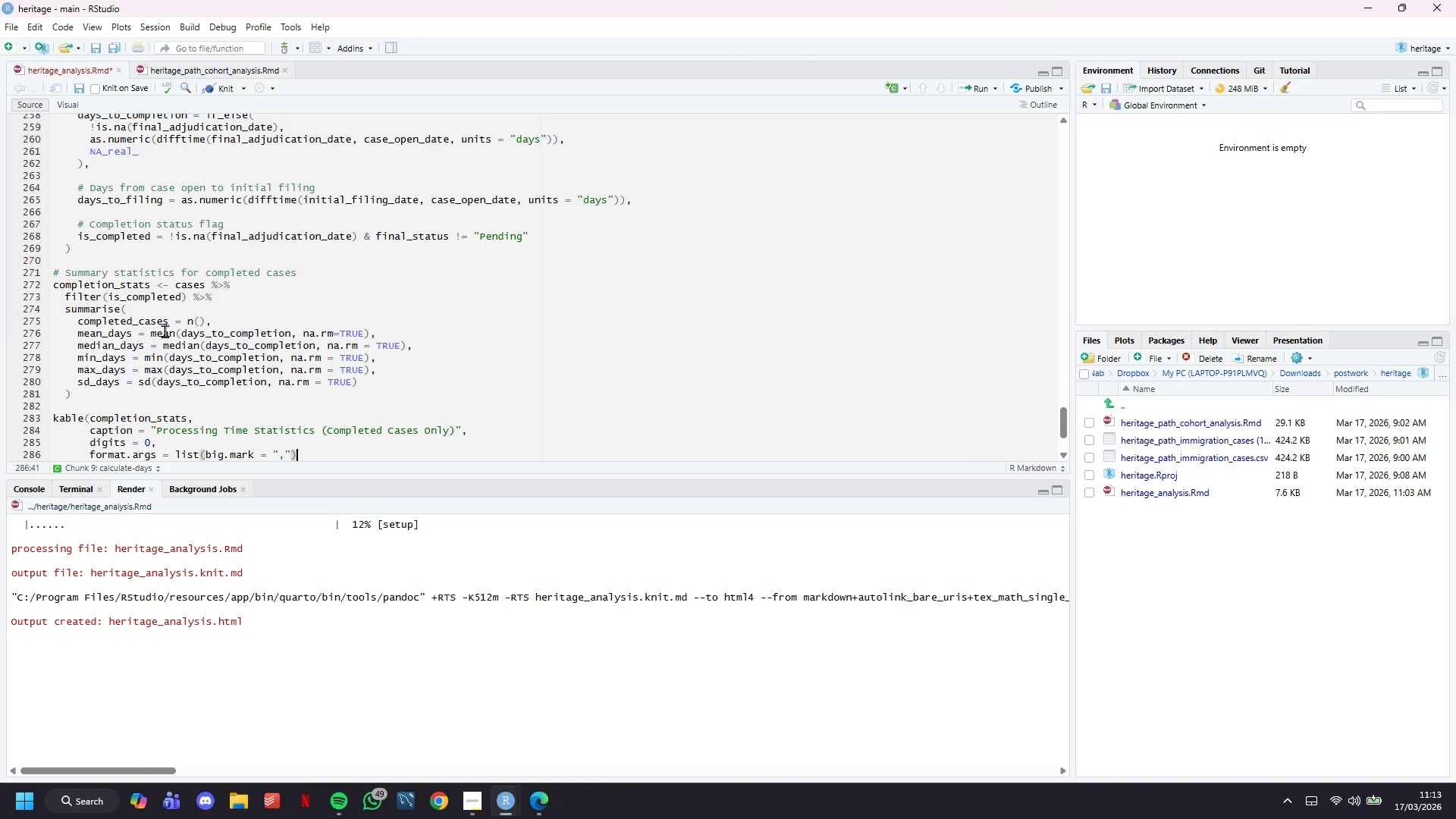 
key(Comma)
 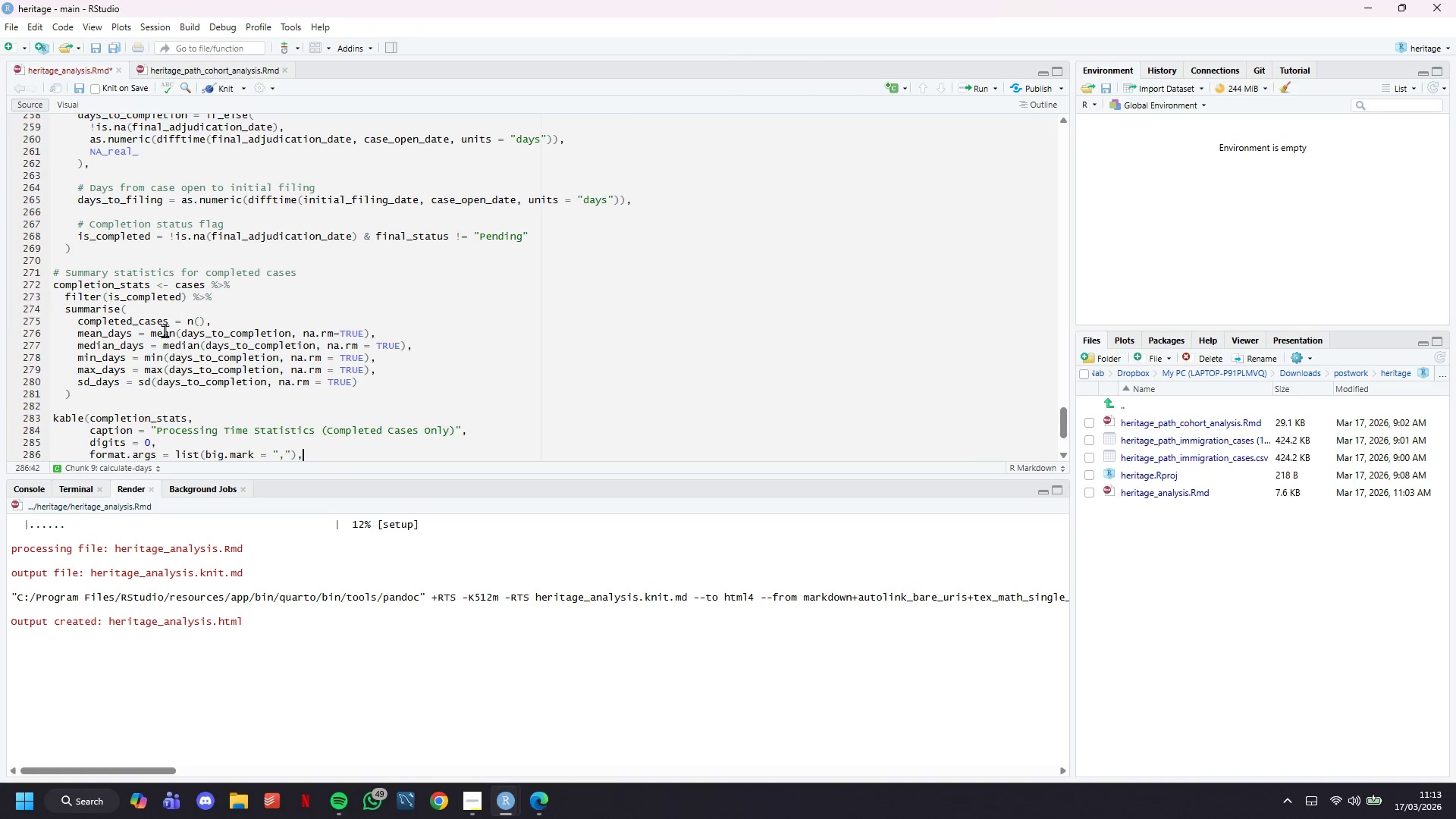 
key(Enter)
 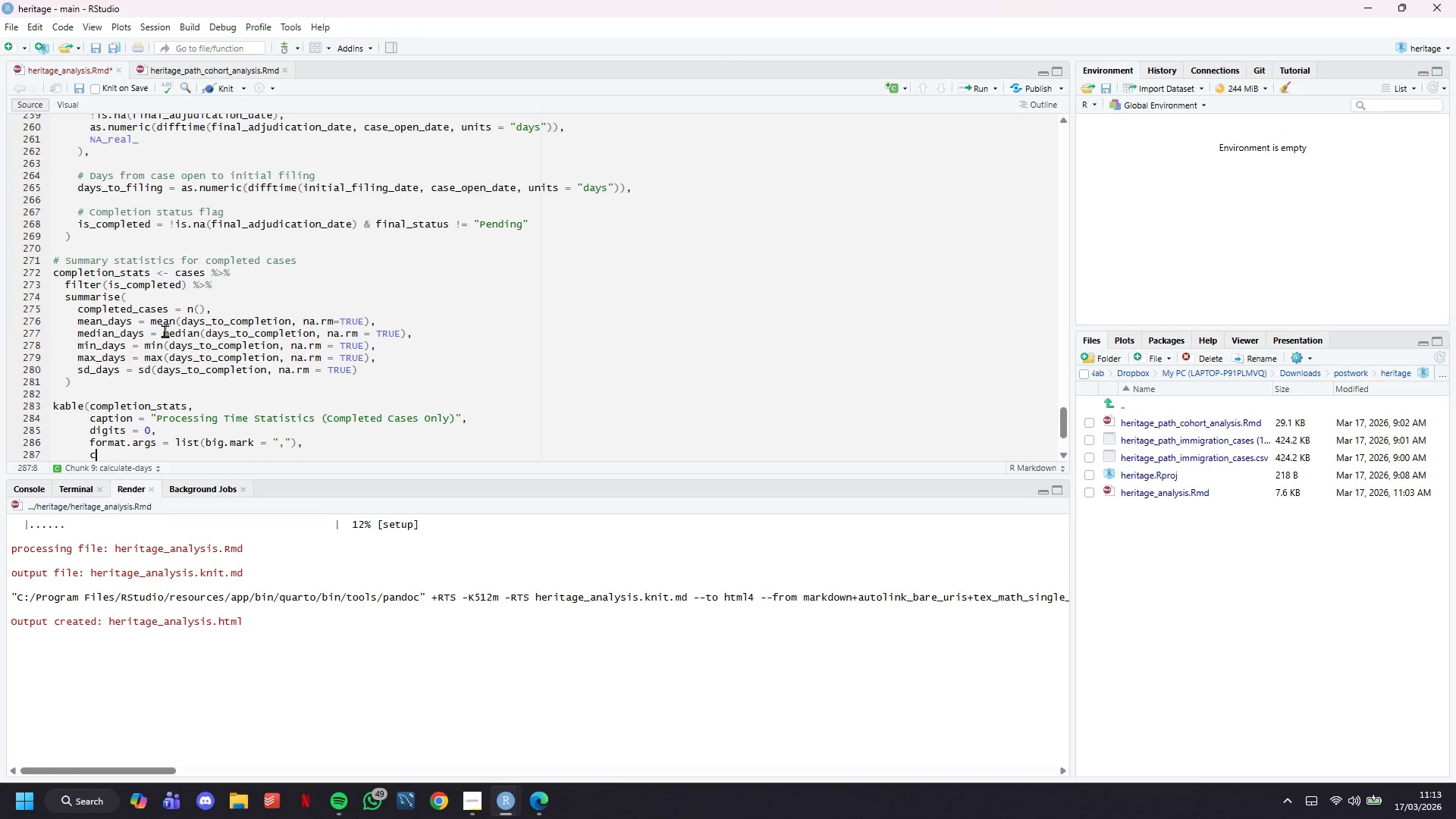 
type(col.names -)
key(Backspace)
type(= c("Completed Cases)
 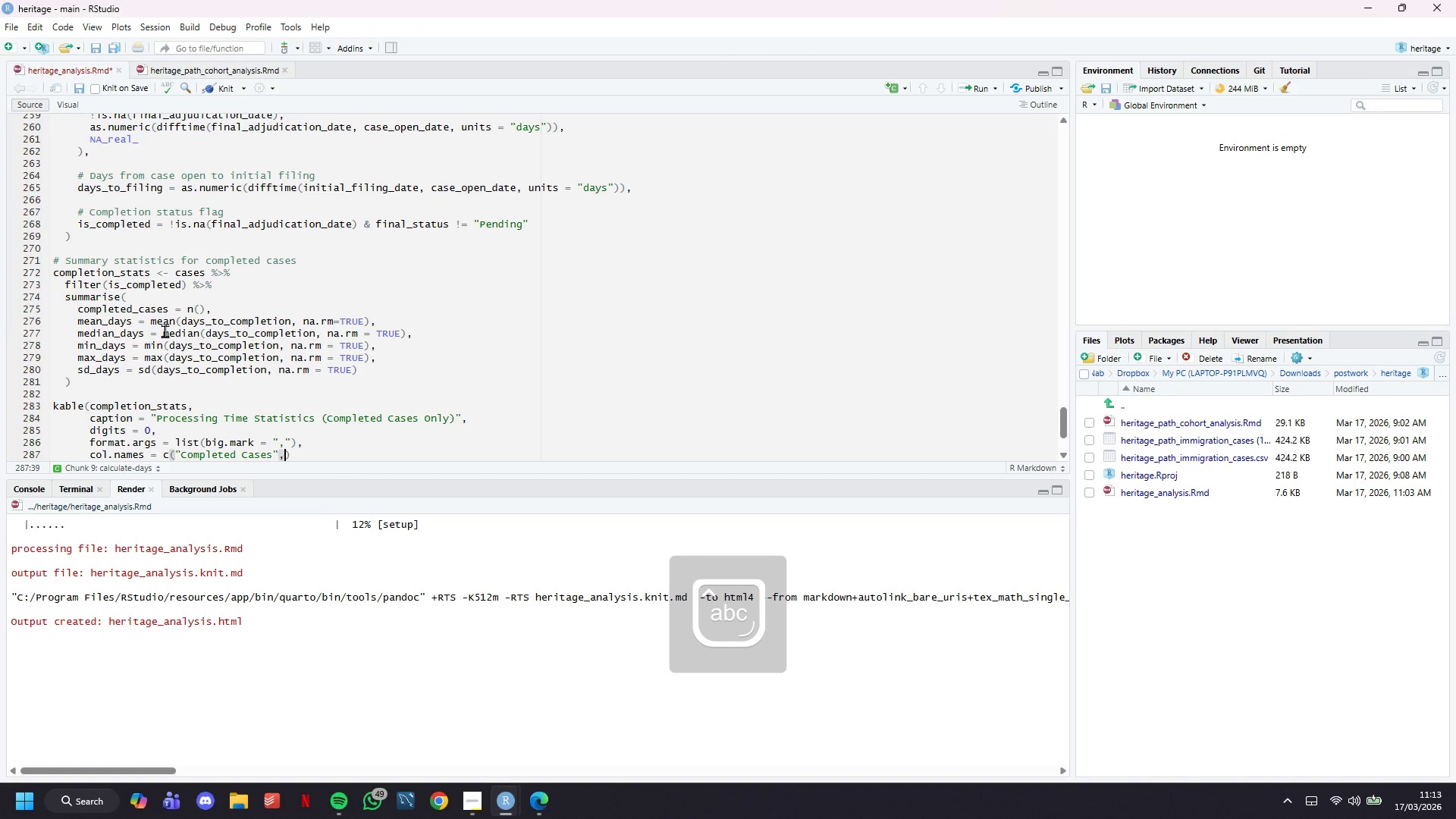 
 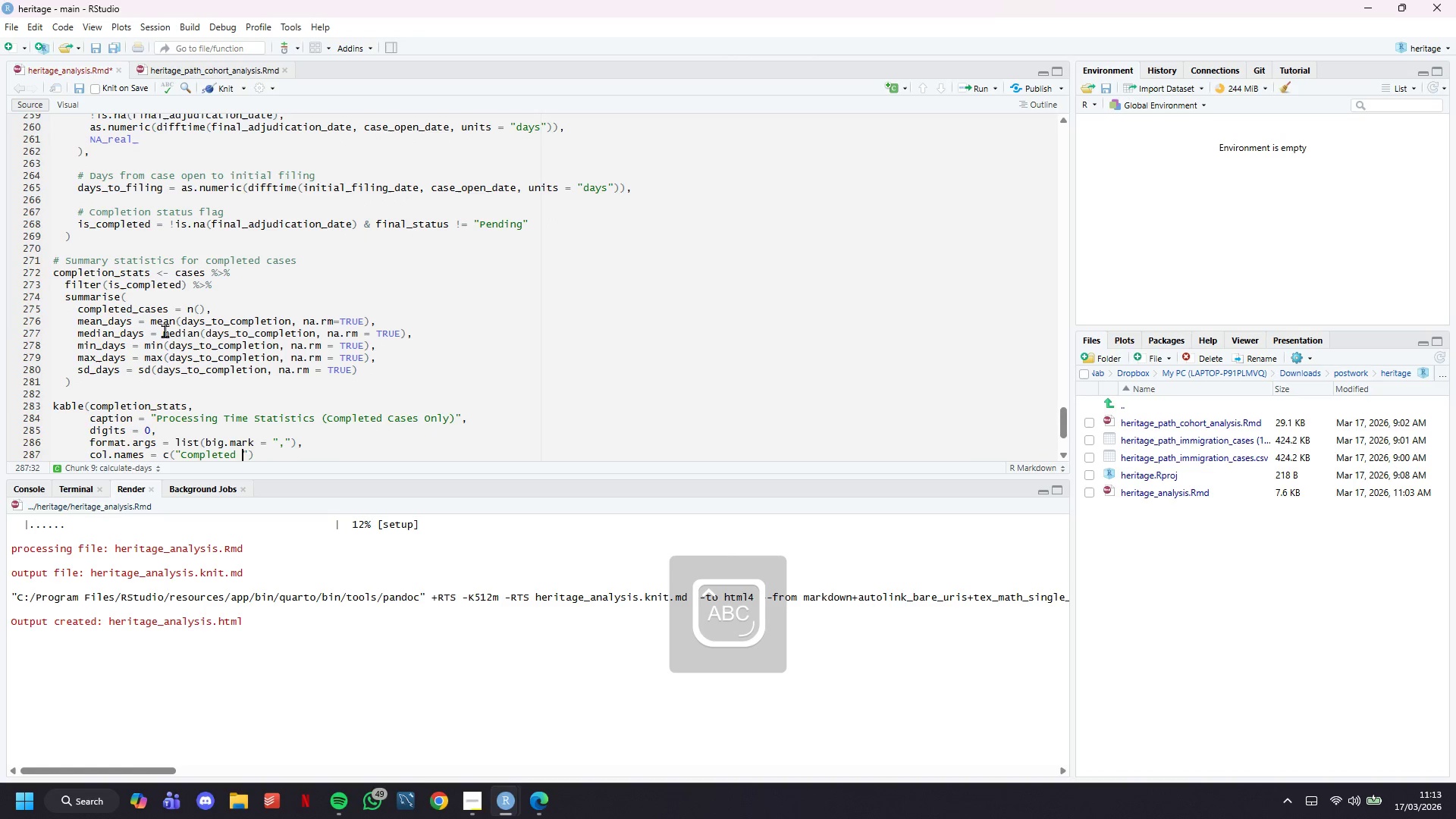 
key(ArrowRight)
 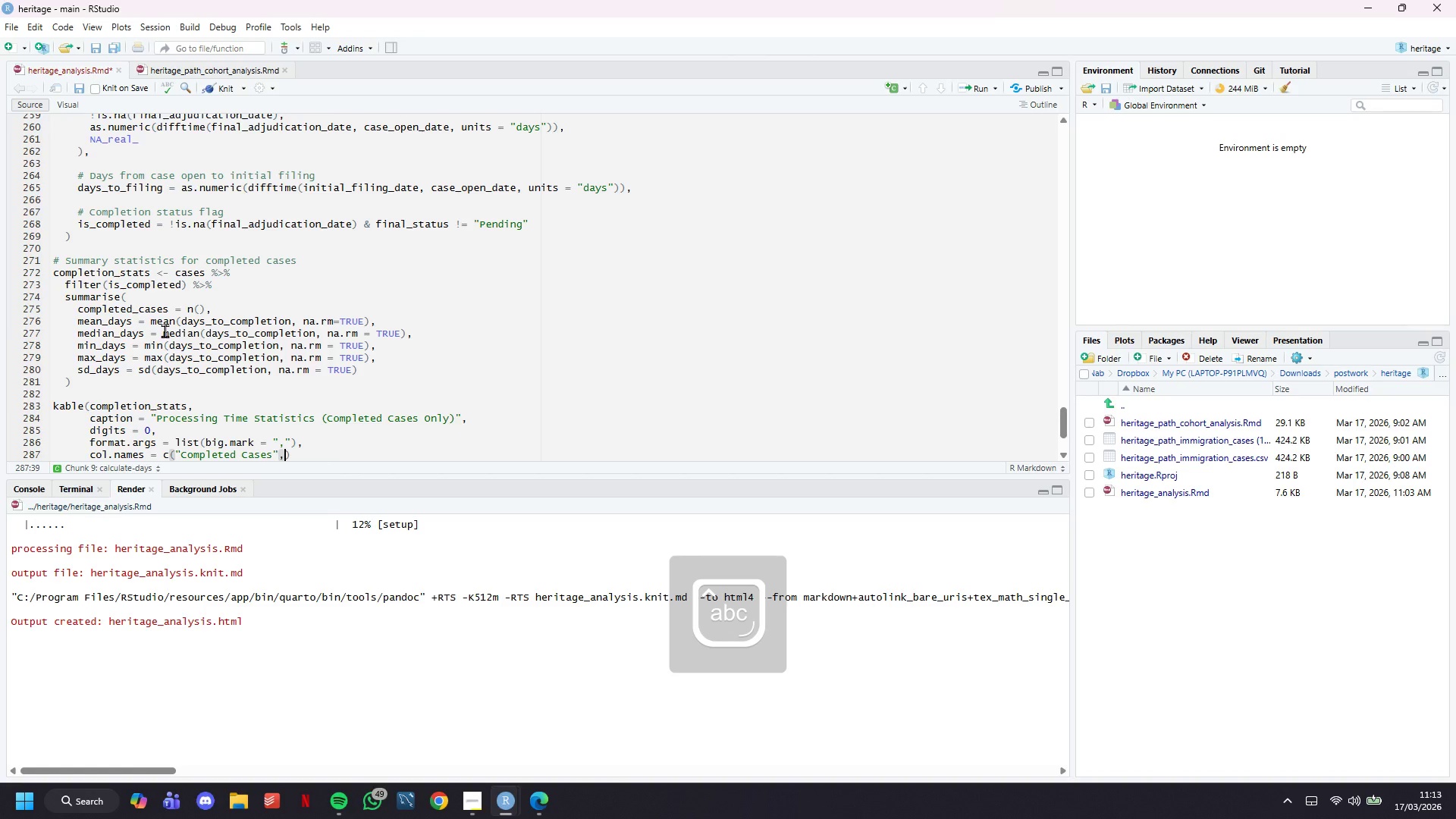 
type(, "Mean Days)
 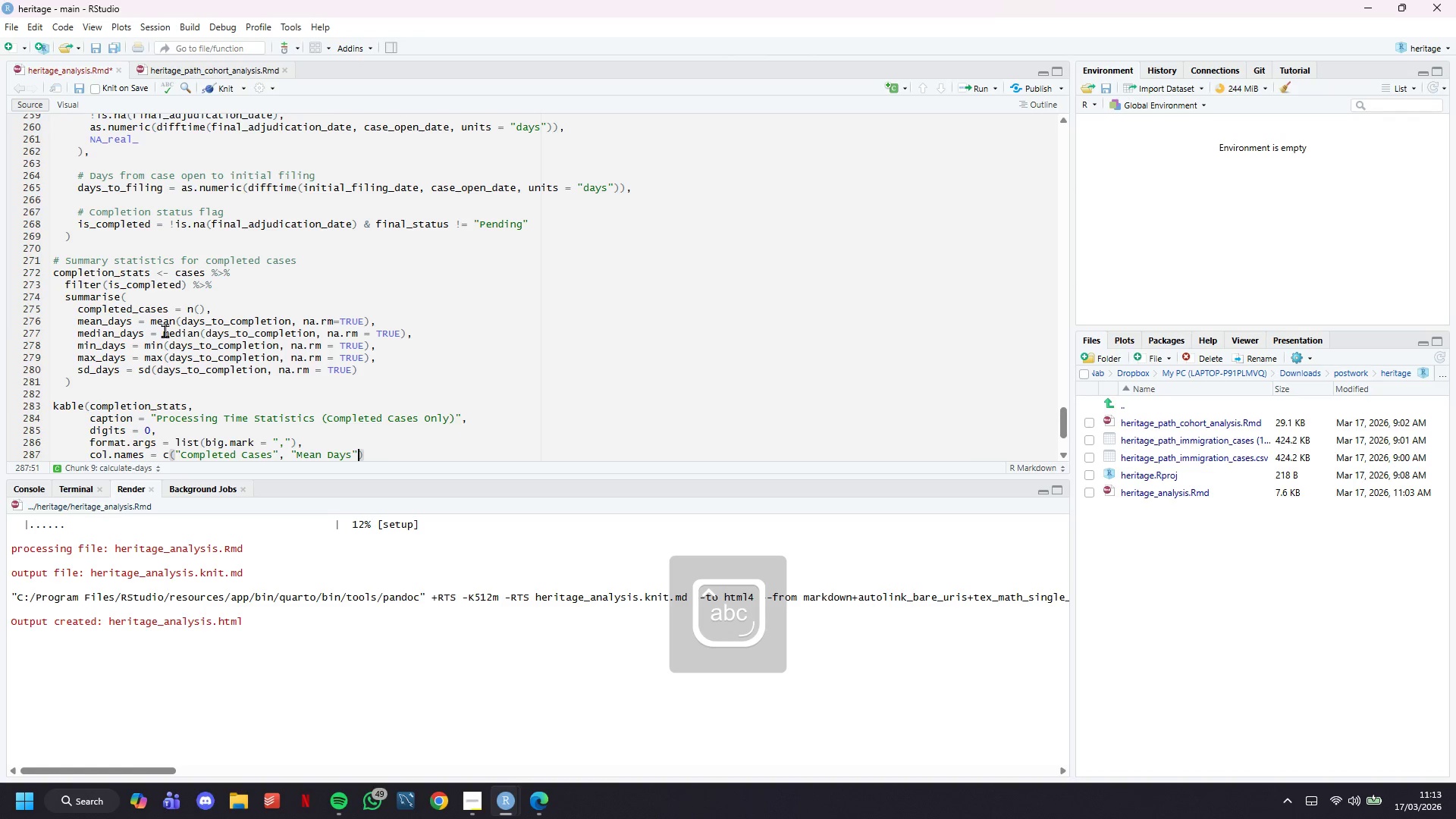 
 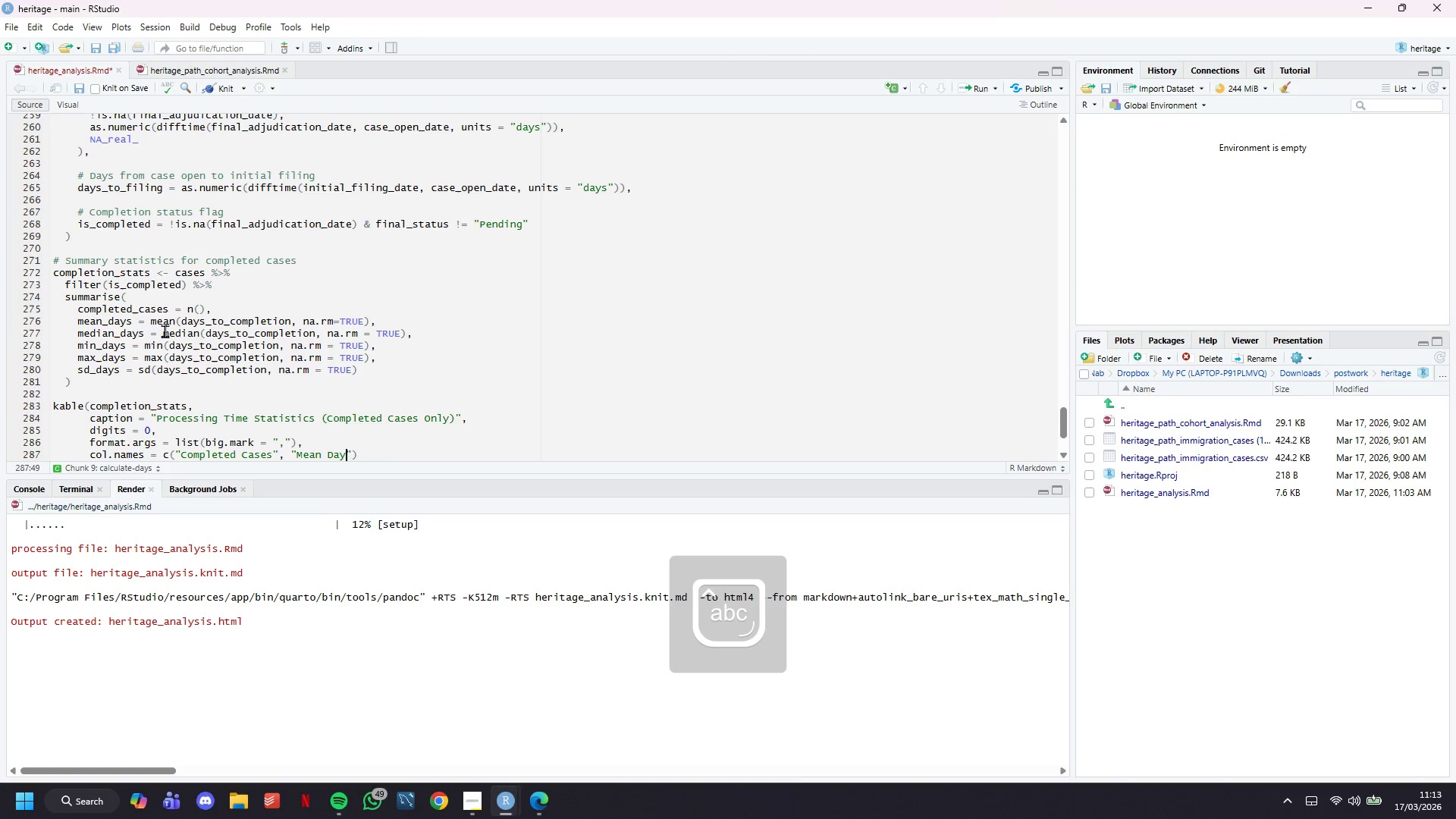 
key(ArrowRight)
 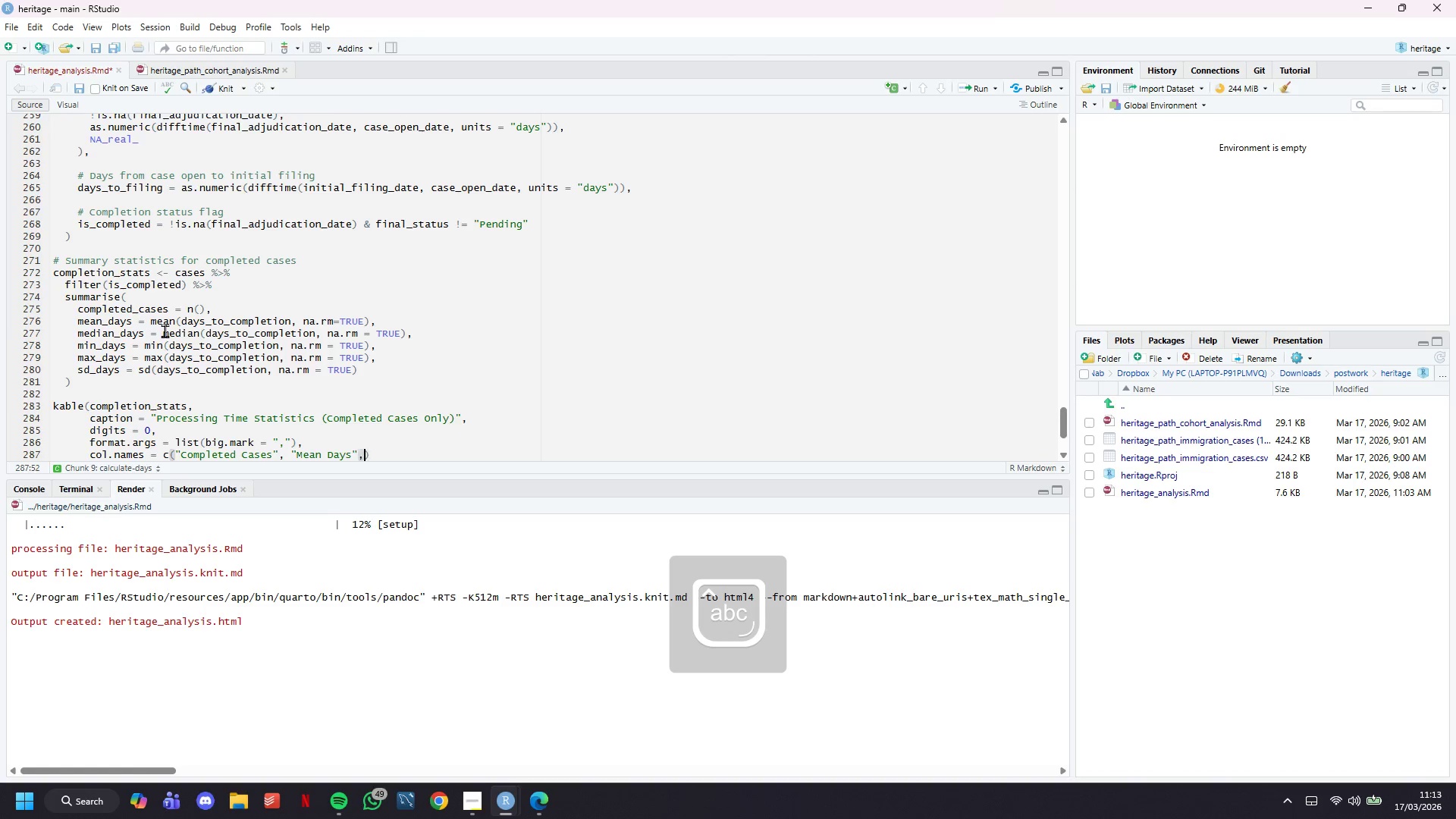 
type(, "Median Days)
 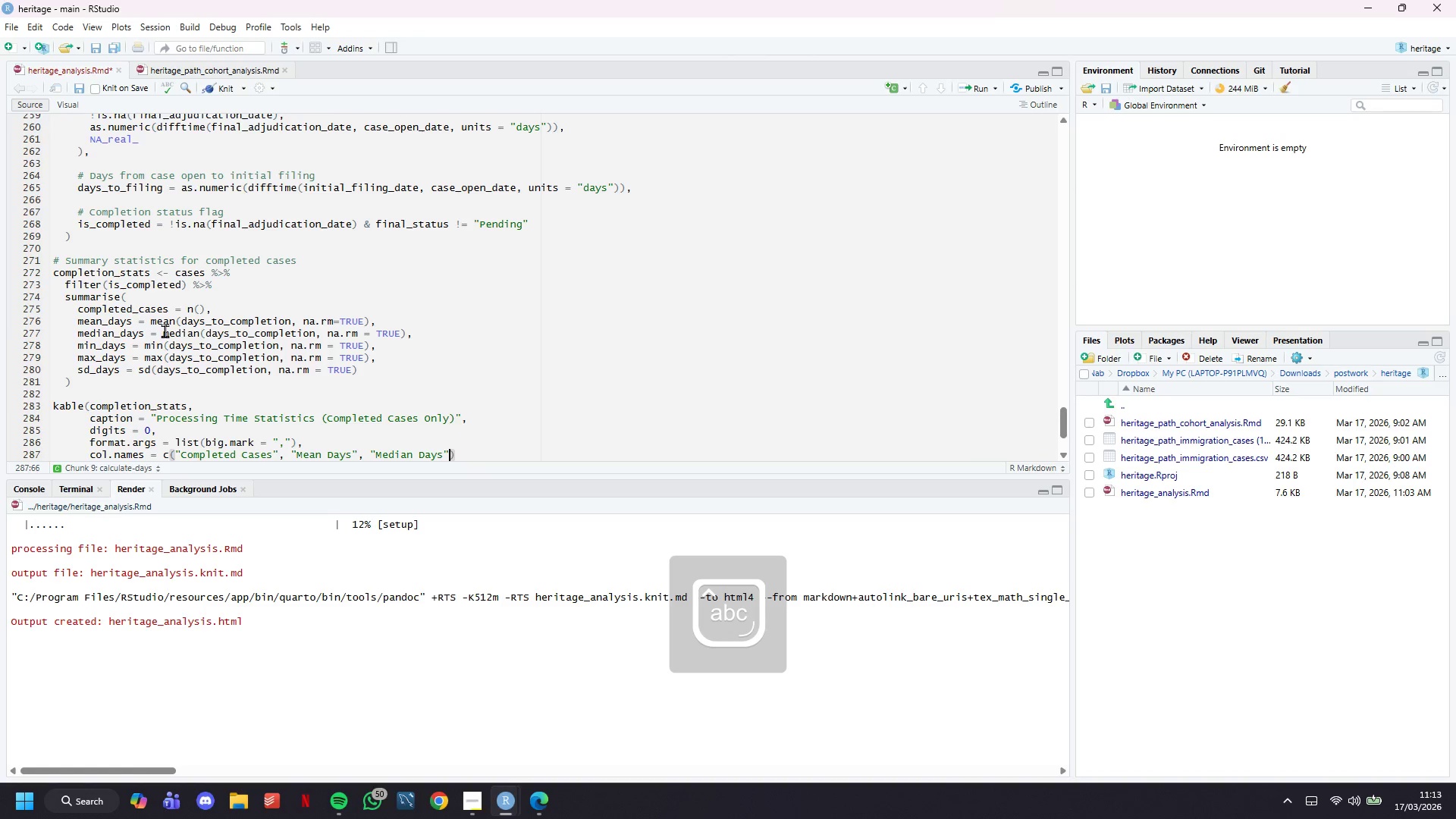 
 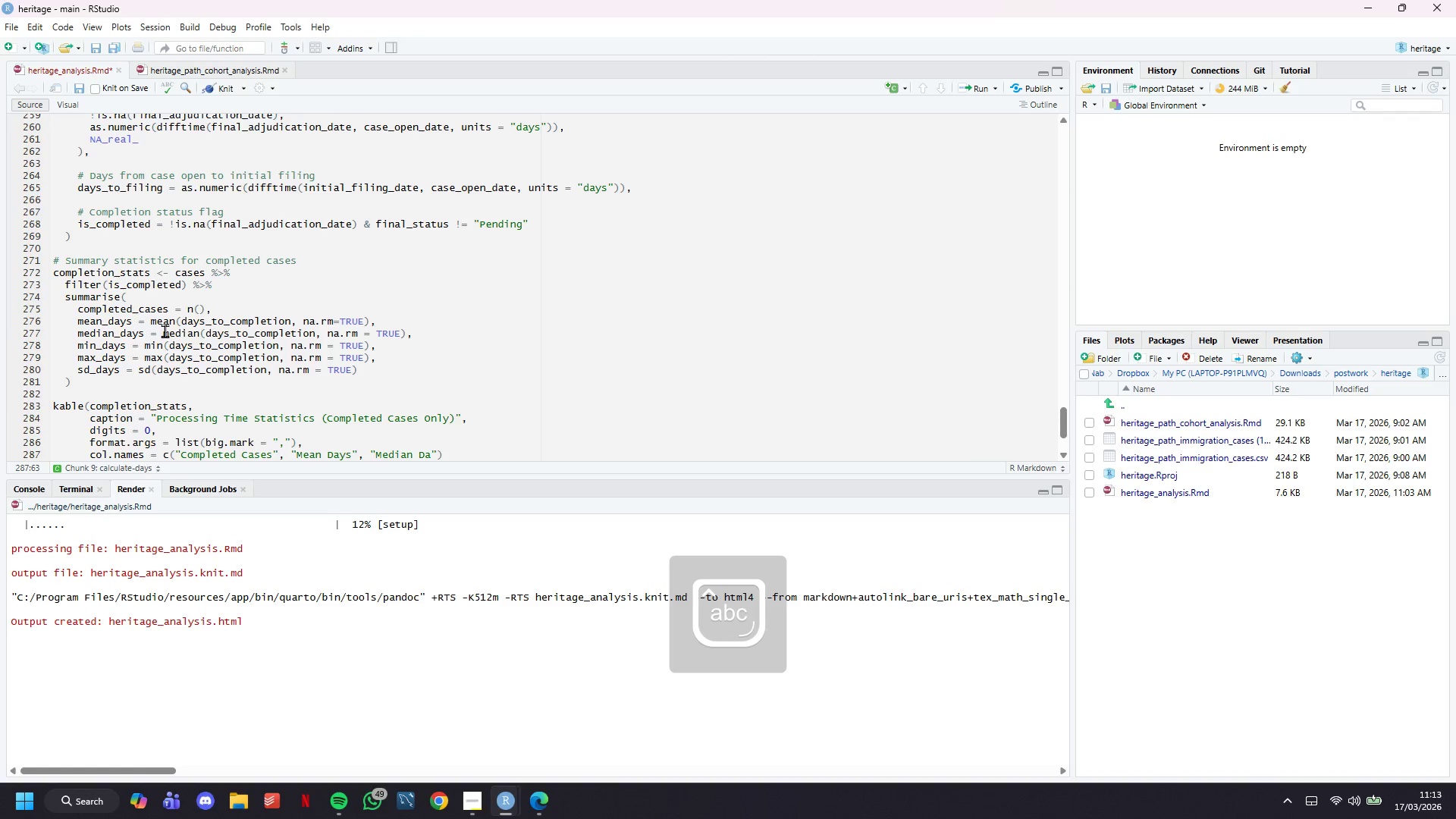 
key(ArrowRight)
 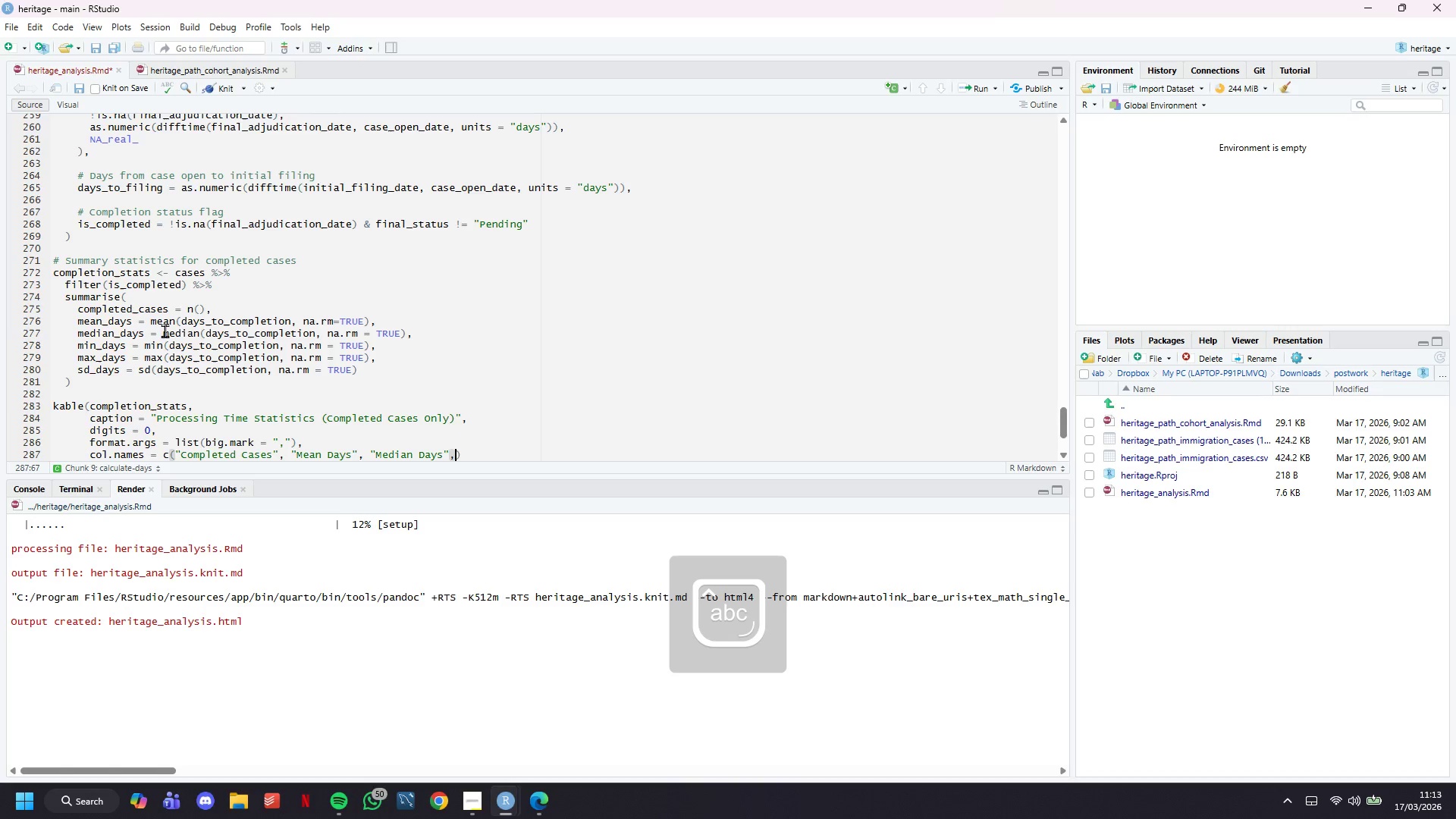 
type(, "Min Days)
 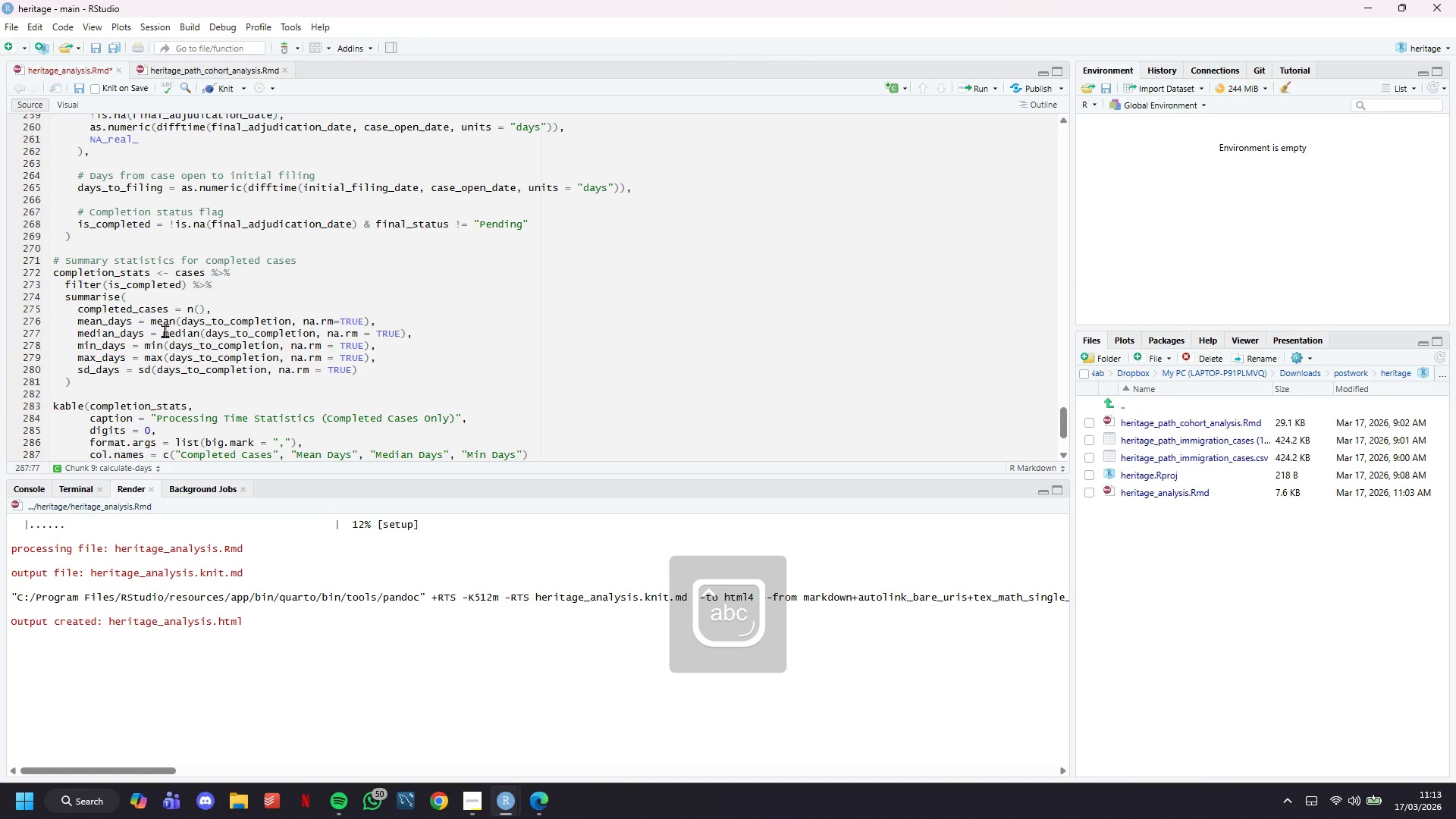 
wait(7.77)
 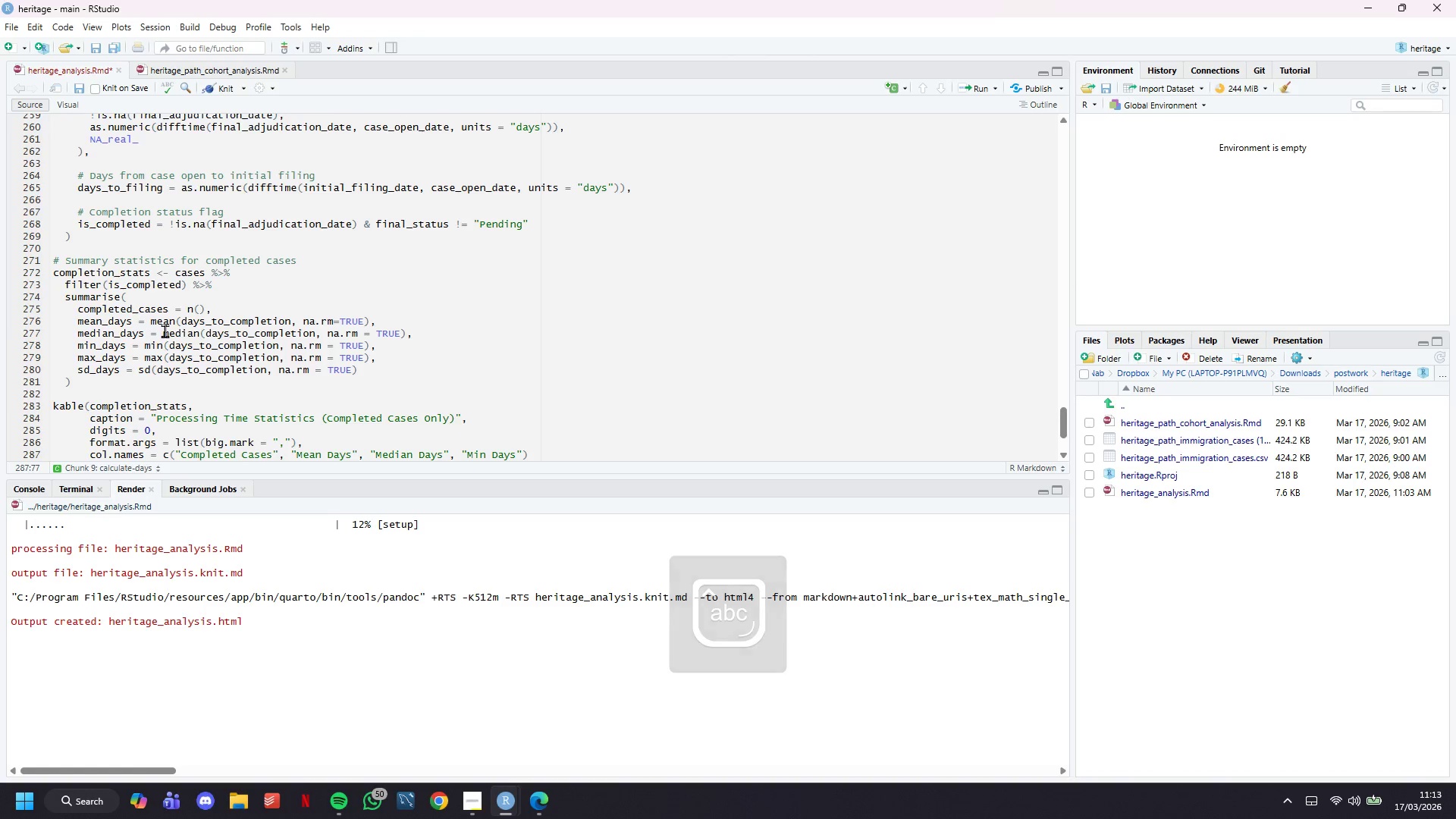 
key(ArrowRight)
 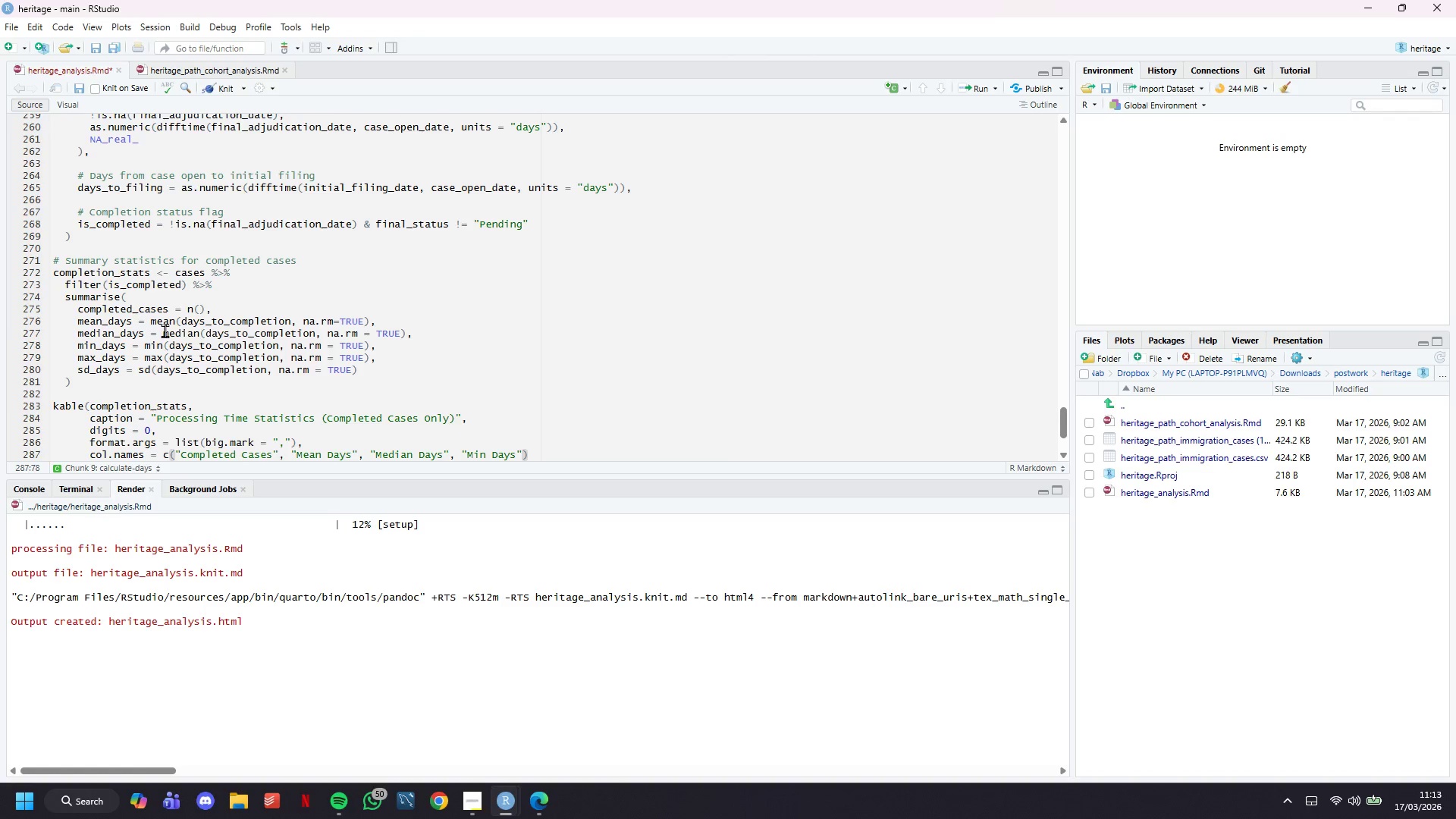 
key(Comma)
 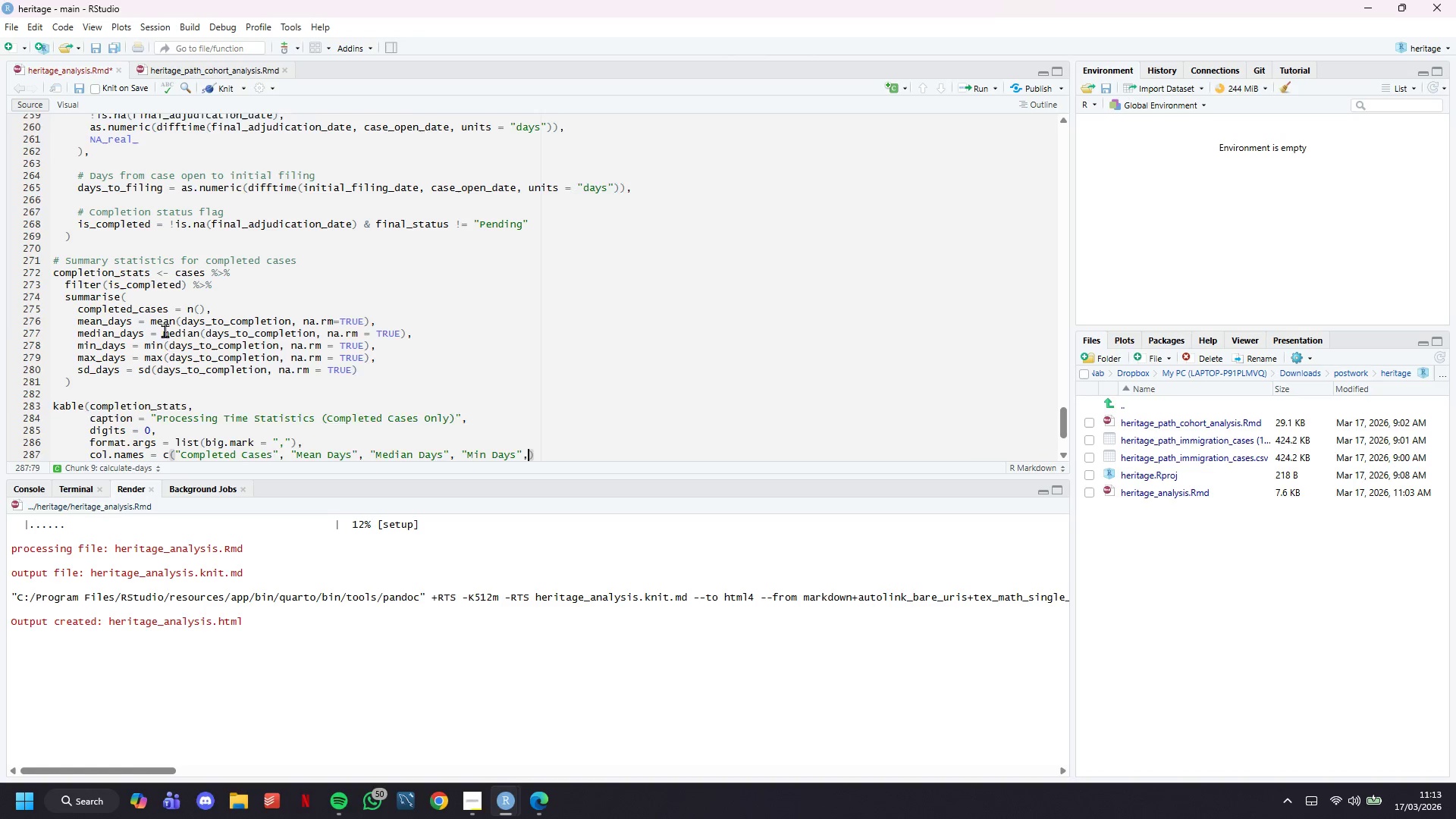 
key(Enter)
 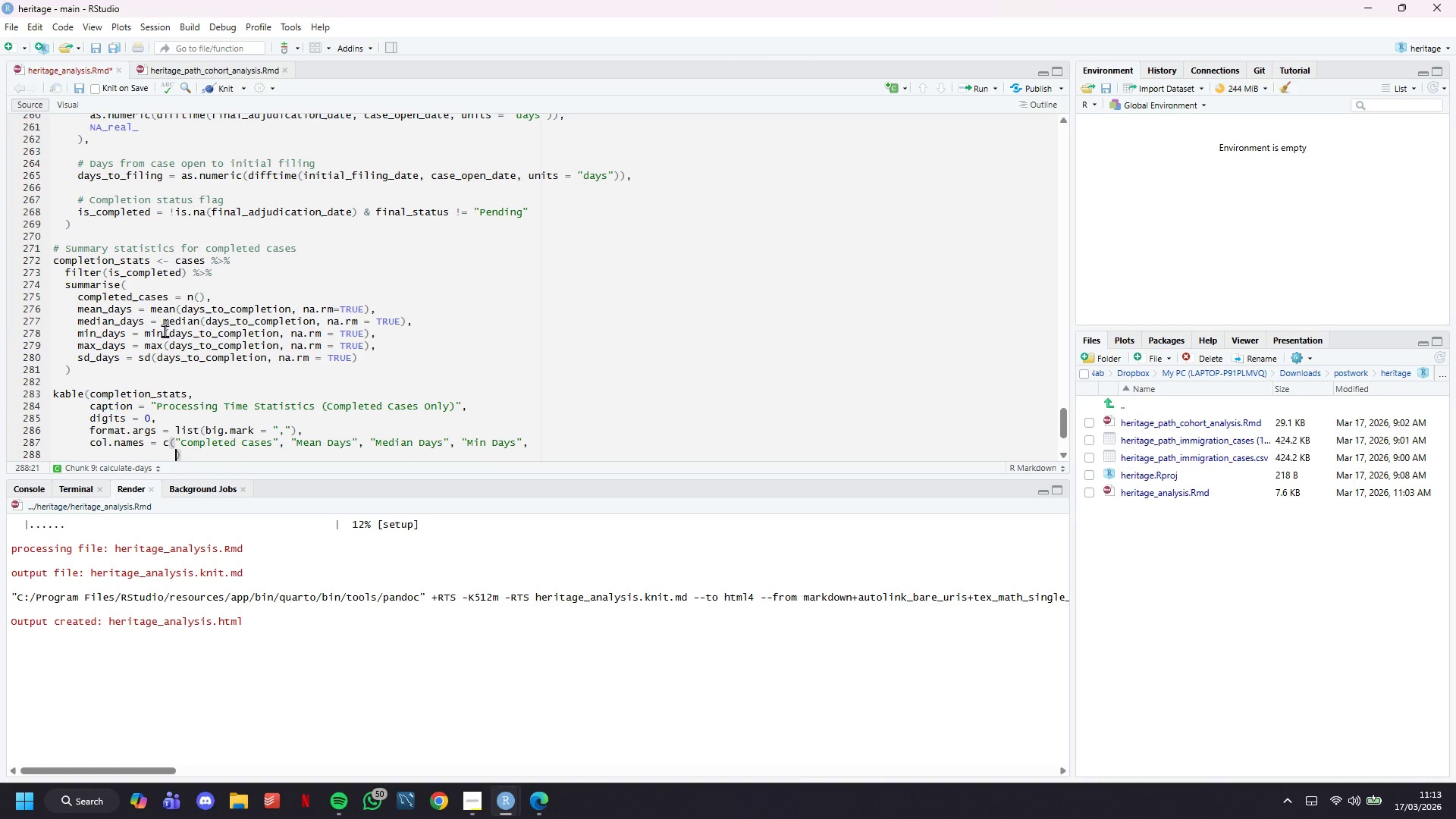 
type("Max Days)
 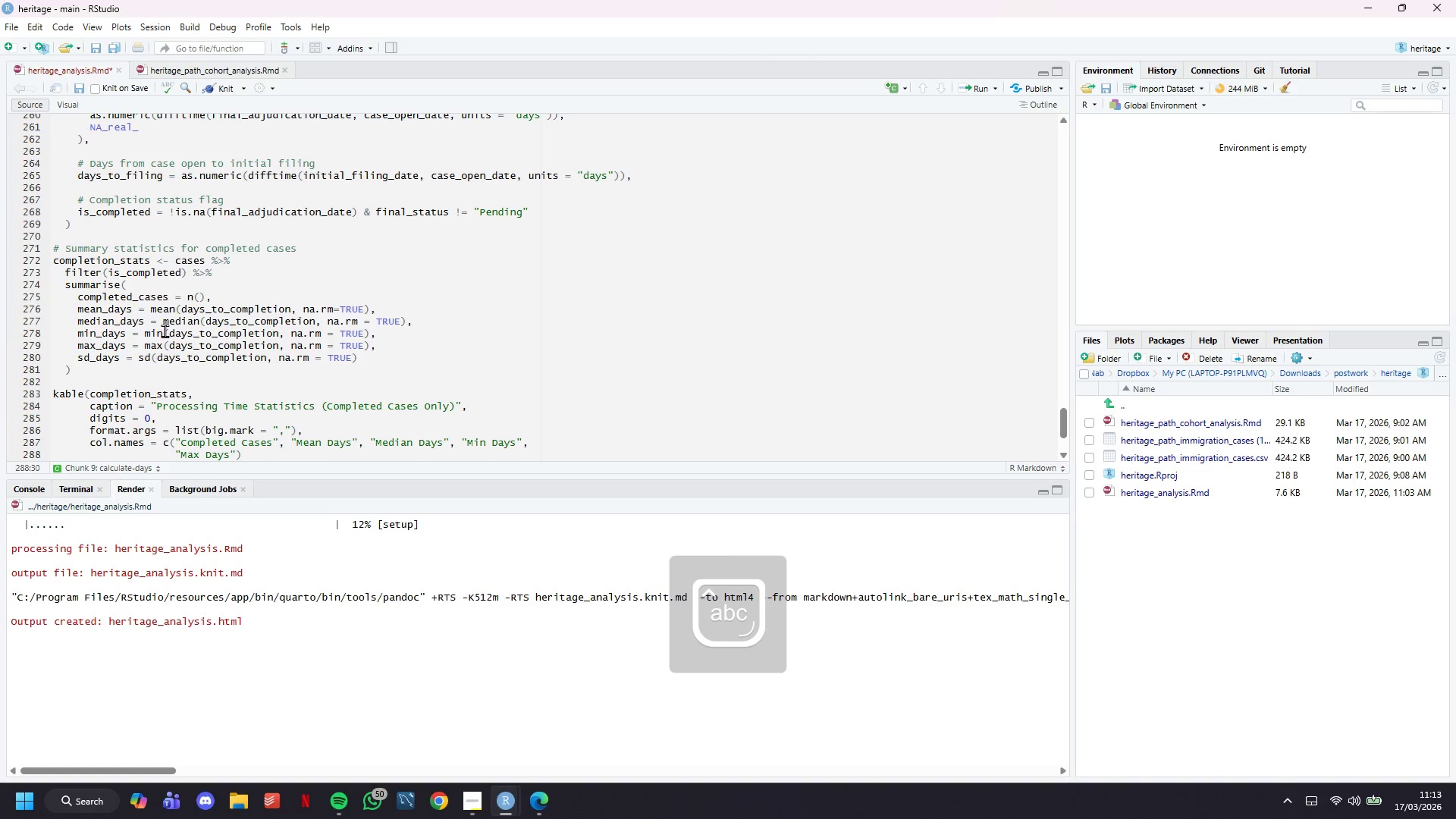 
key(ArrowRight)
 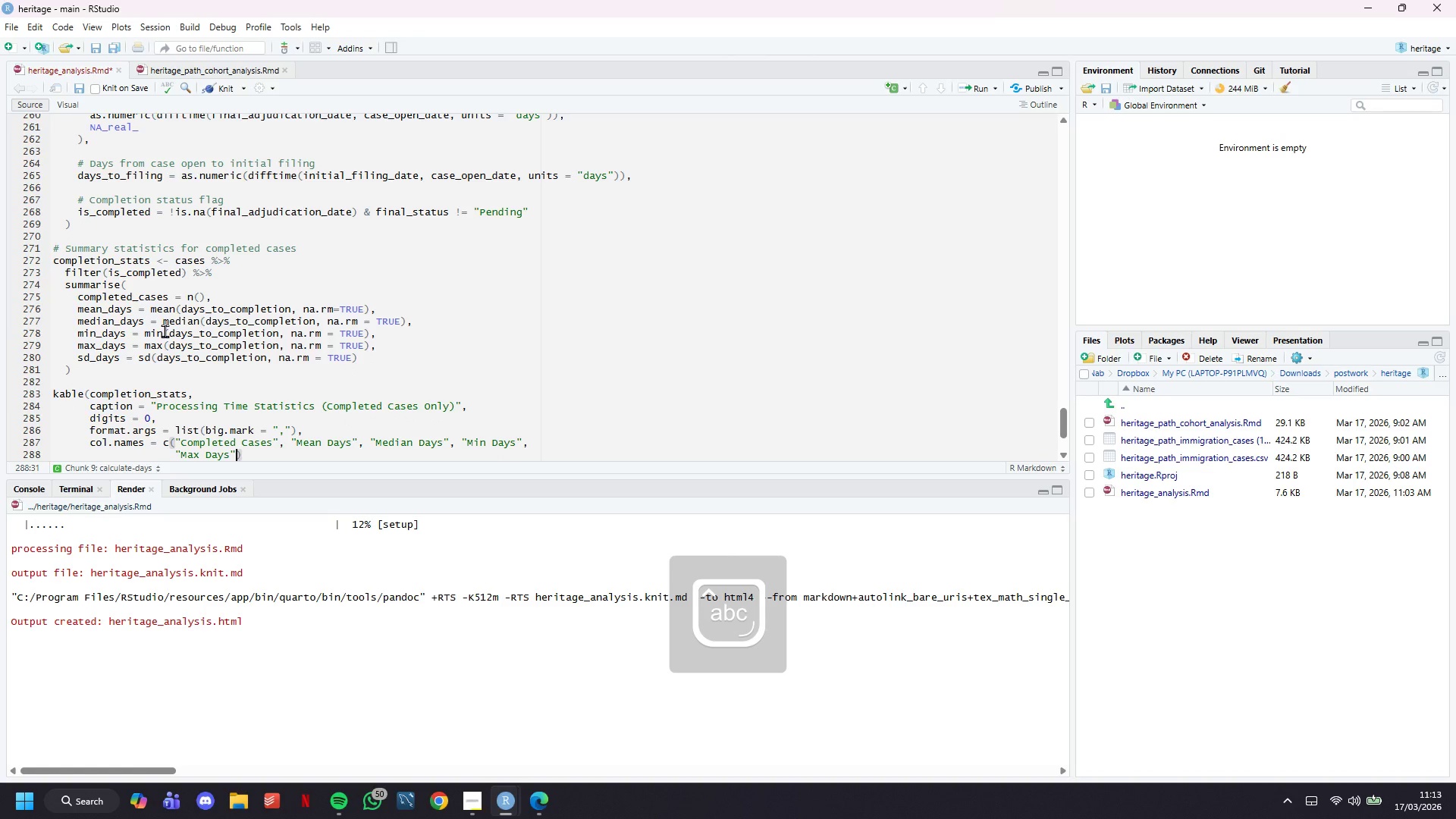 
type(, :)
key(Backspace)
type("Std Dev)
 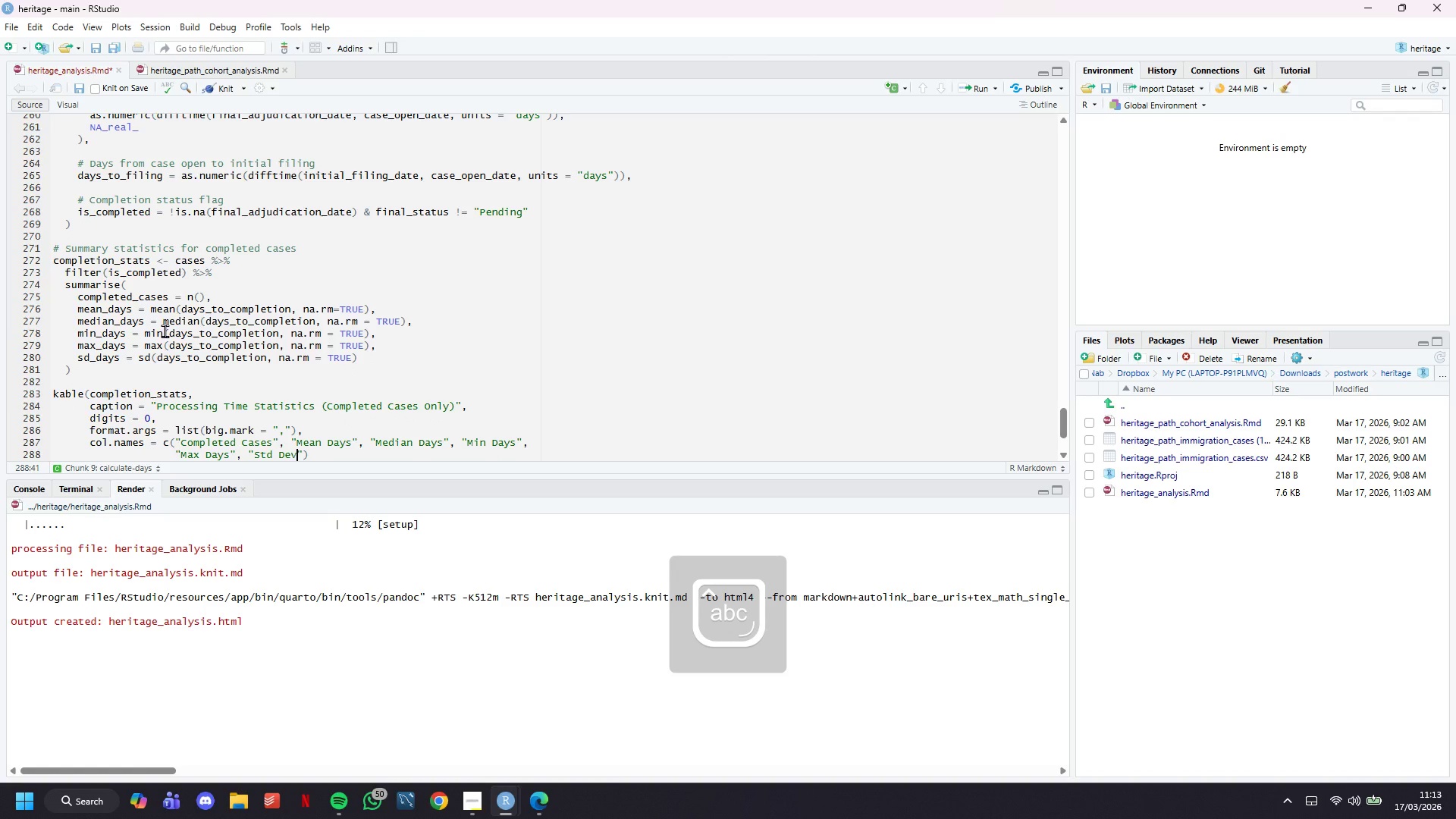 
key(ArrowRight)
 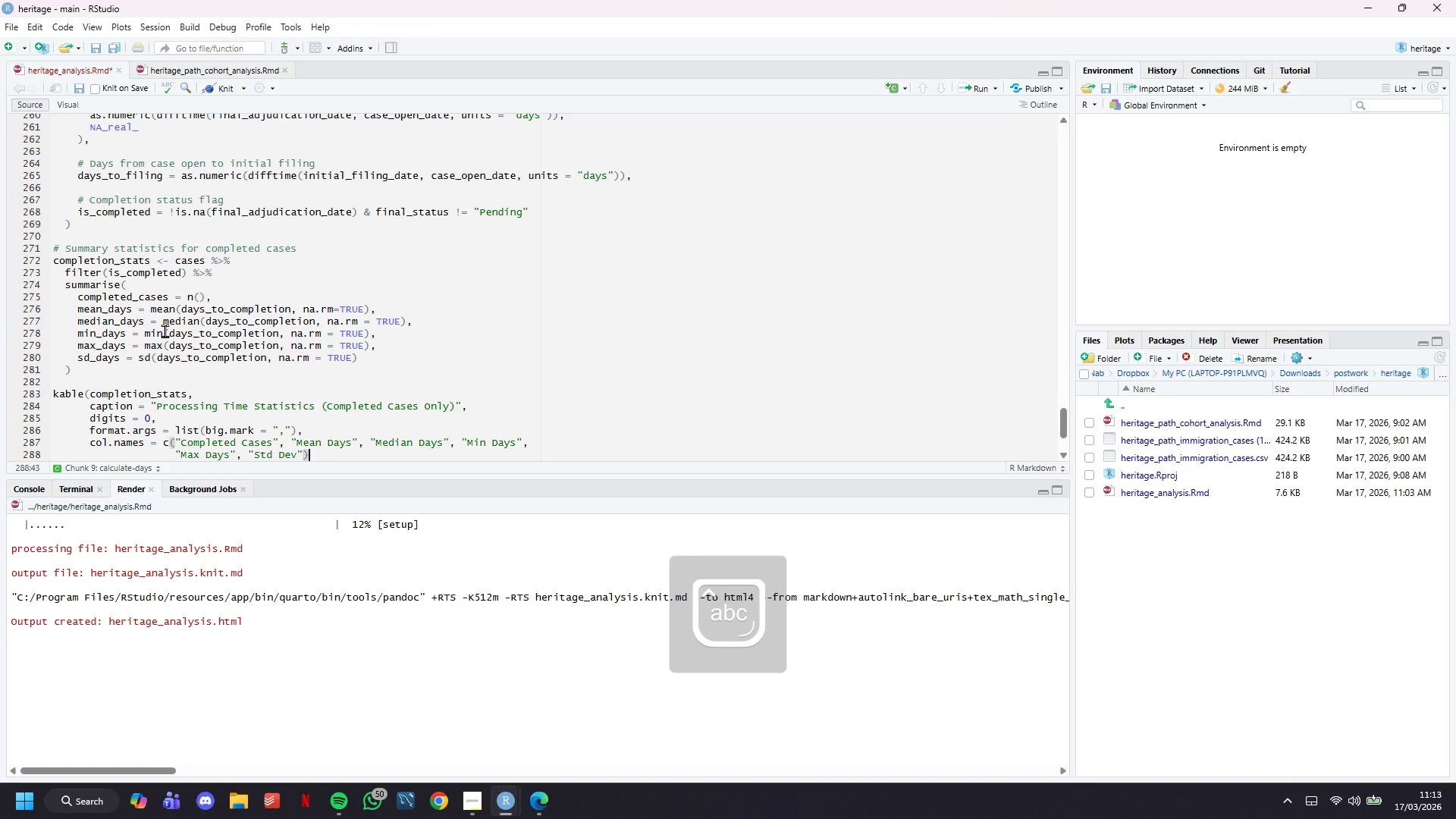 
key(ArrowRight)
 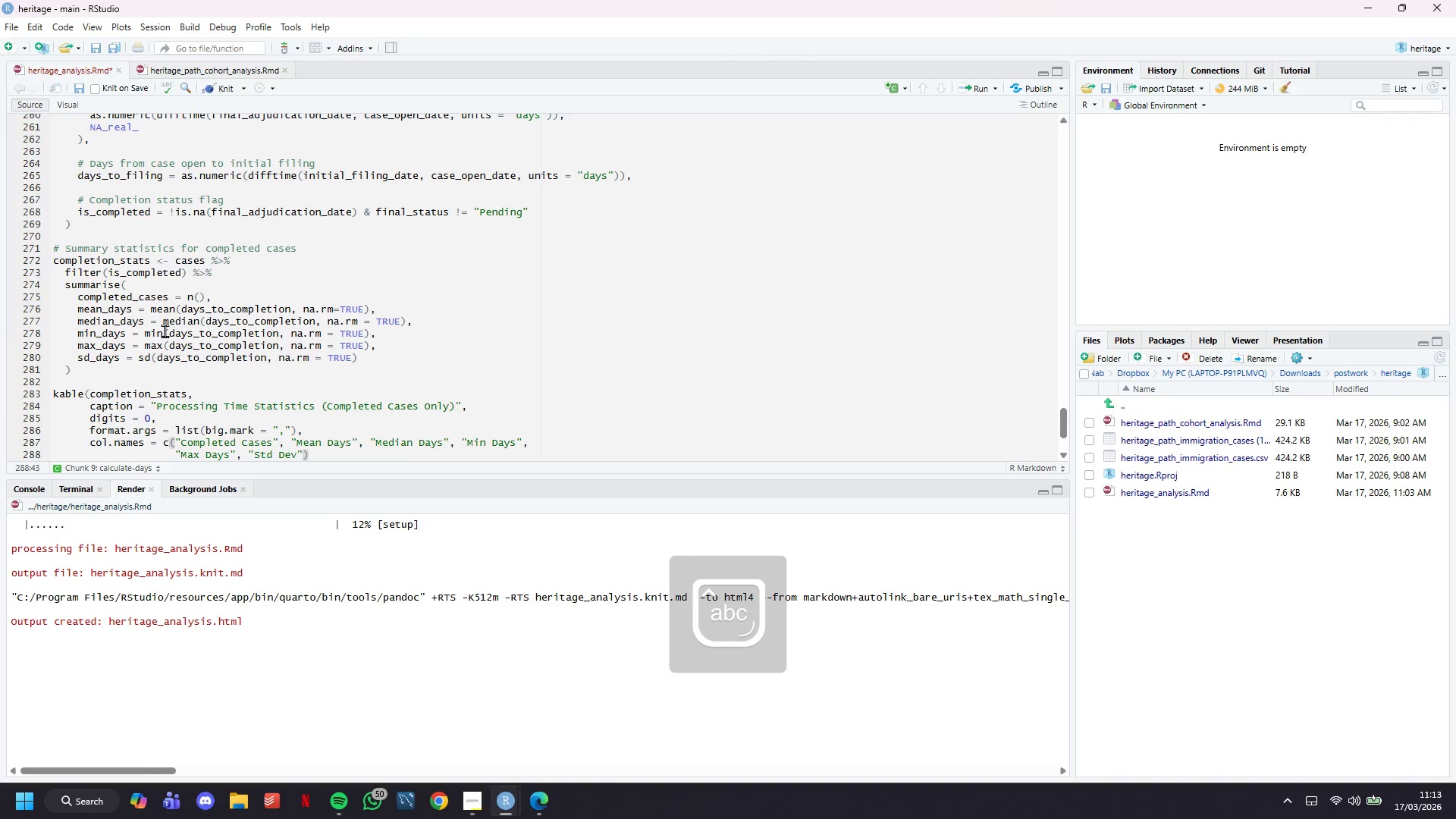 
key(ArrowDown)
 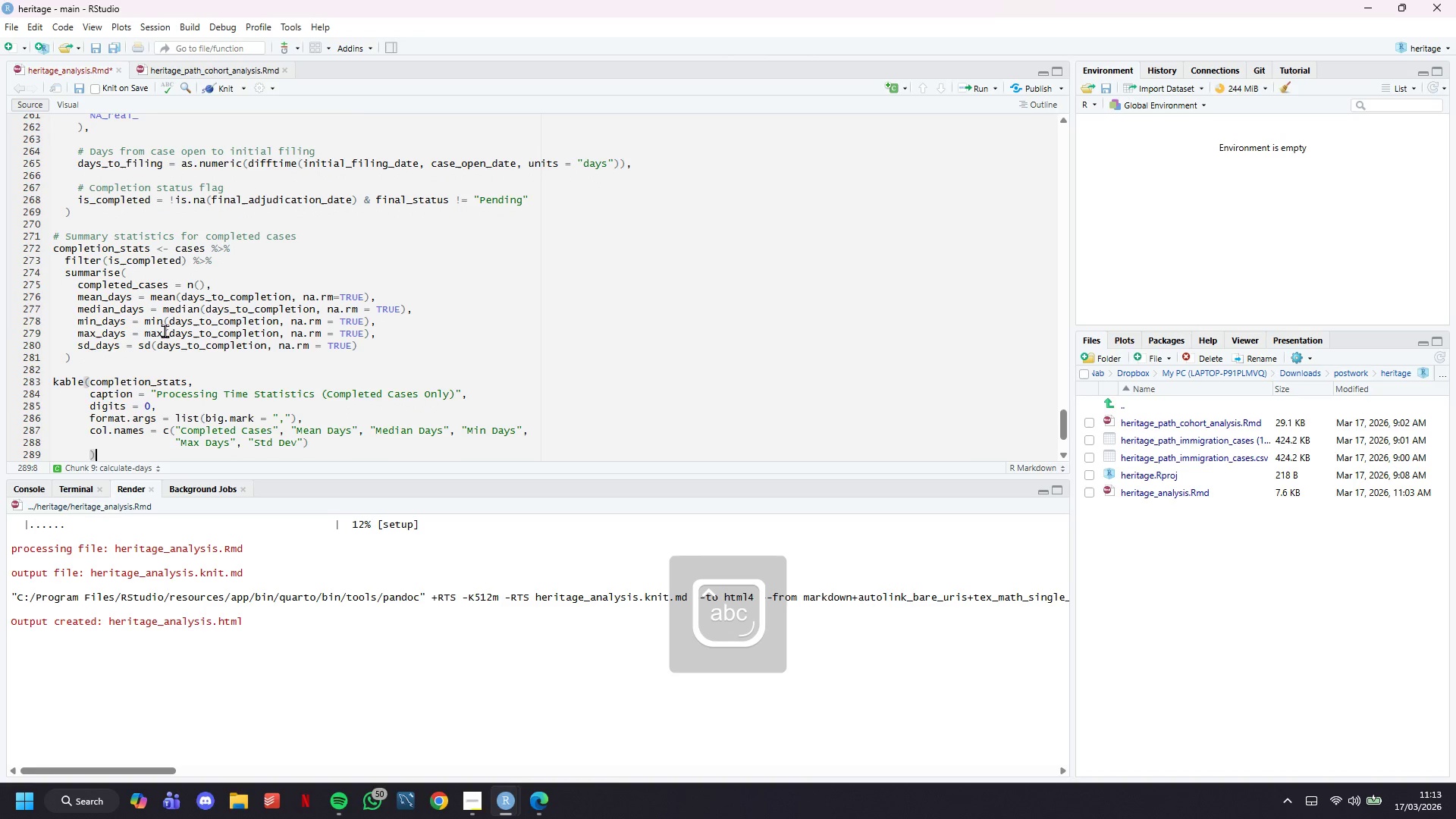 
key(ArrowLeft)
 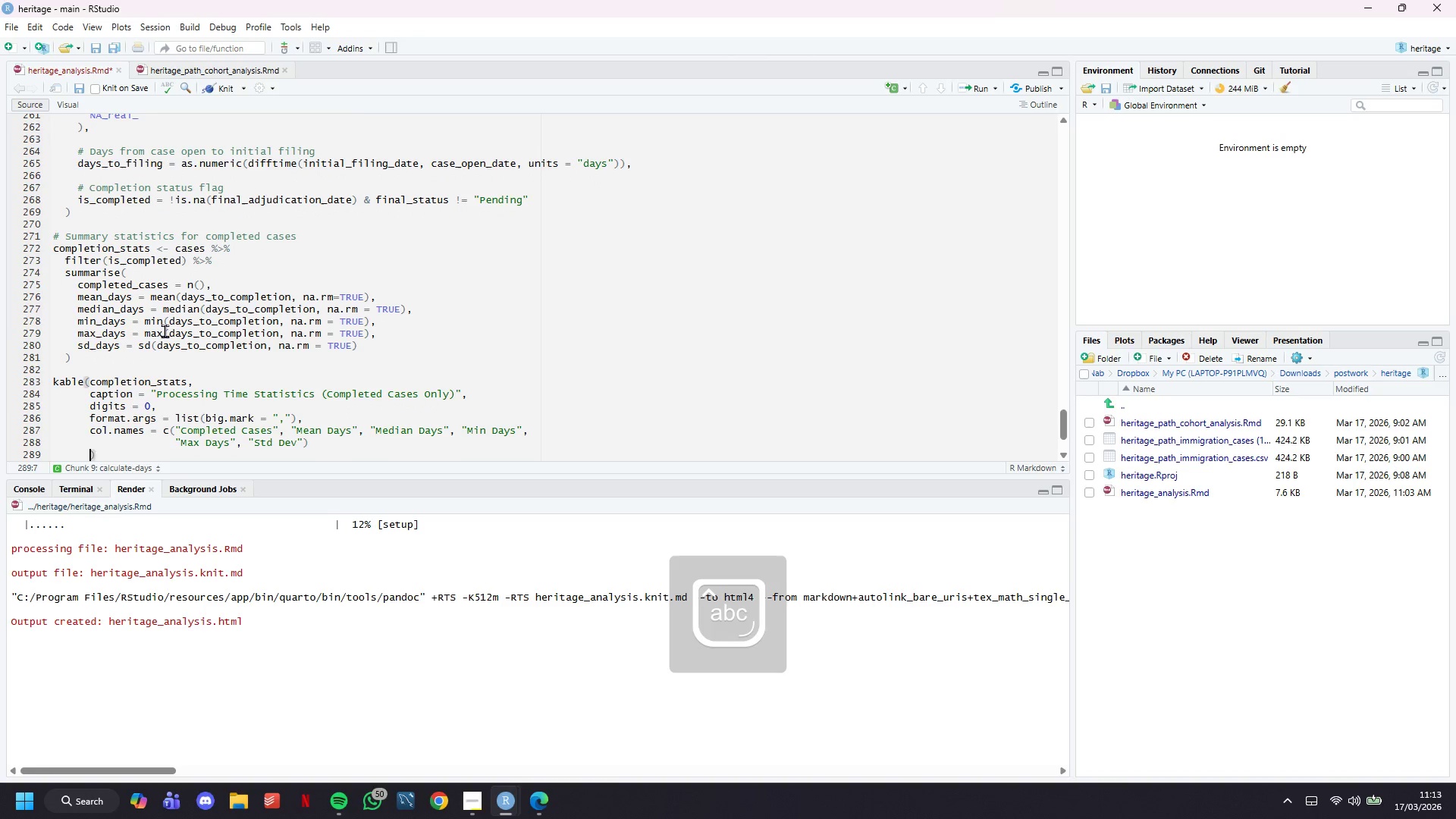 
key(Backspace)
 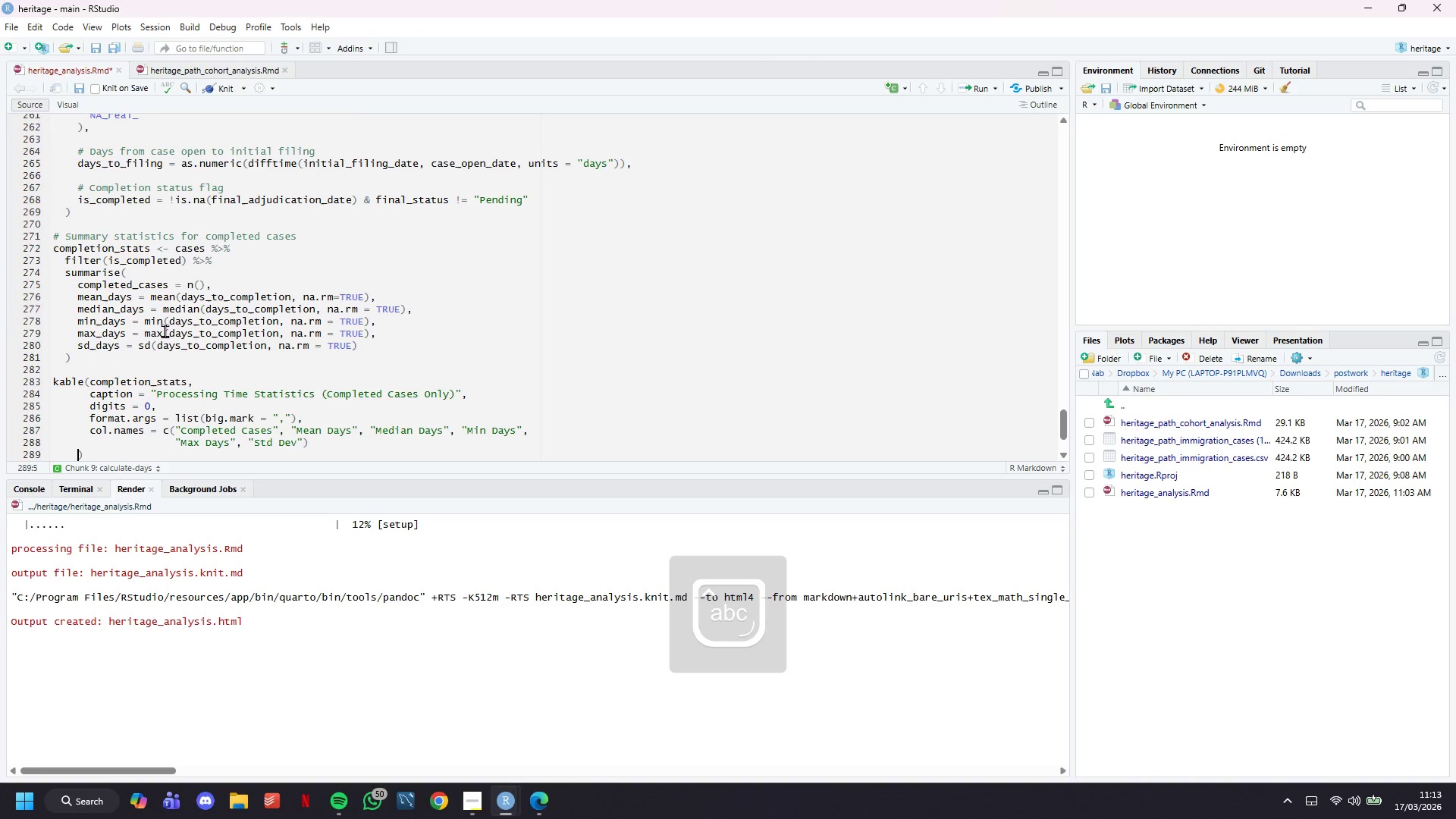 
key(Backspace)
 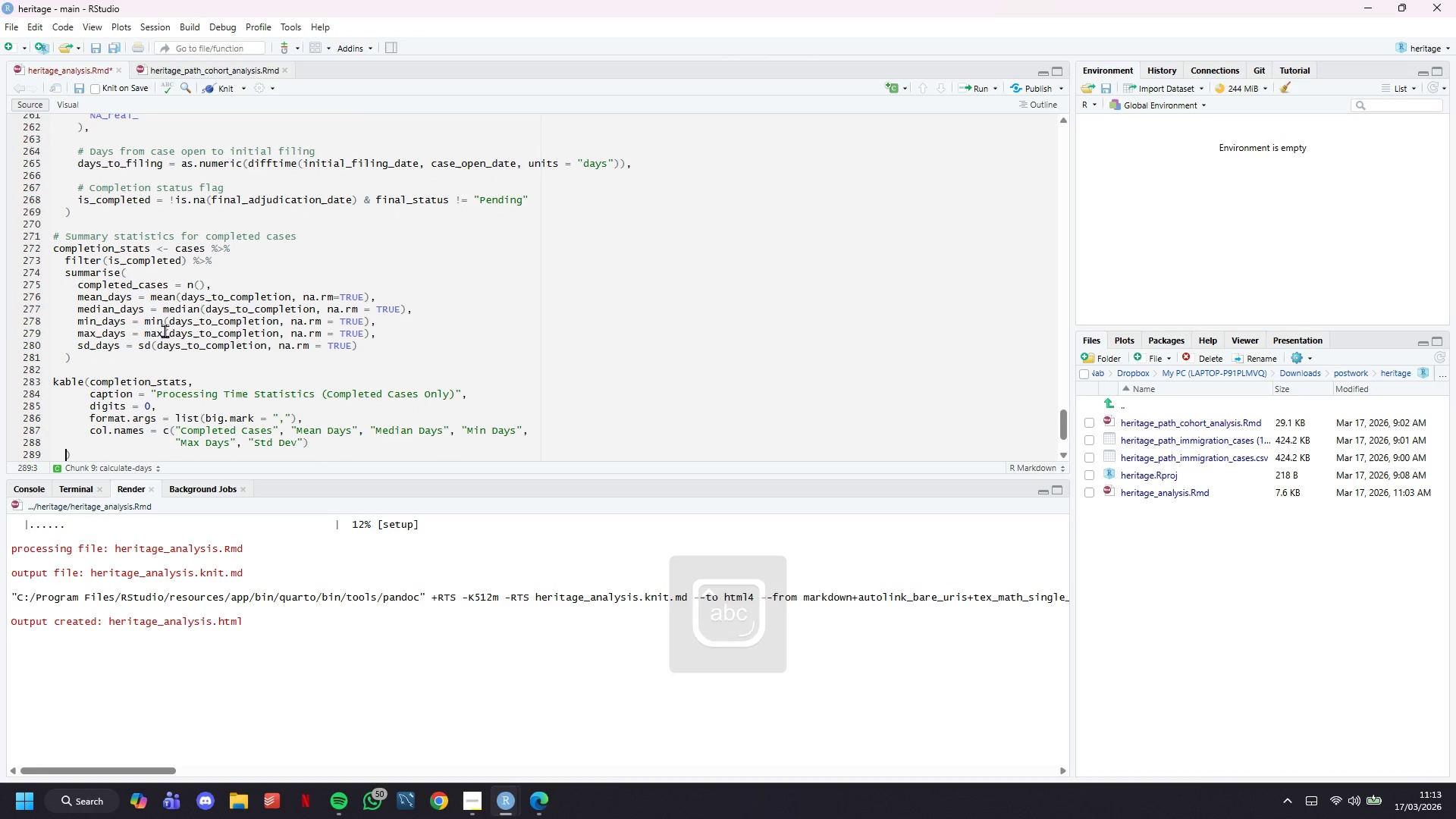 
key(Backspace)
 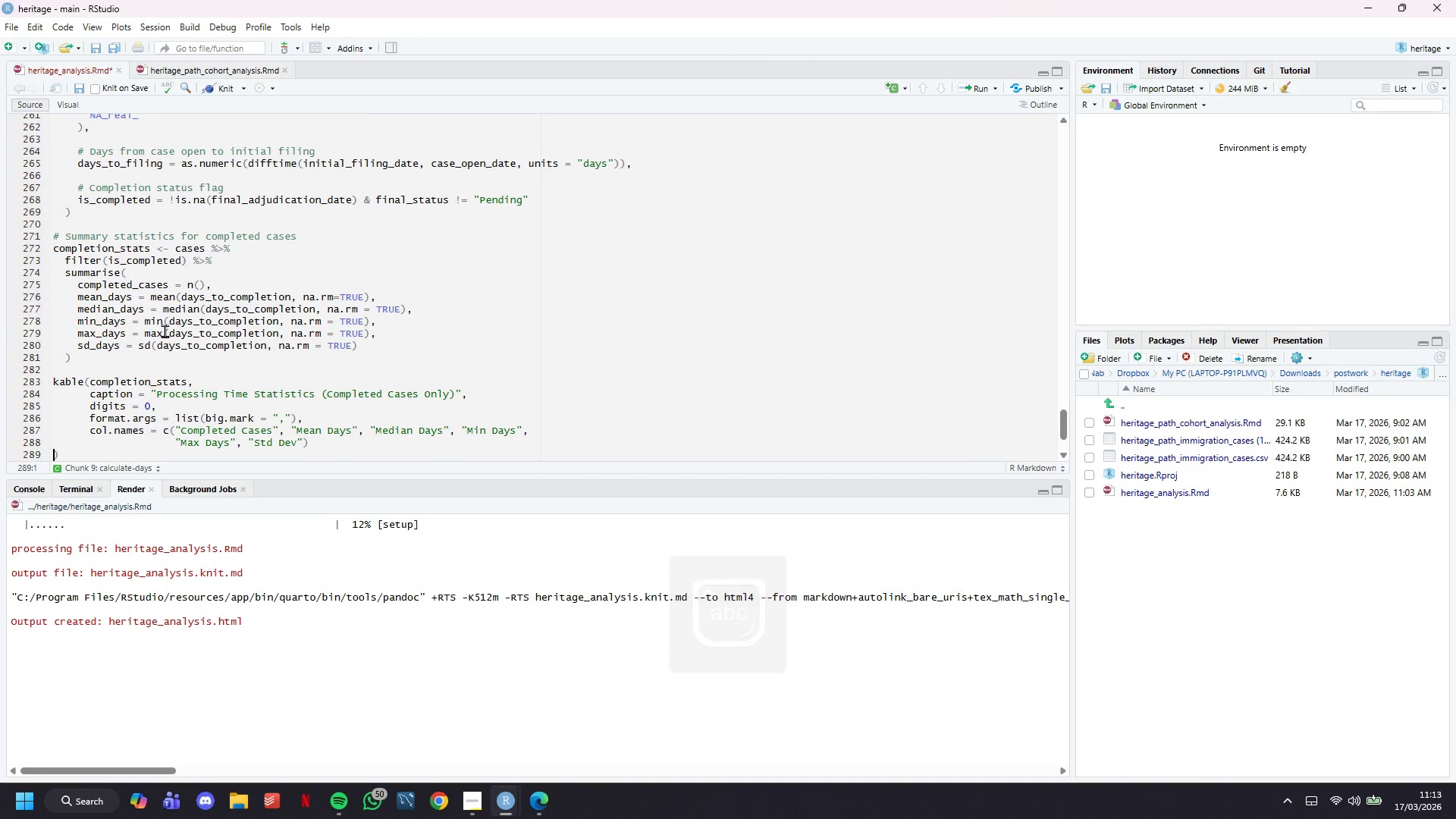 
key(Backspace)
 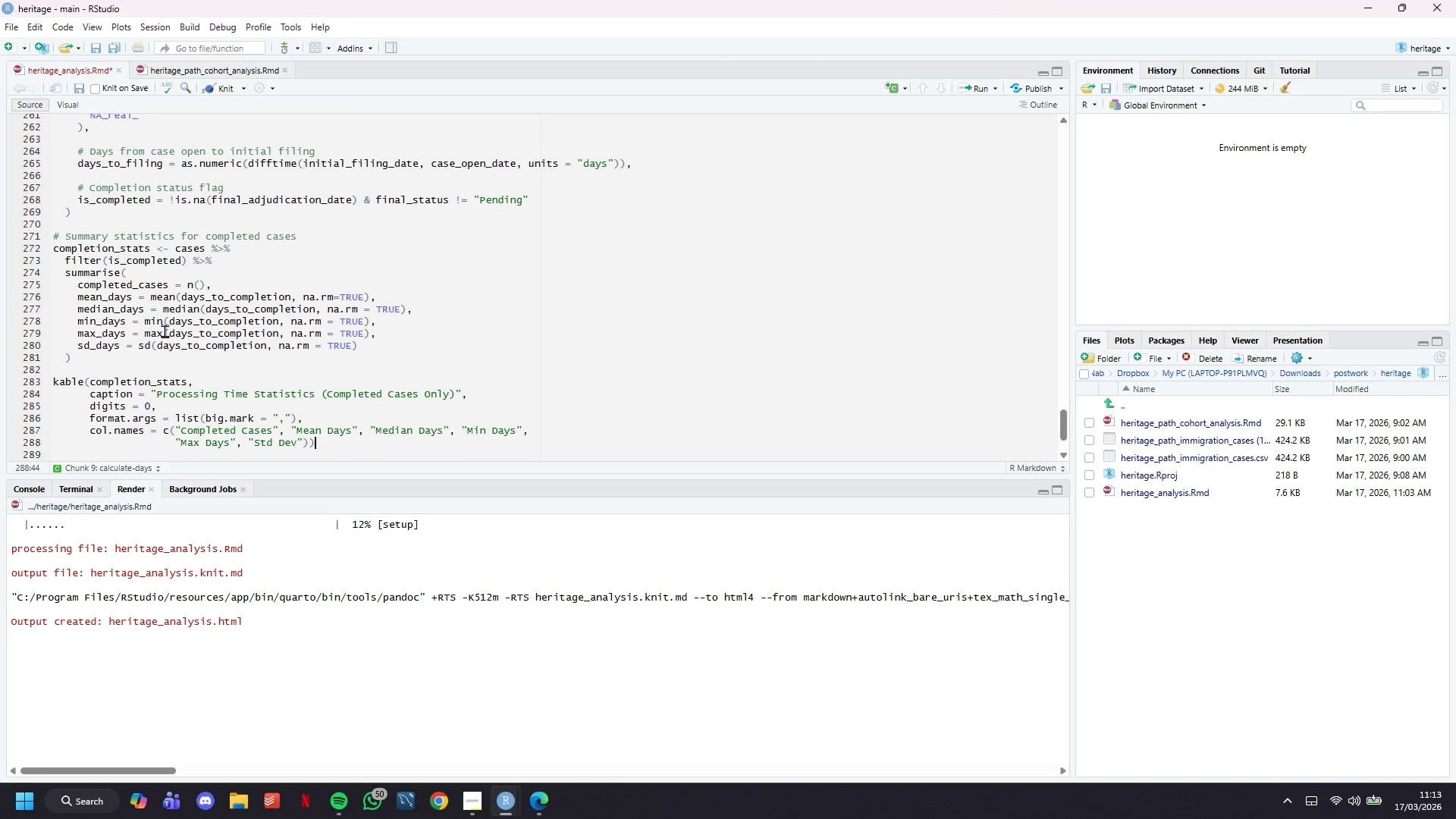 
key(ArrowRight)
 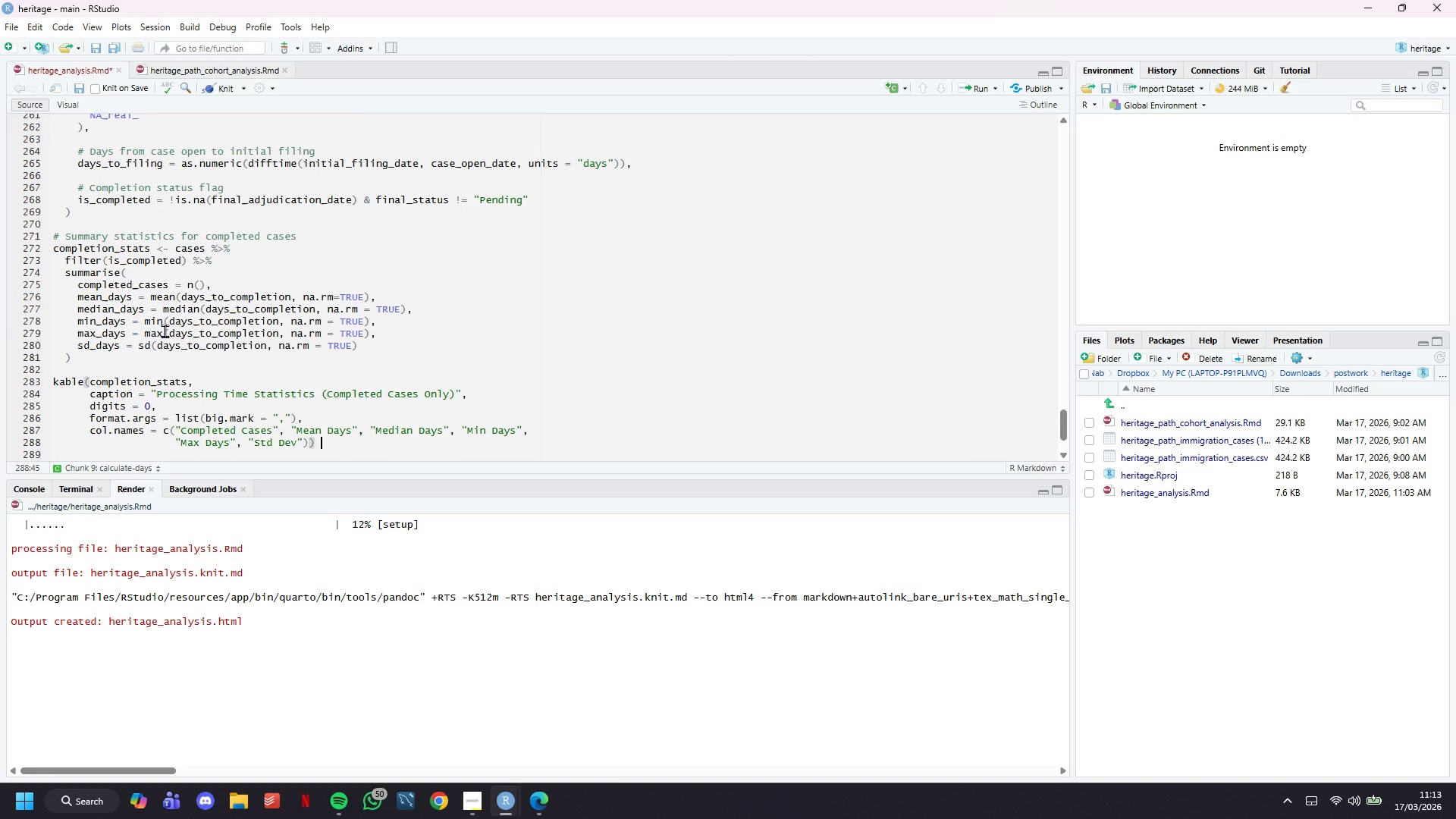 
key(Space)
 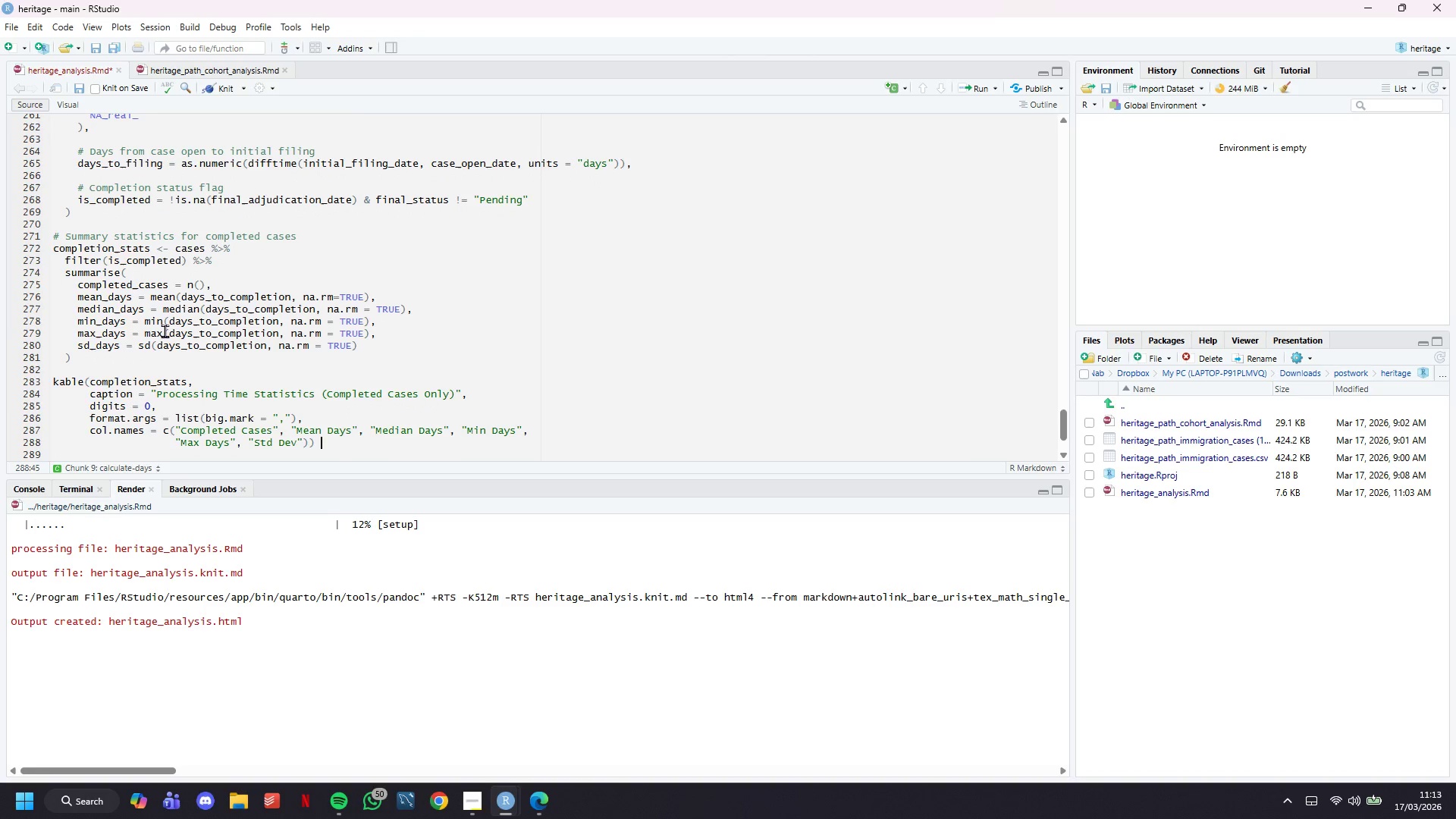 
key(Shift+5)
 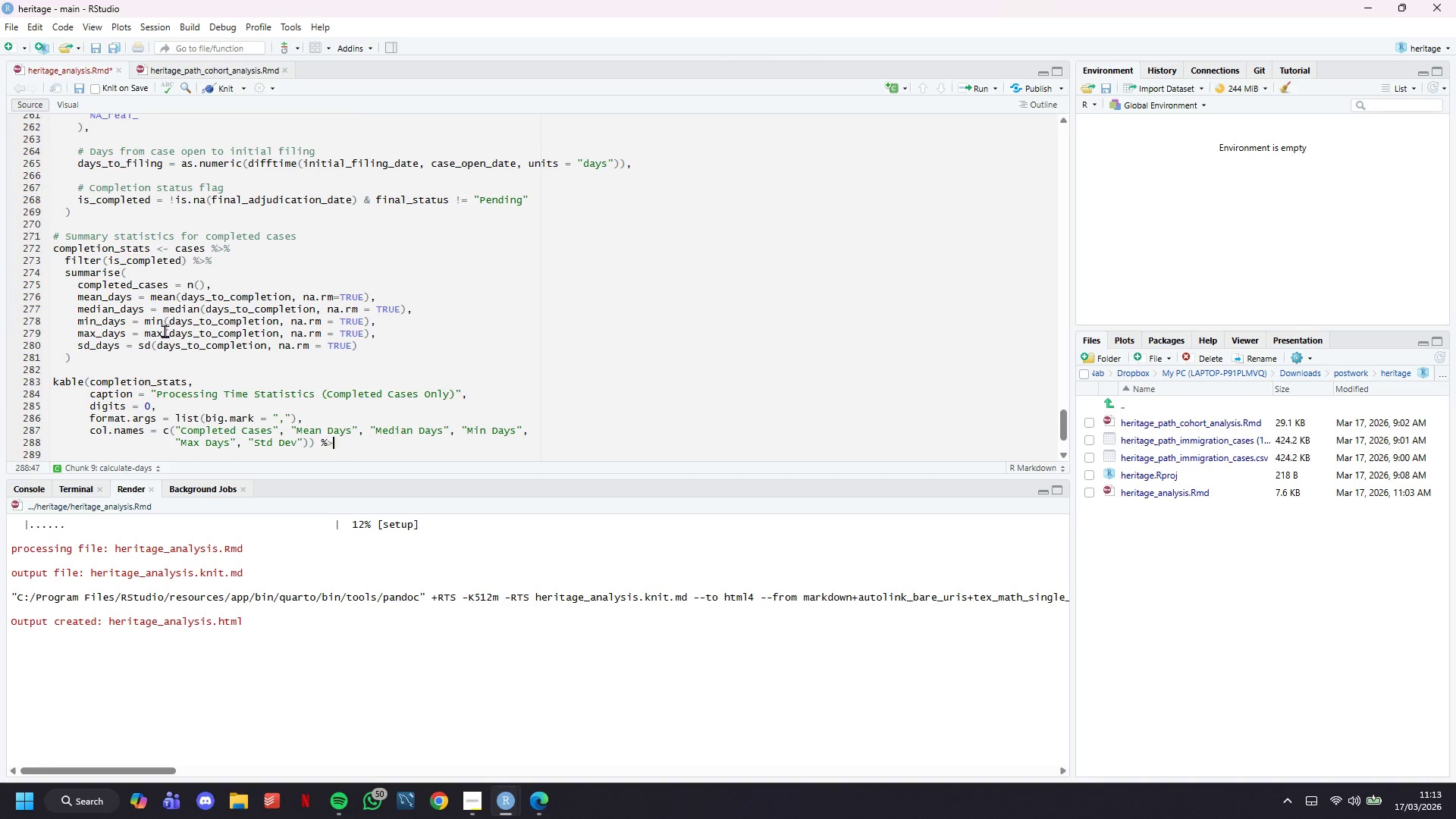 
key(Shift+Period)
 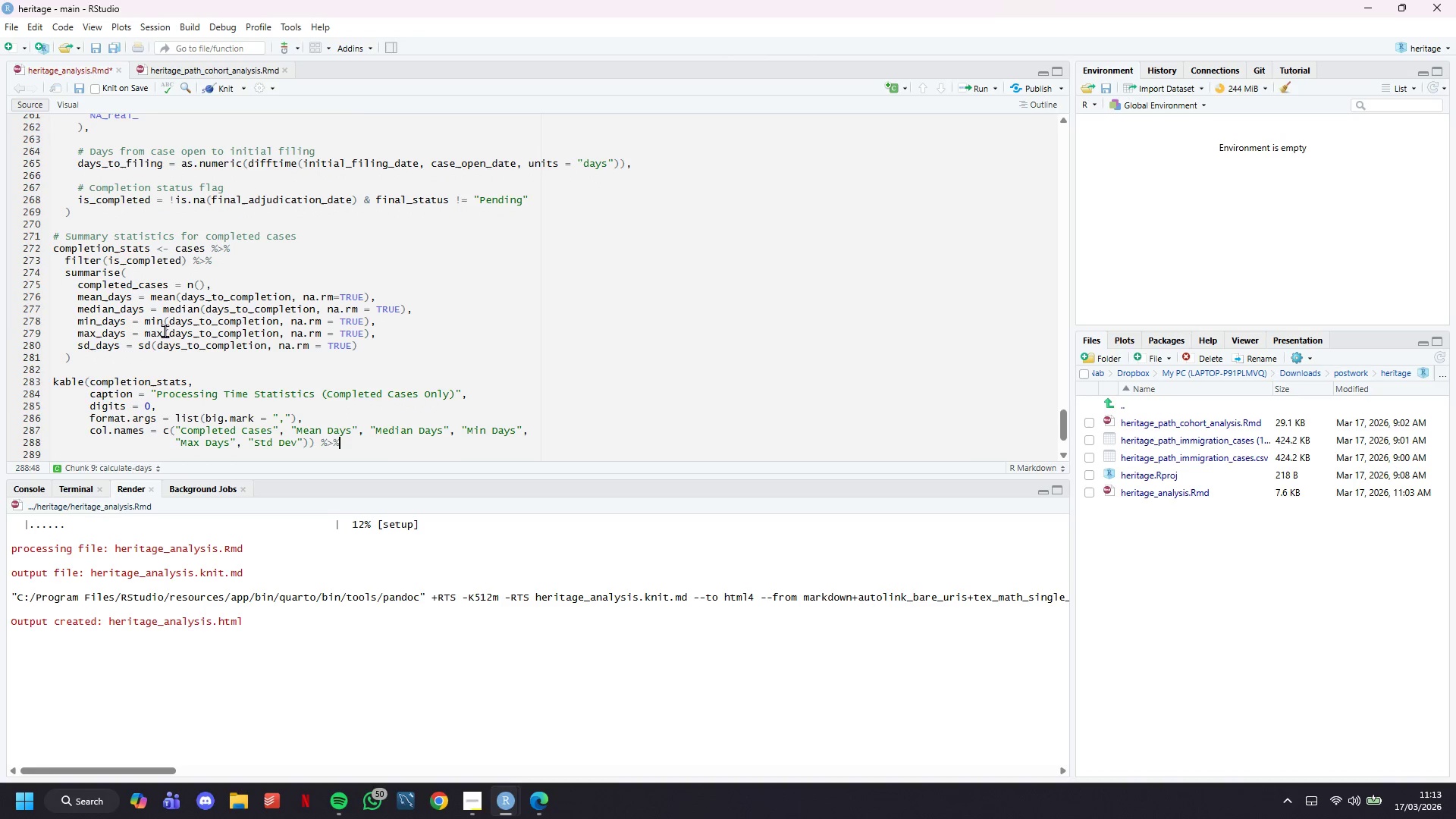 
key(Shift+5)
 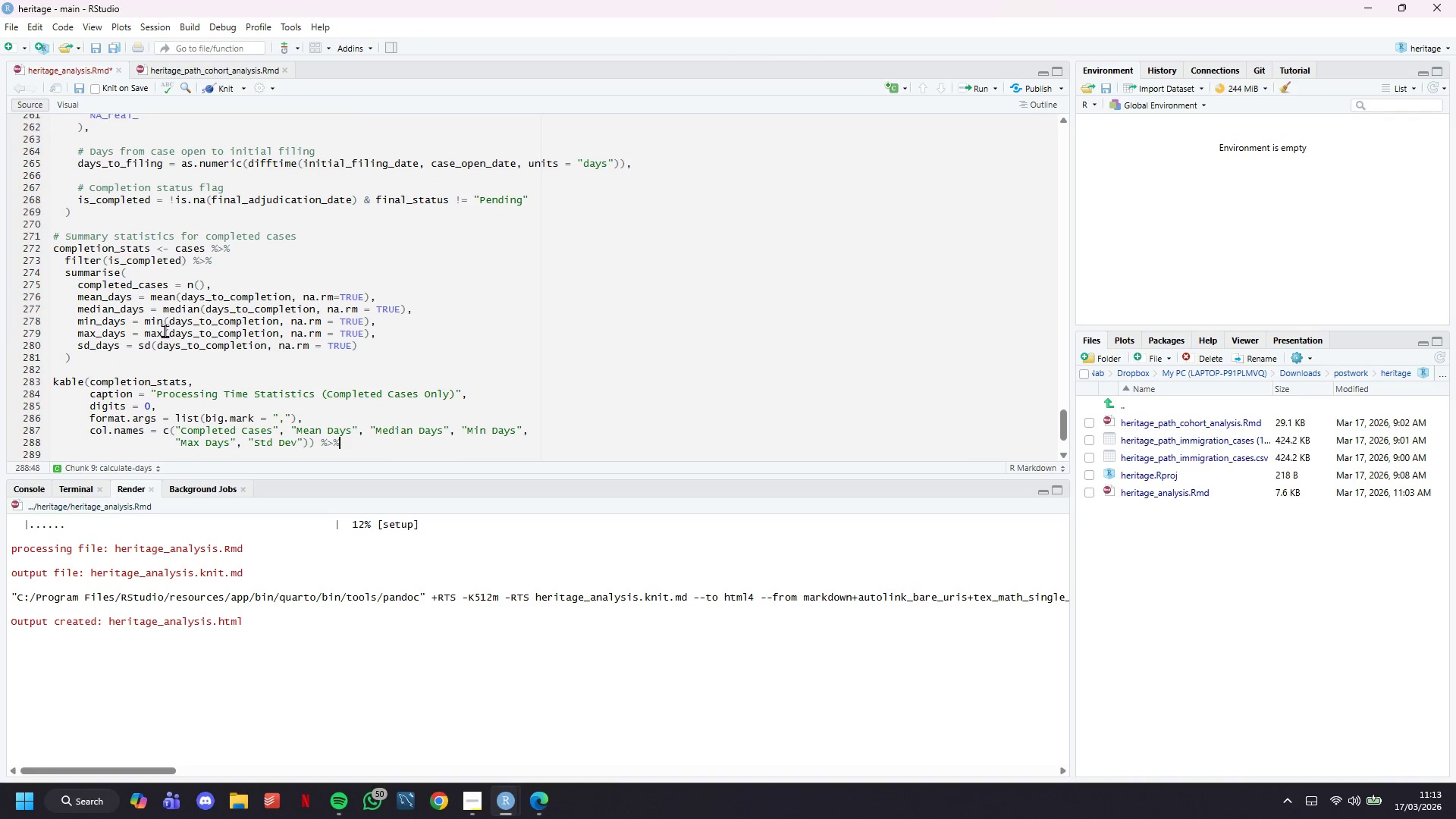 
key(Enter)
 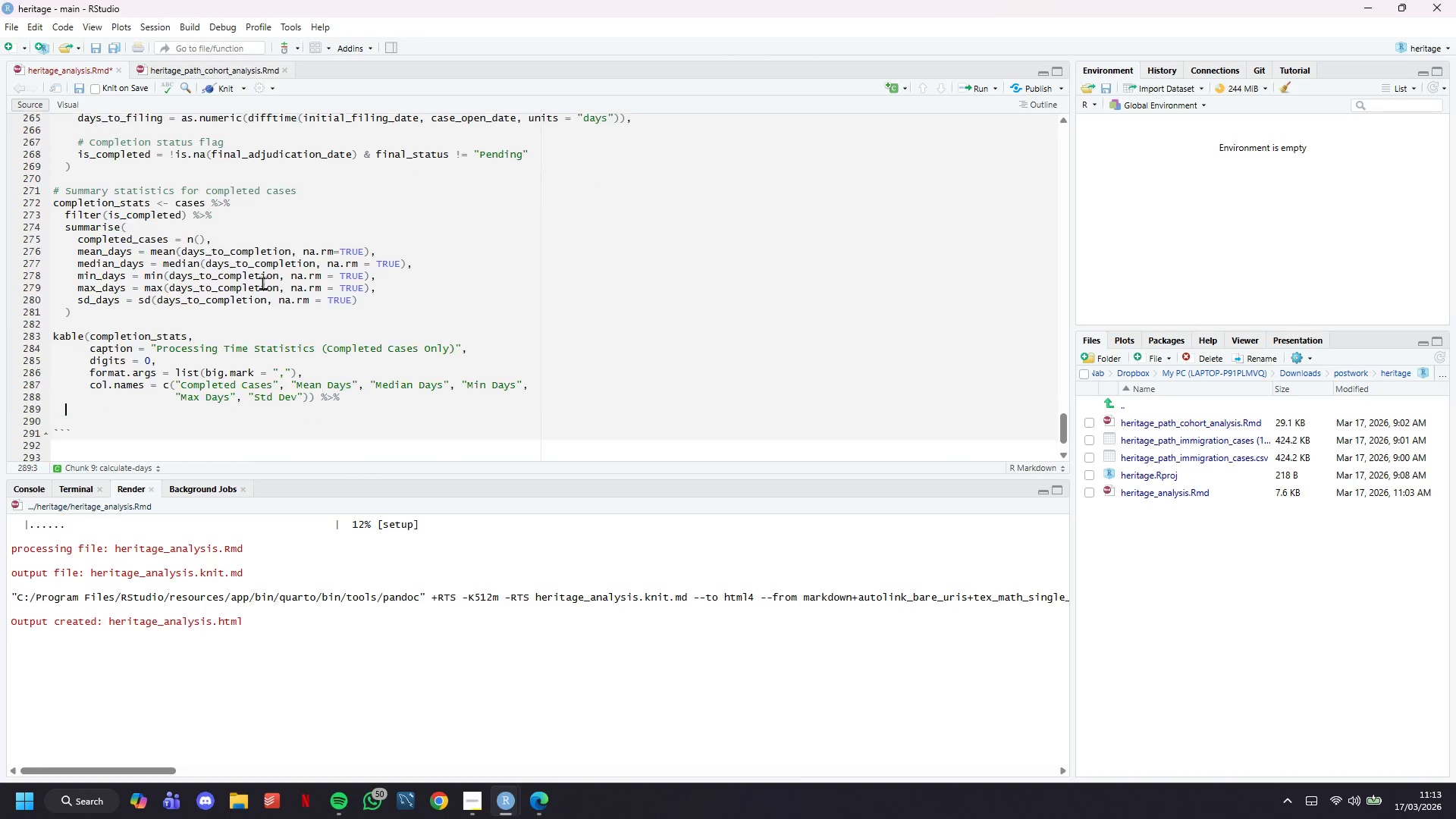 
scroll: coordinate [262, 283], scroll_direction: down, amount: 4.0
 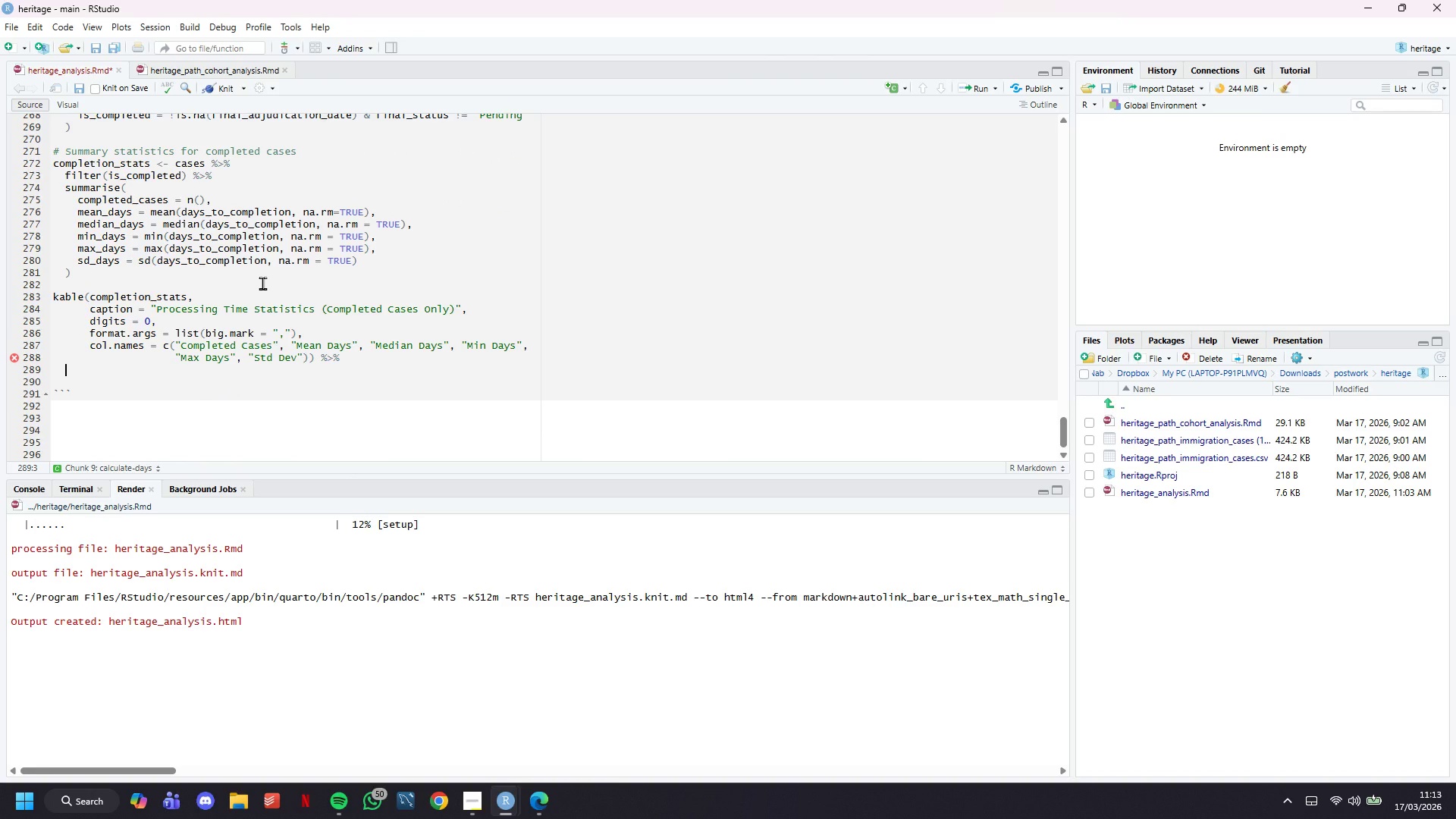 
type(kable_styling(b)
key(Backspace)
key(Backspace)
key(Backspace)
key(Backspace)
 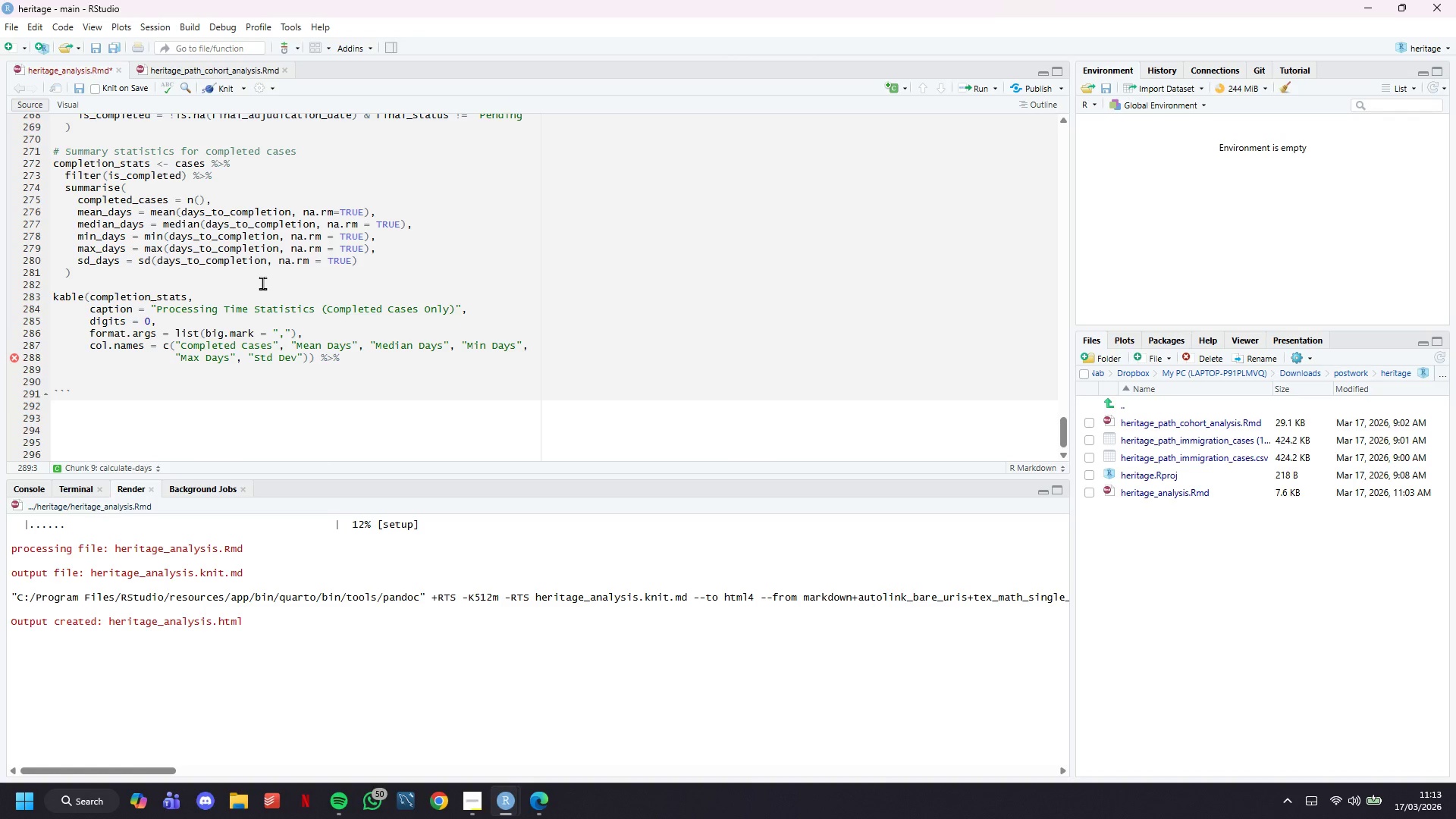 
key(Meta+V)
 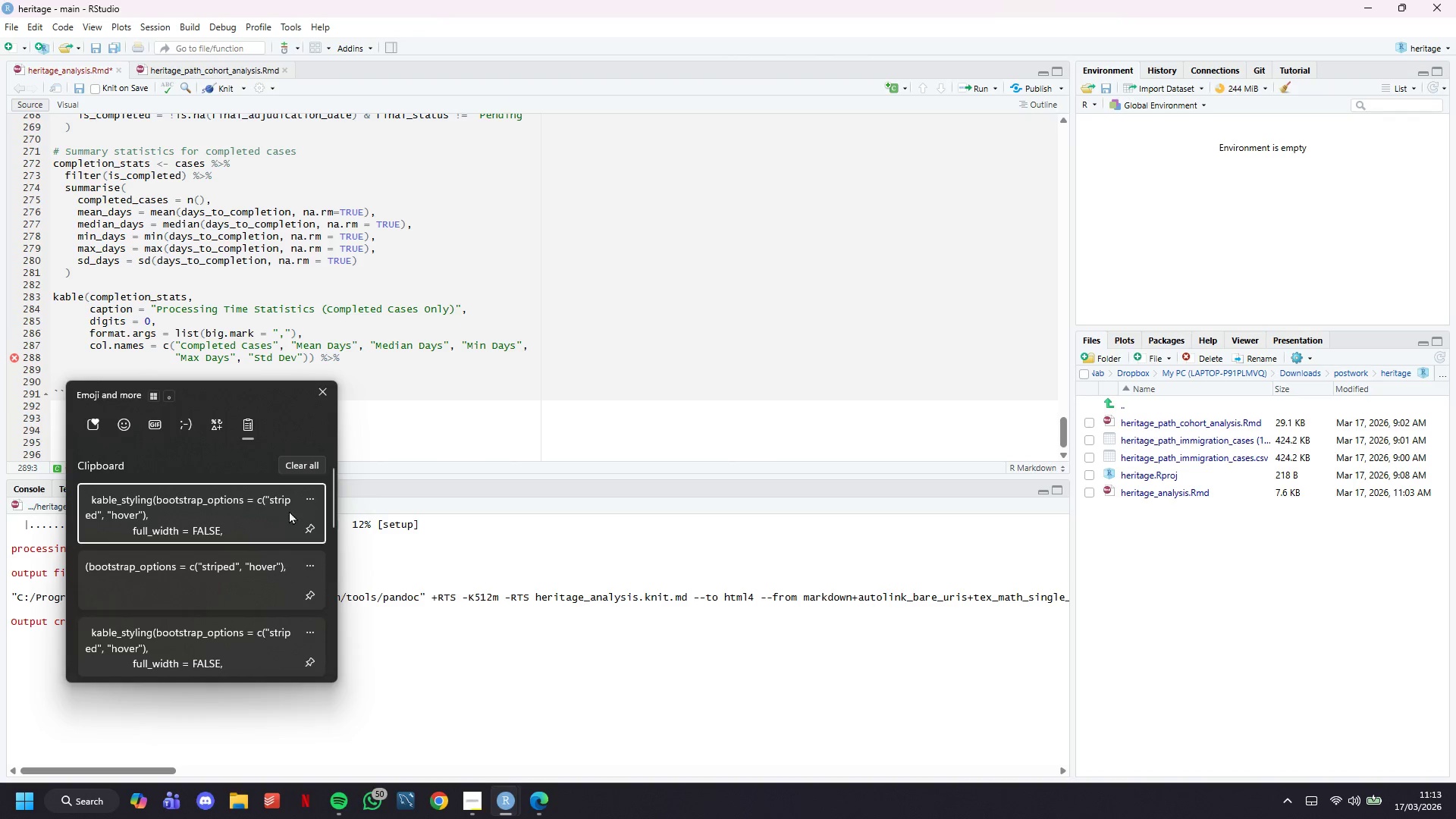 
left_click([229, 529])
 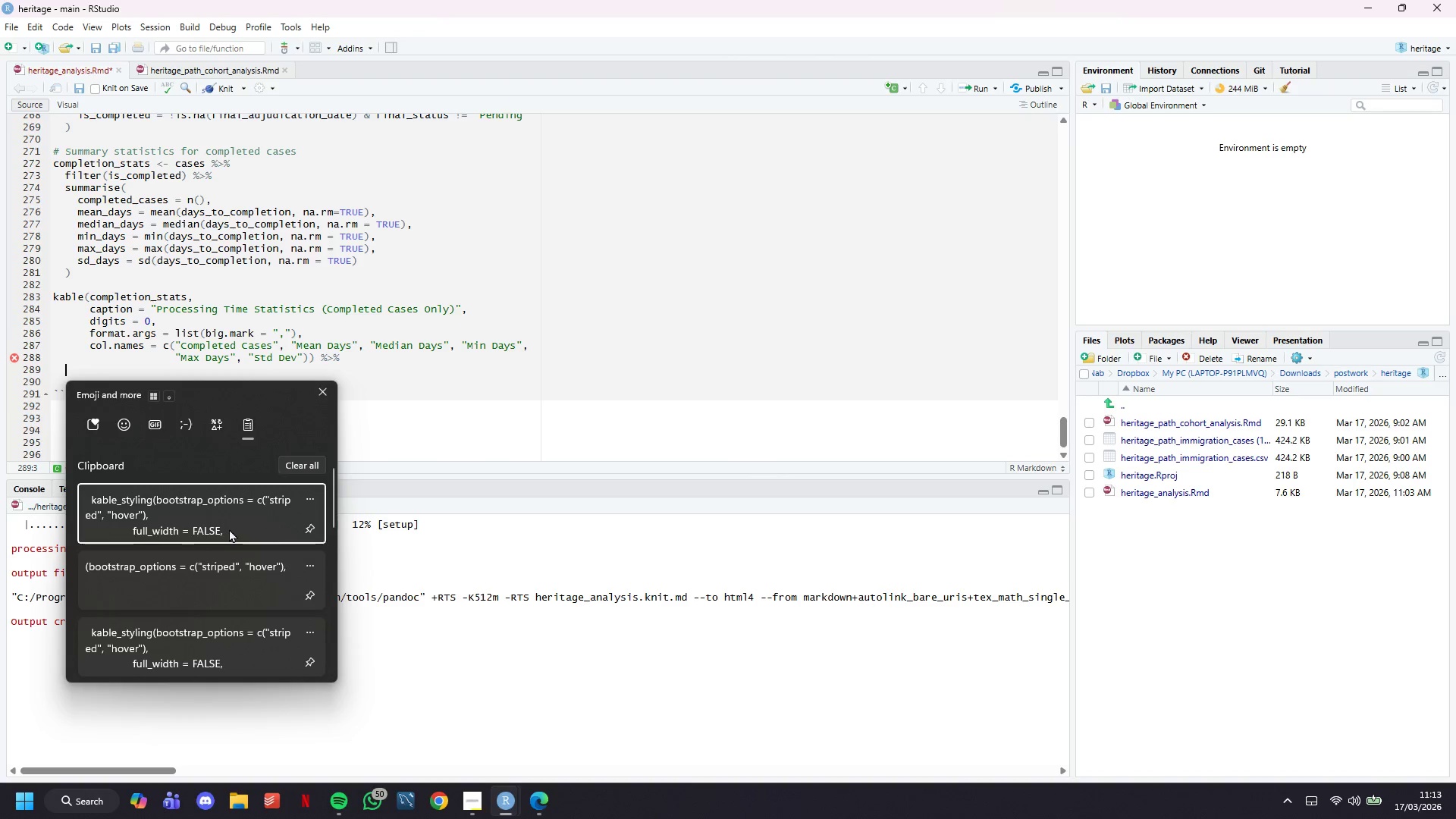 
key(Control+ControlLeft)
 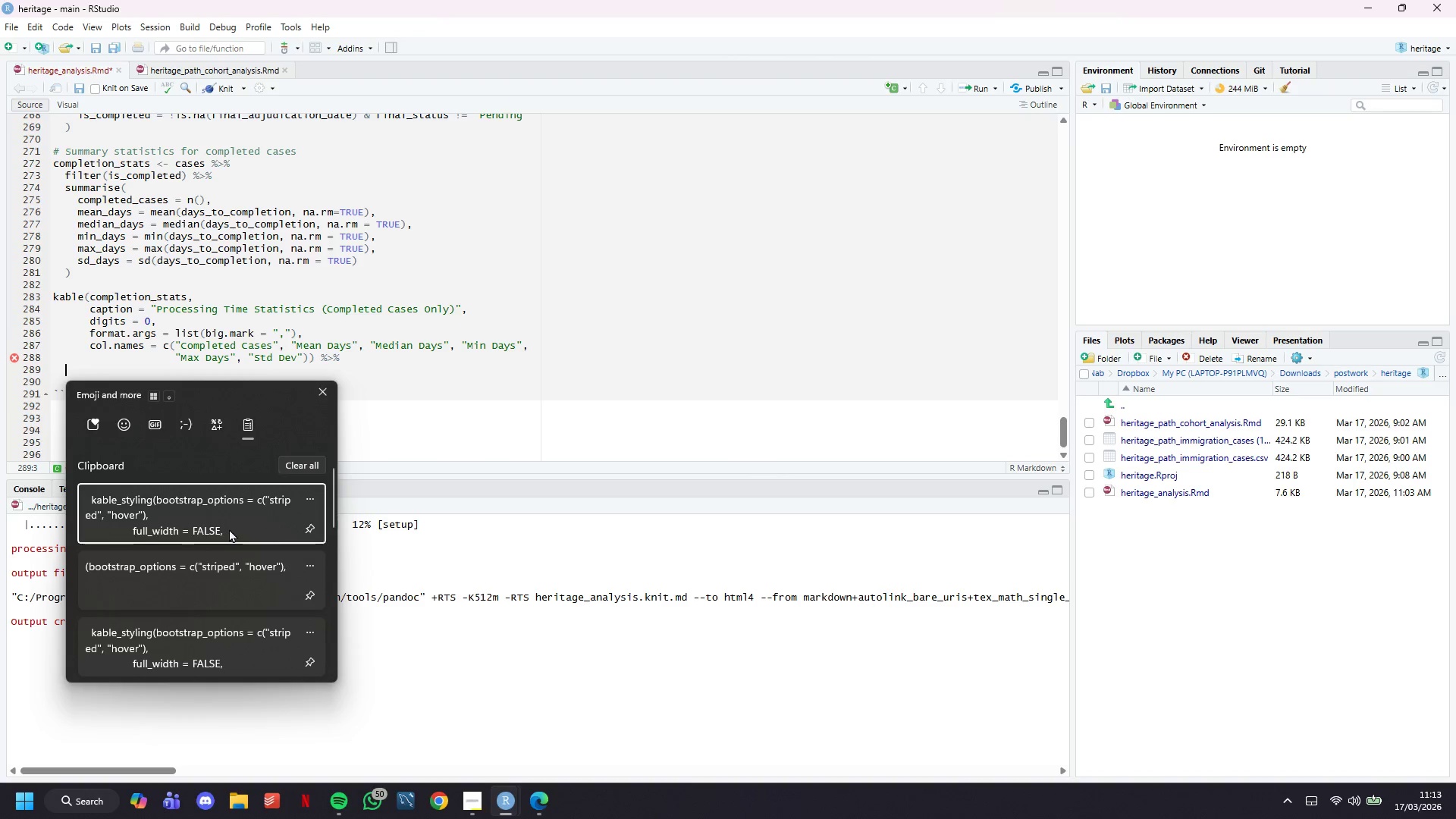 
key(Control+V)
 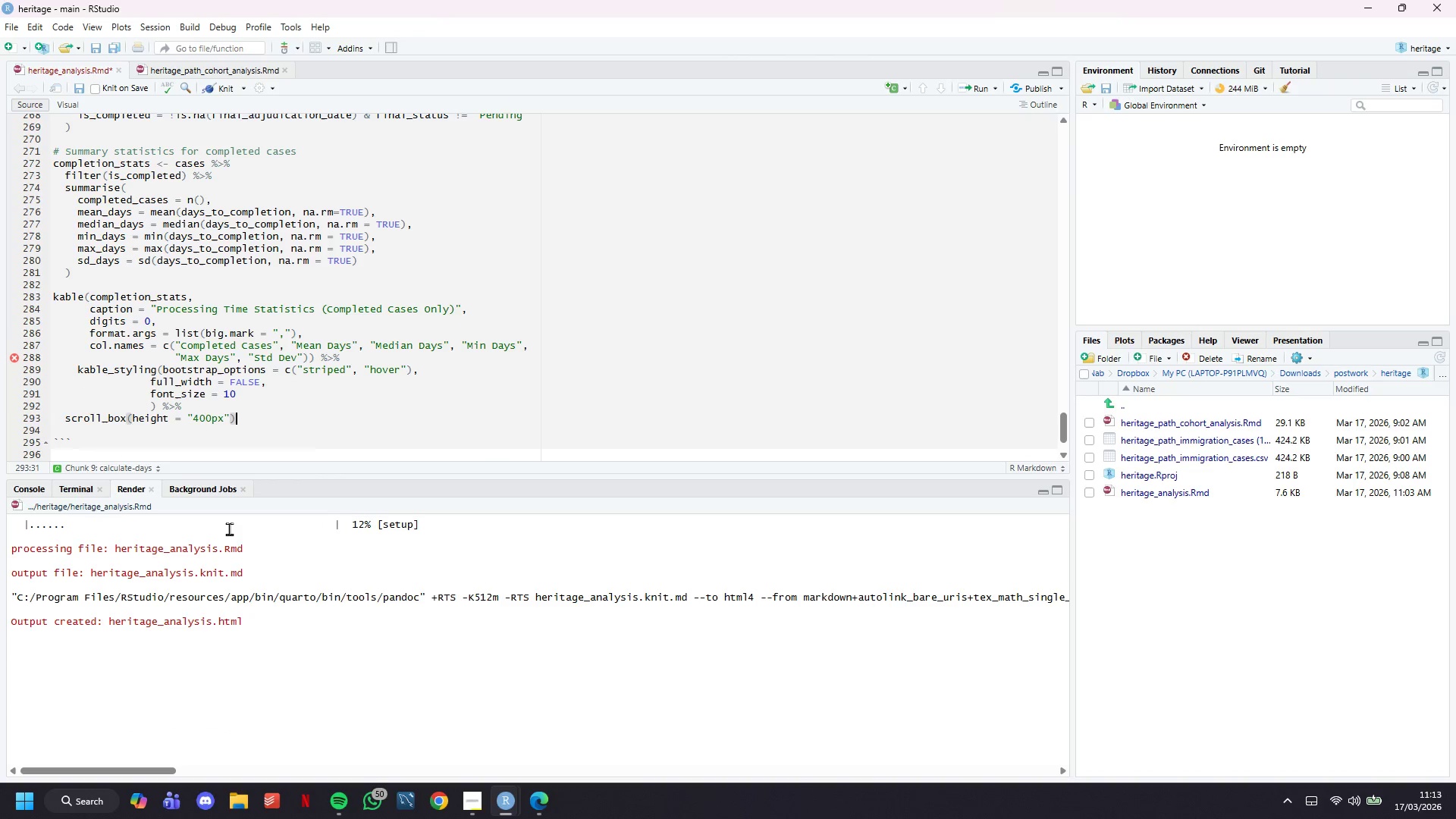 
hold_key(key=ControlLeft, duration=0.88)
 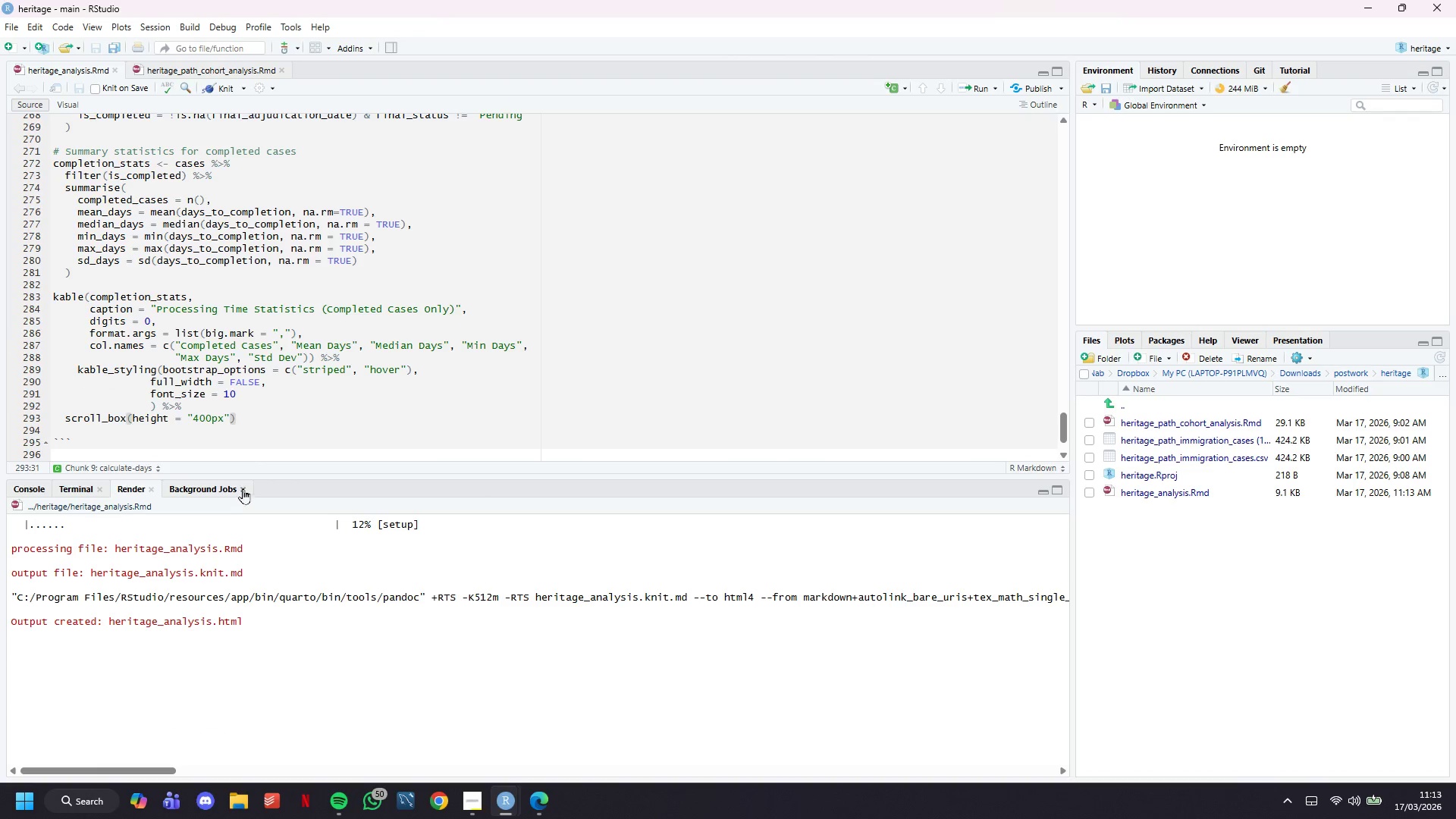 
hold_key(key=S, duration=0.31)
 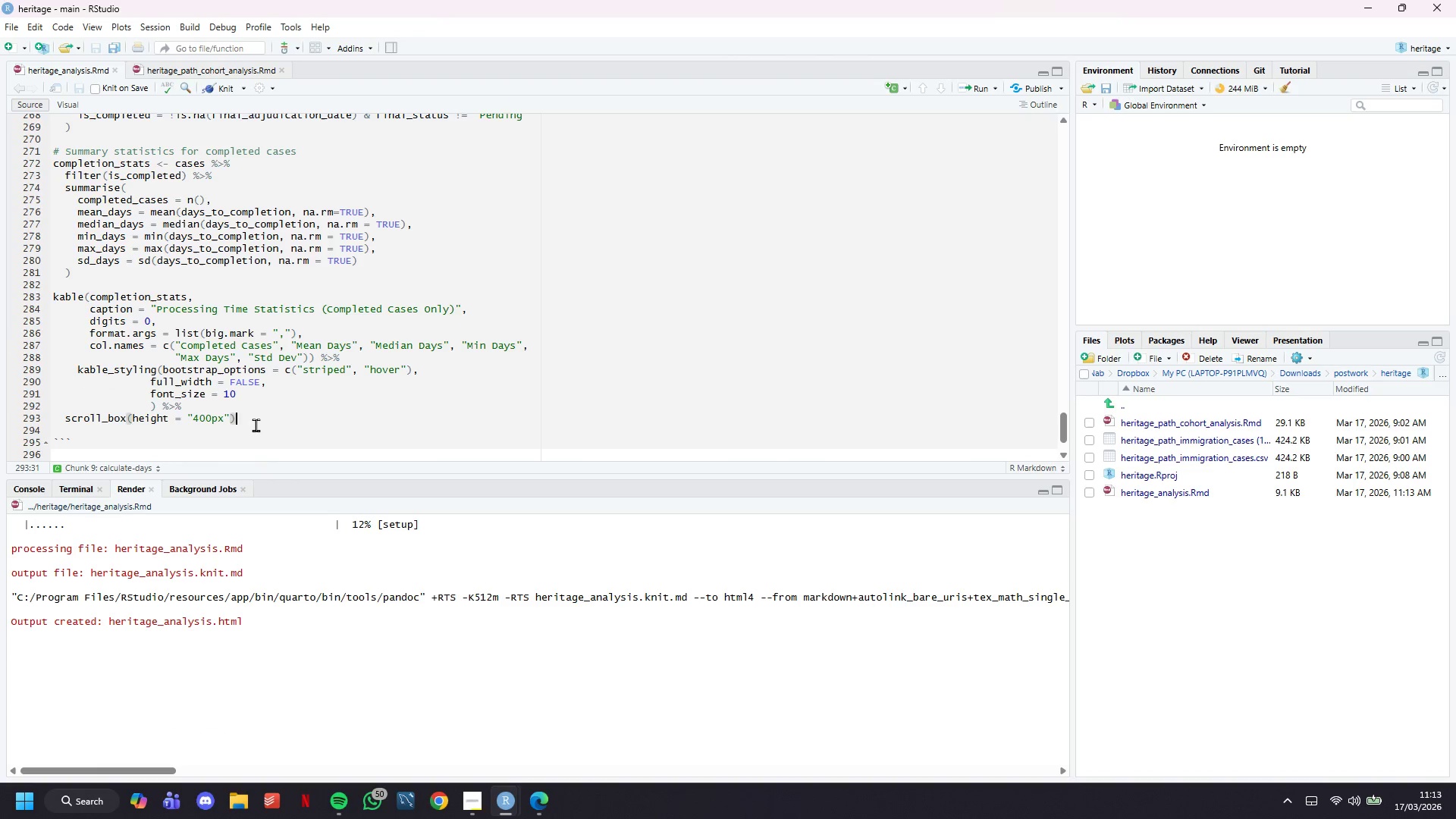 
left_click_drag(start_coordinate=[256, 425], to_coordinate=[156, 401])
 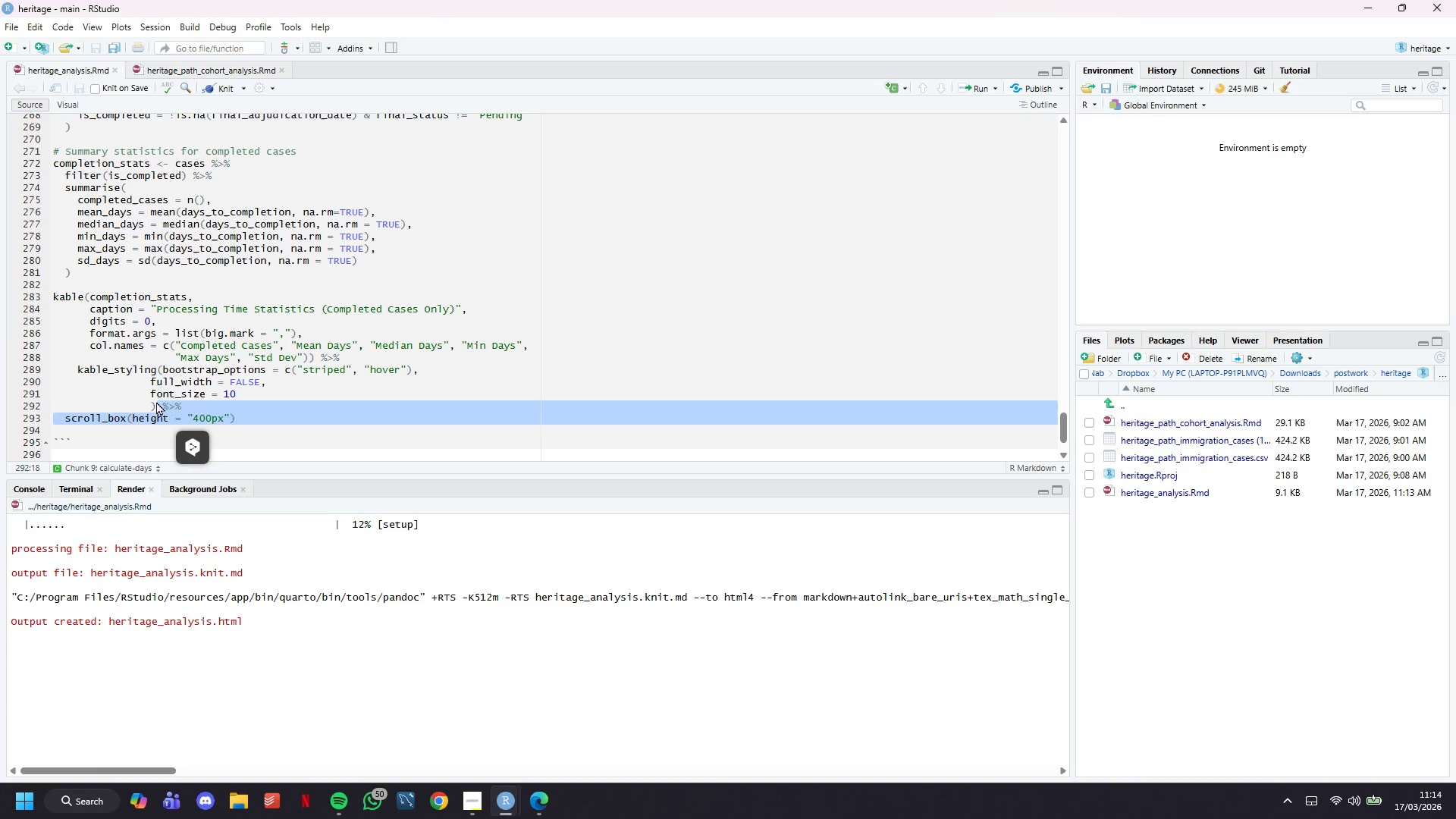 
key(Backspace)
 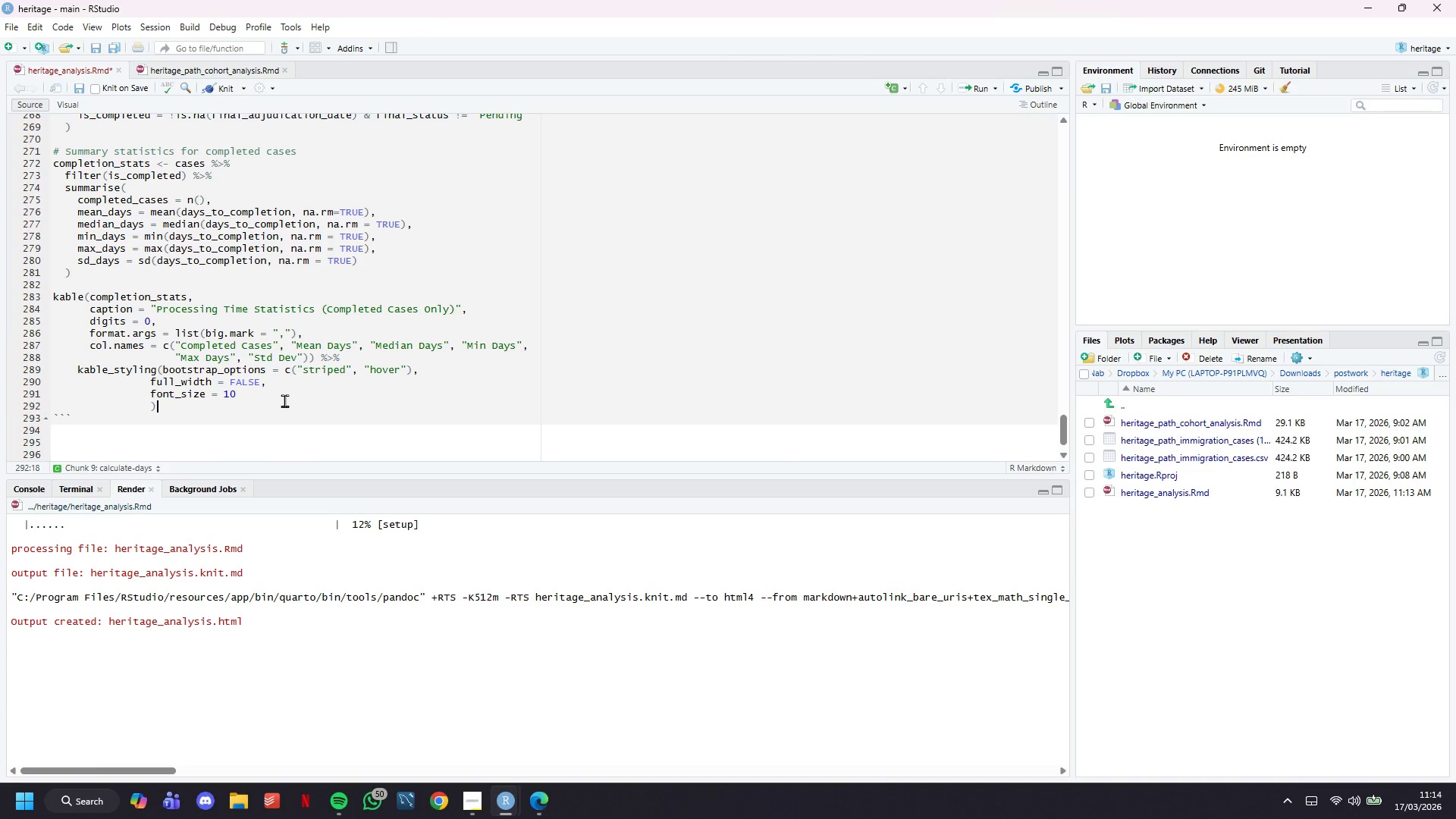 
left_click([280, 396])
 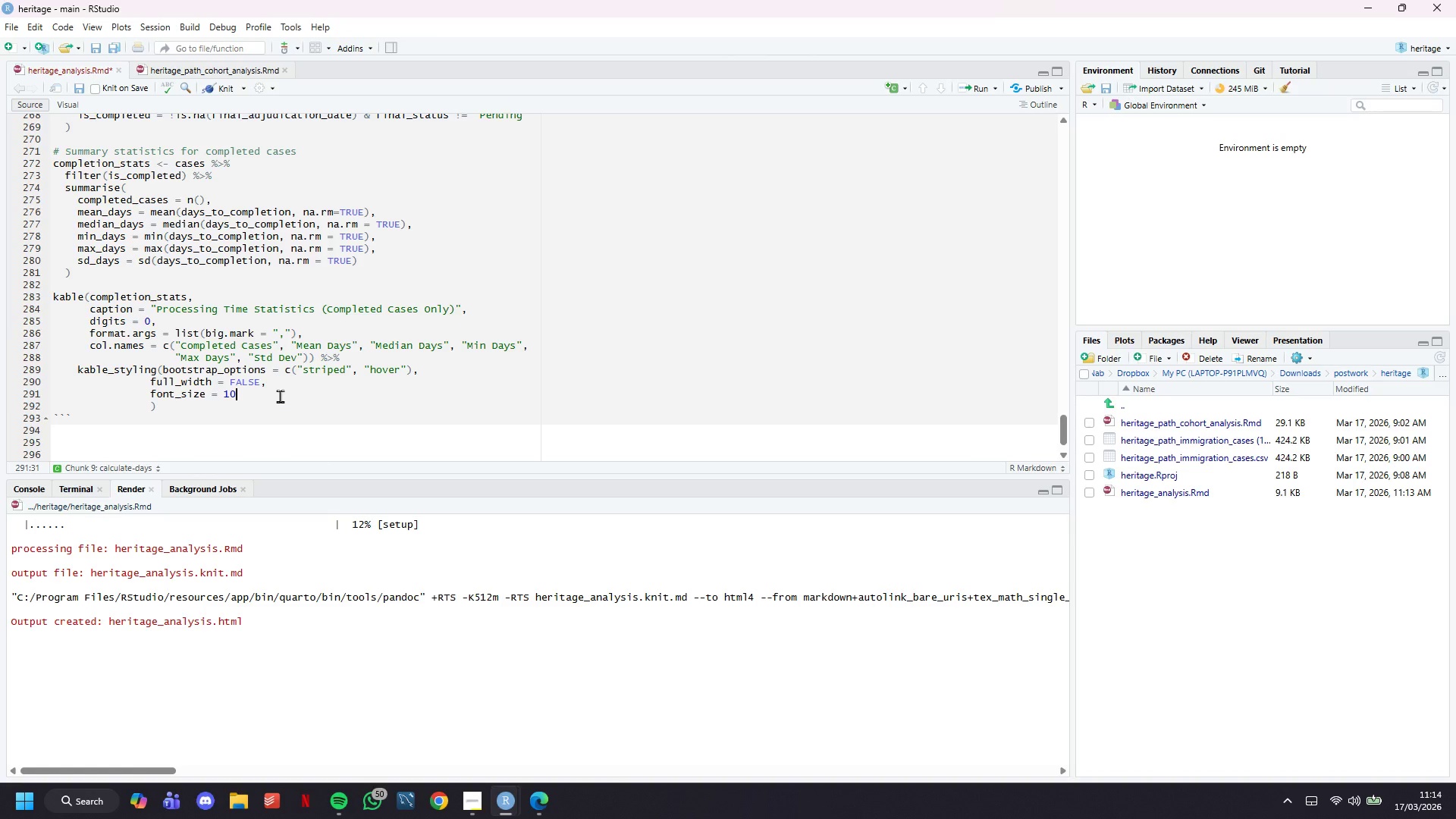 
key(Comma)
 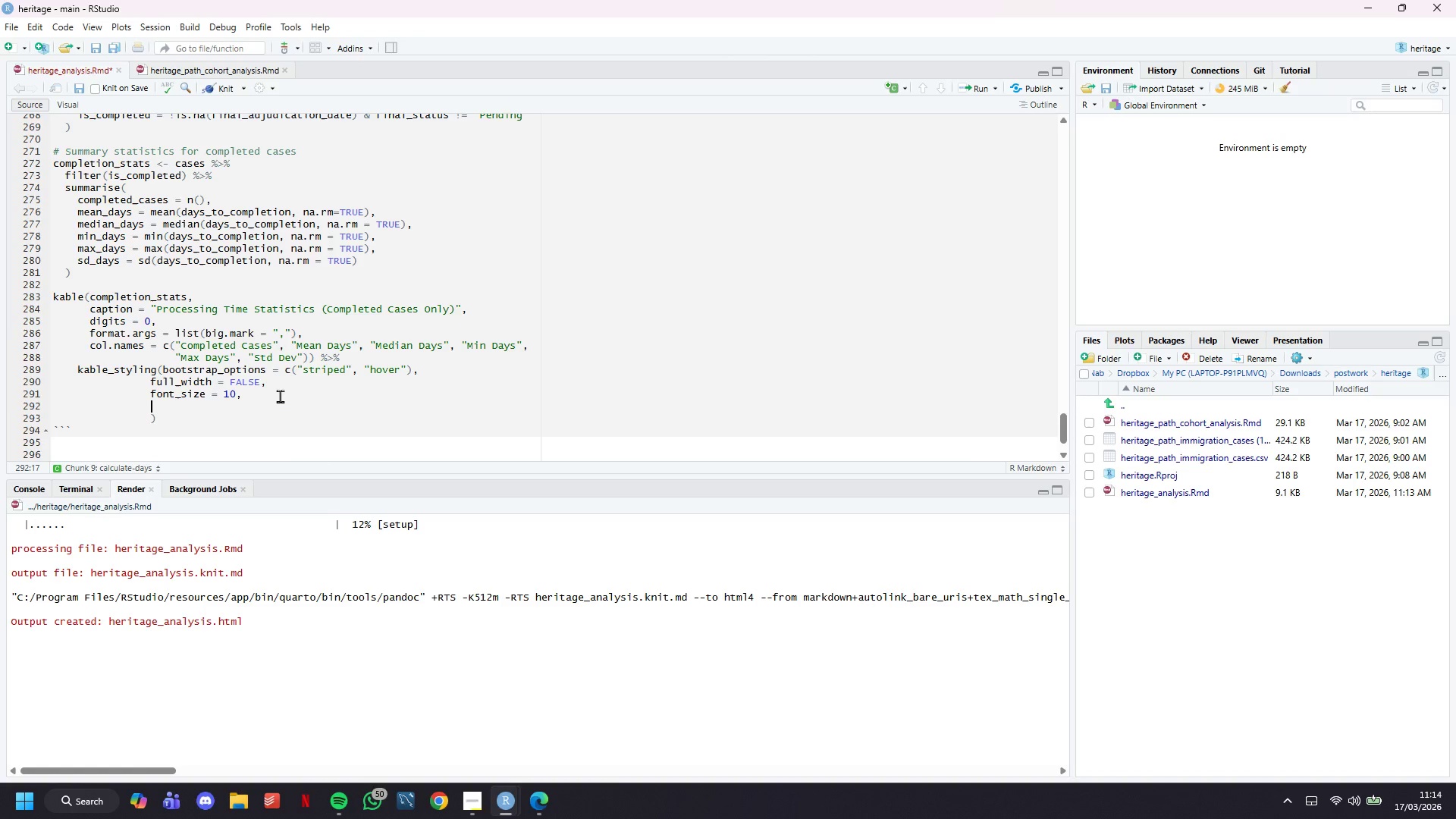 
key(Enter)
 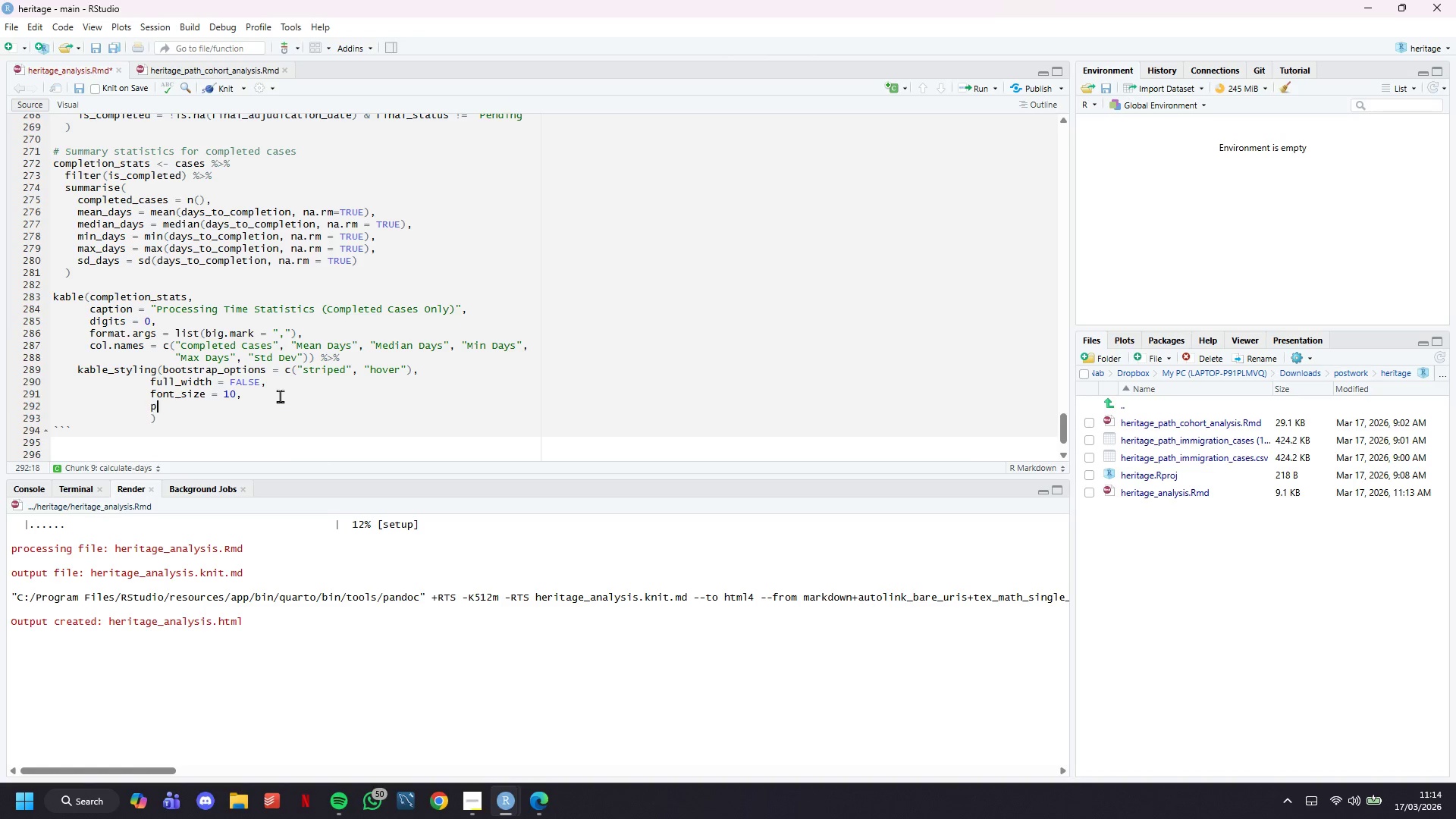 
type(potion)
key(Backspace)
key(Backspace)
key(Backspace)
key(Backspace)
type(sition = "center)
 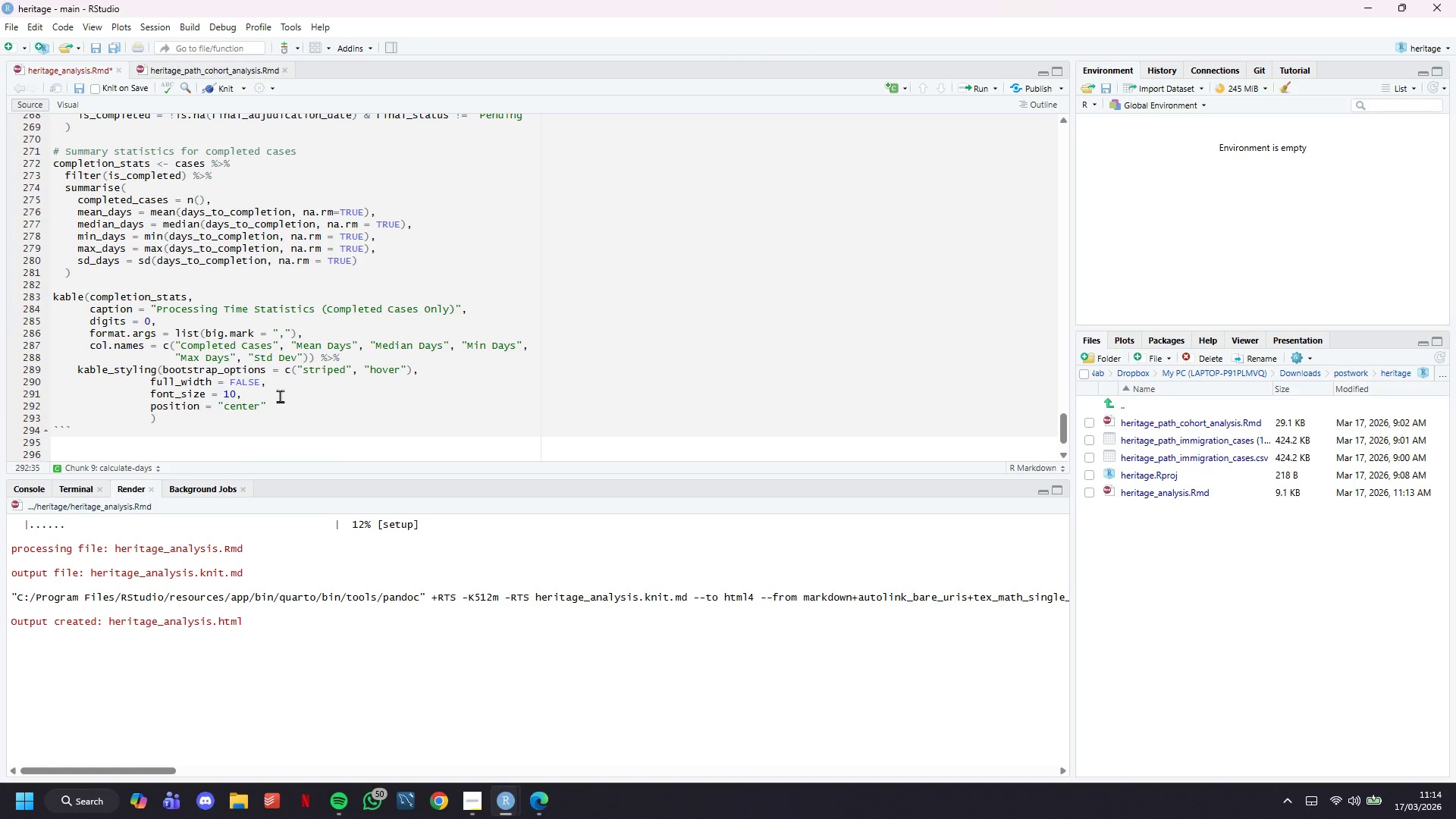 
key(ArrowRight)
 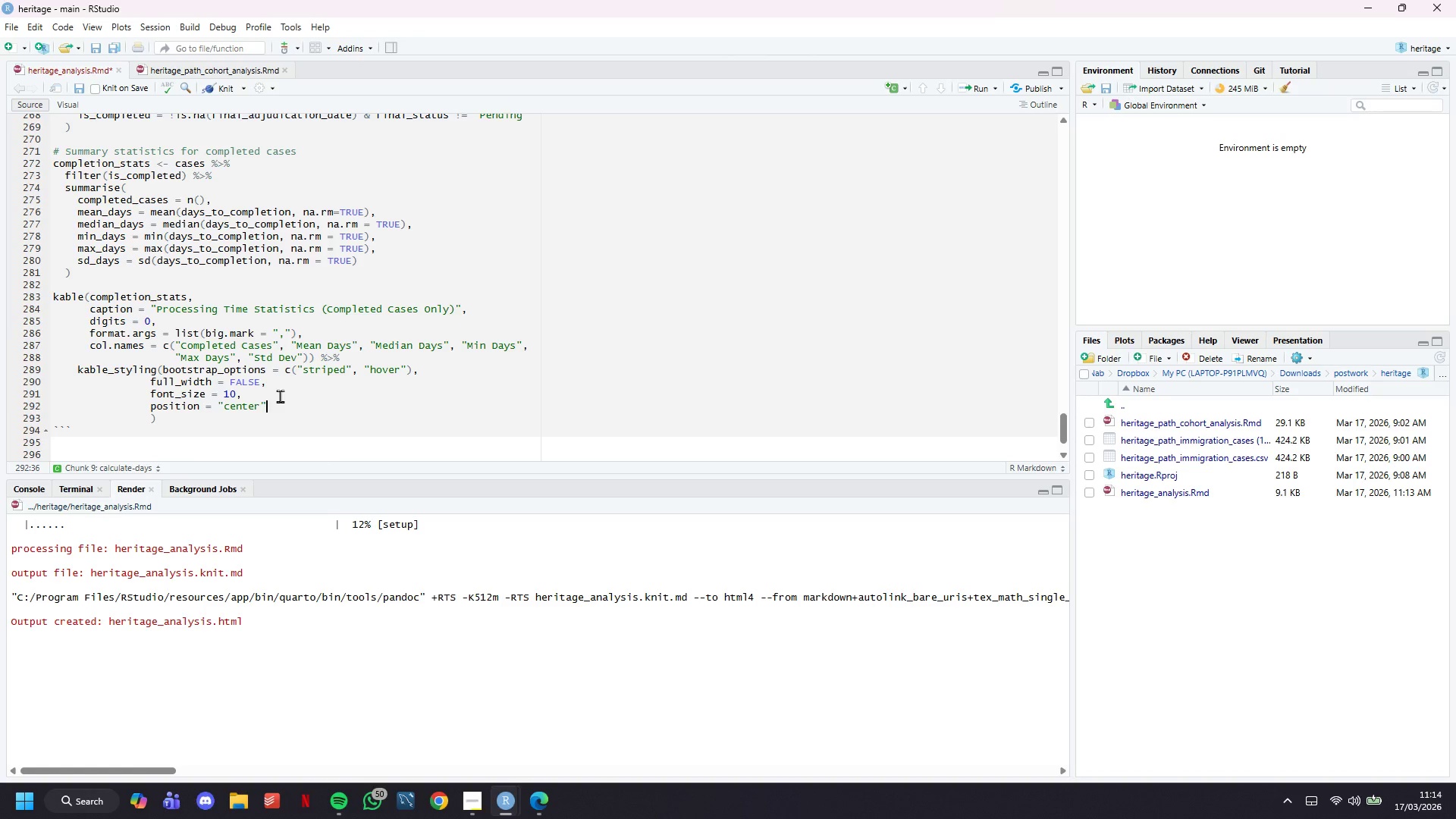 
key(ArrowDown)
 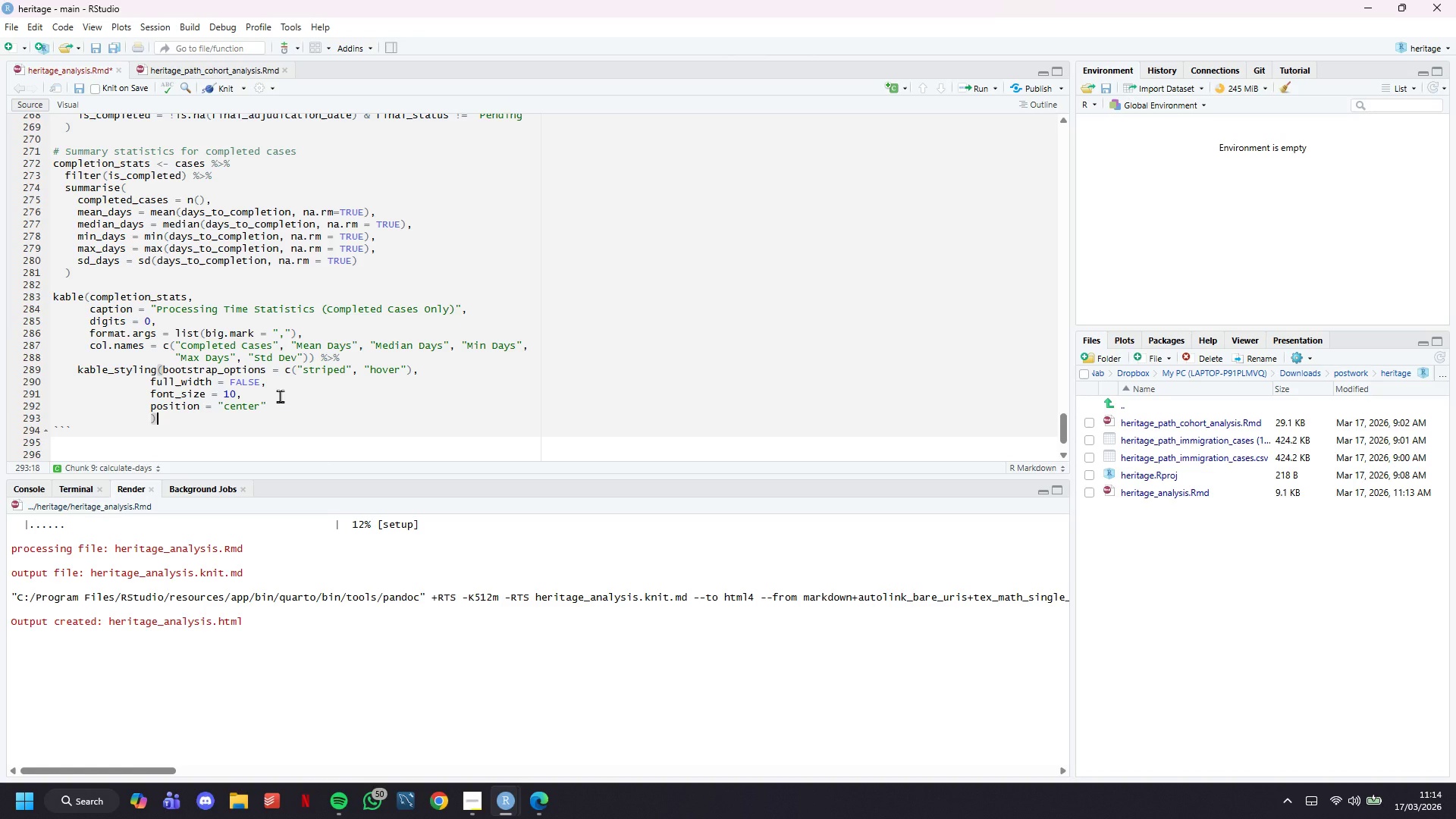 
key(Control+S)
 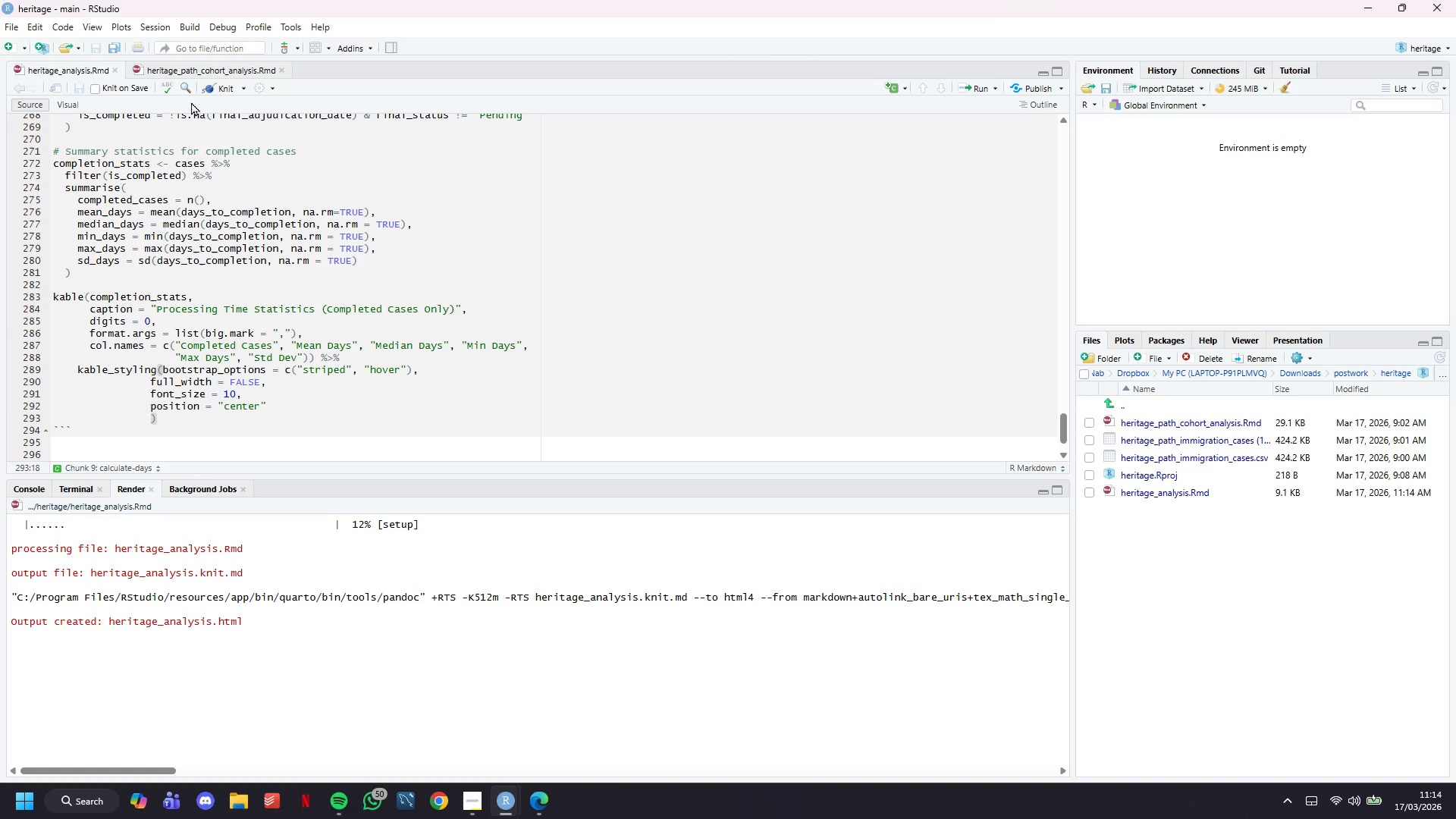 
left_click([218, 91])
 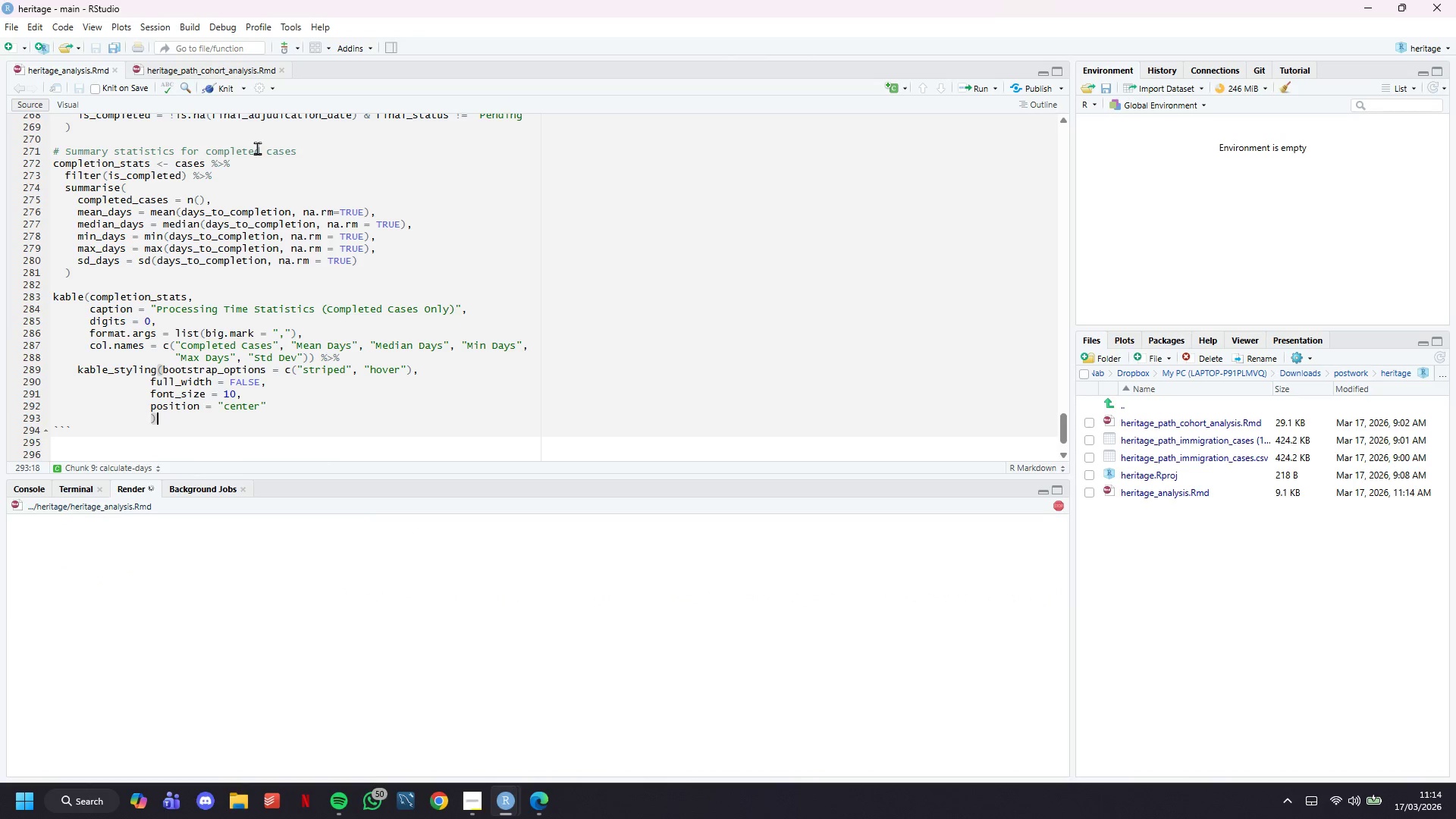 
scroll: coordinate [253, 152], scroll_direction: down, amount: 5.0
 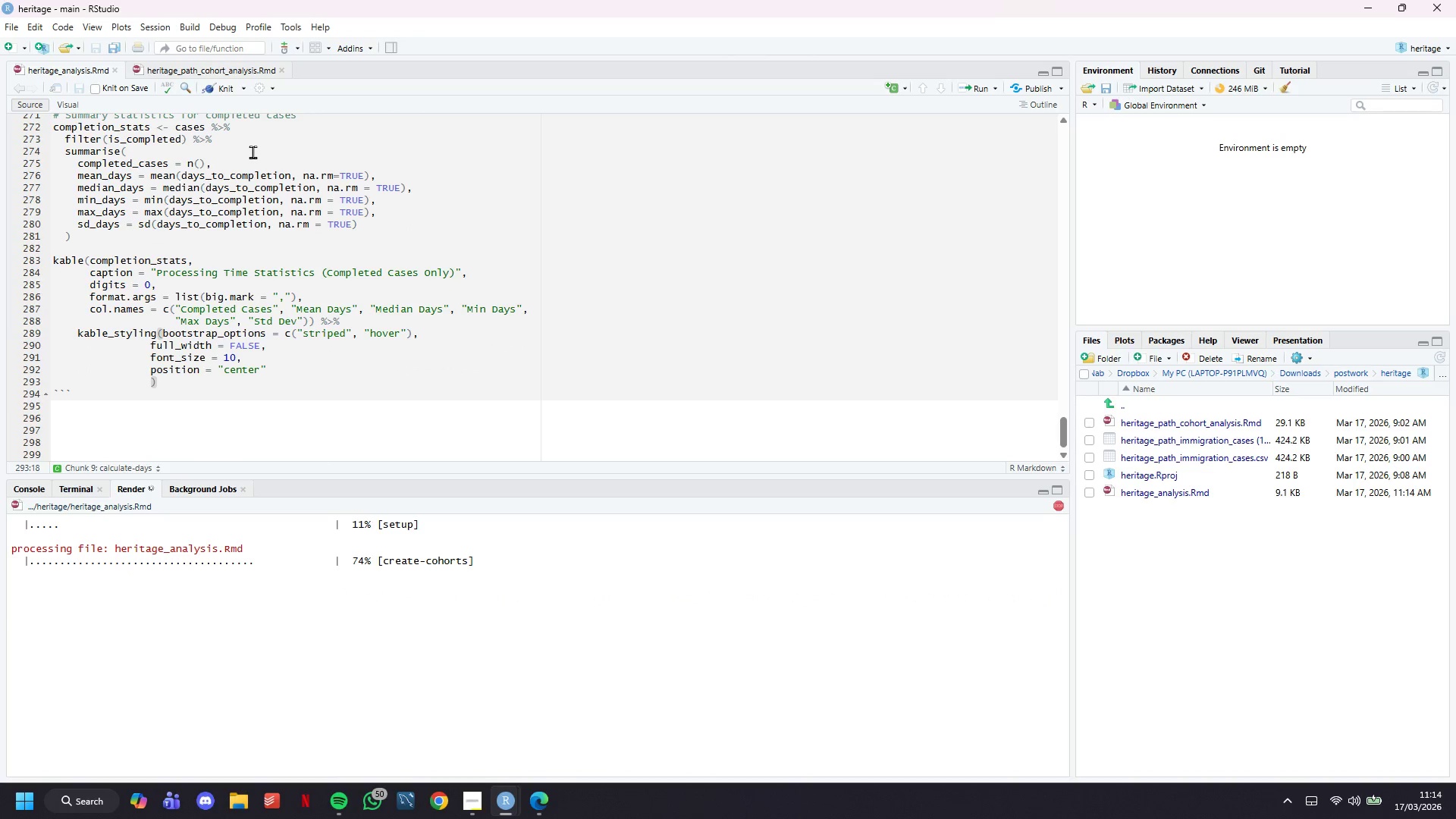 
wait(10.79)
 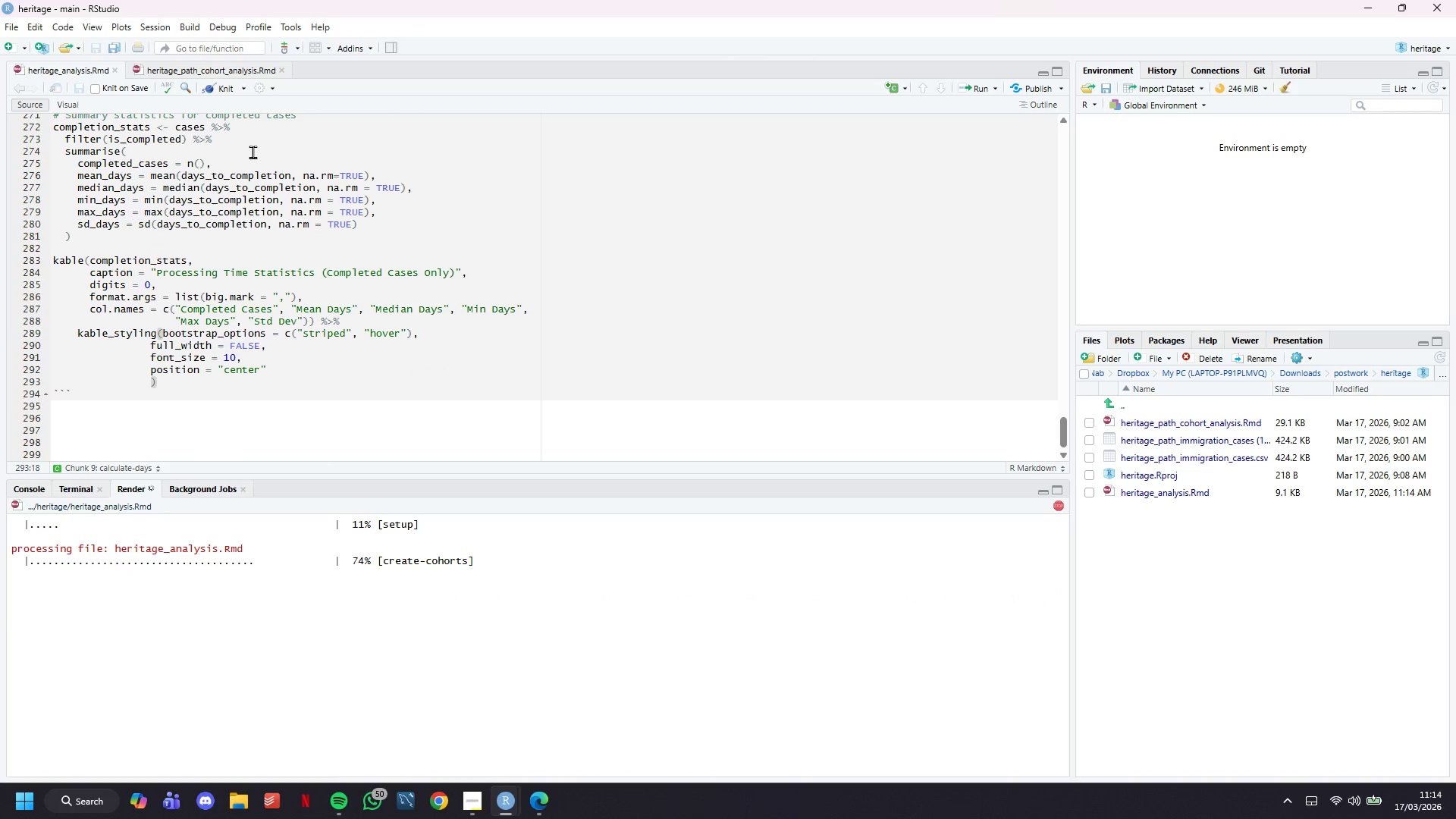 
scroll: coordinate [944, 528], scroll_direction: down, amount: 12.0
 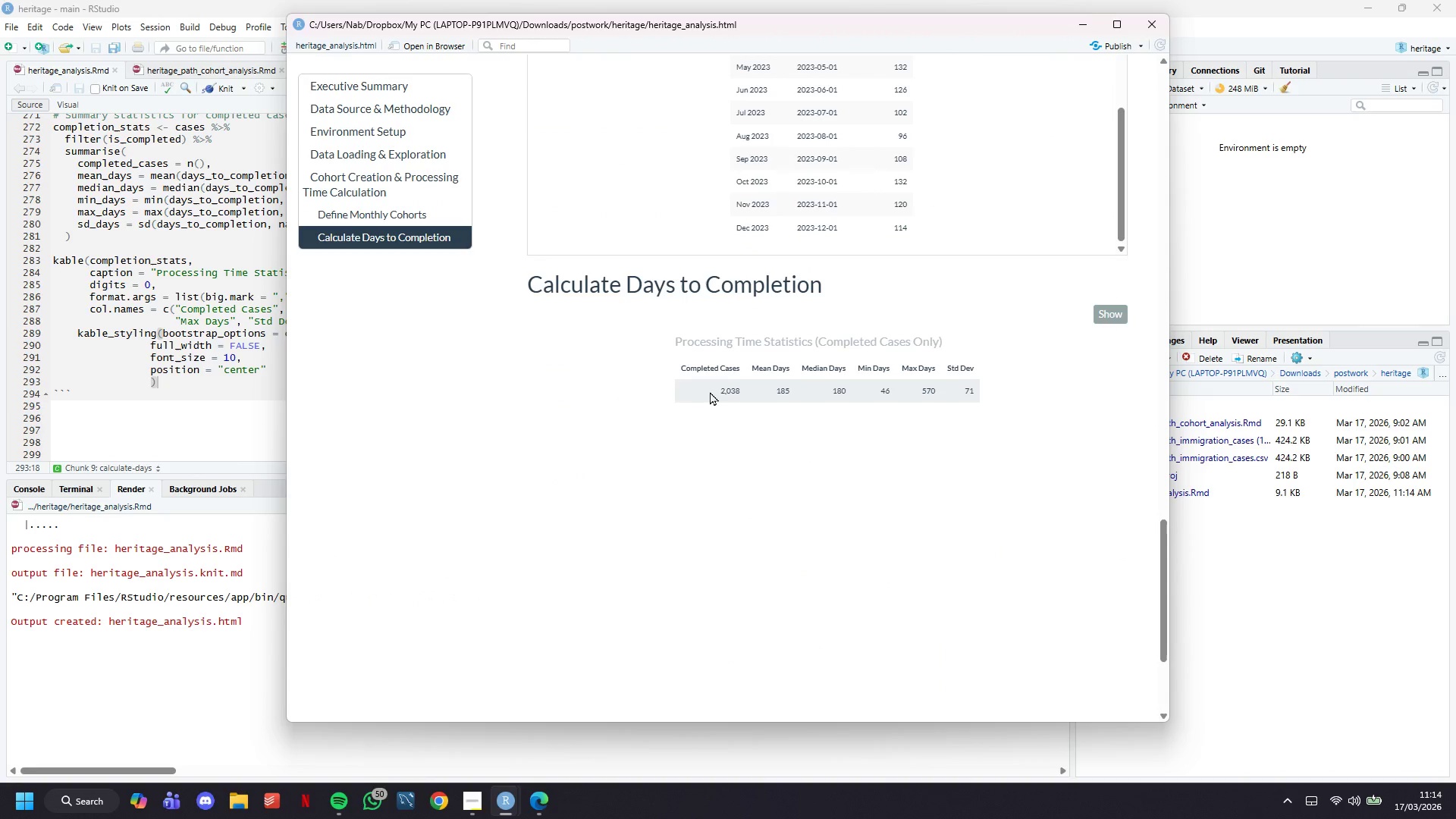 
left_click_drag(start_coordinate=[708, 390], to_coordinate=[975, 384])
 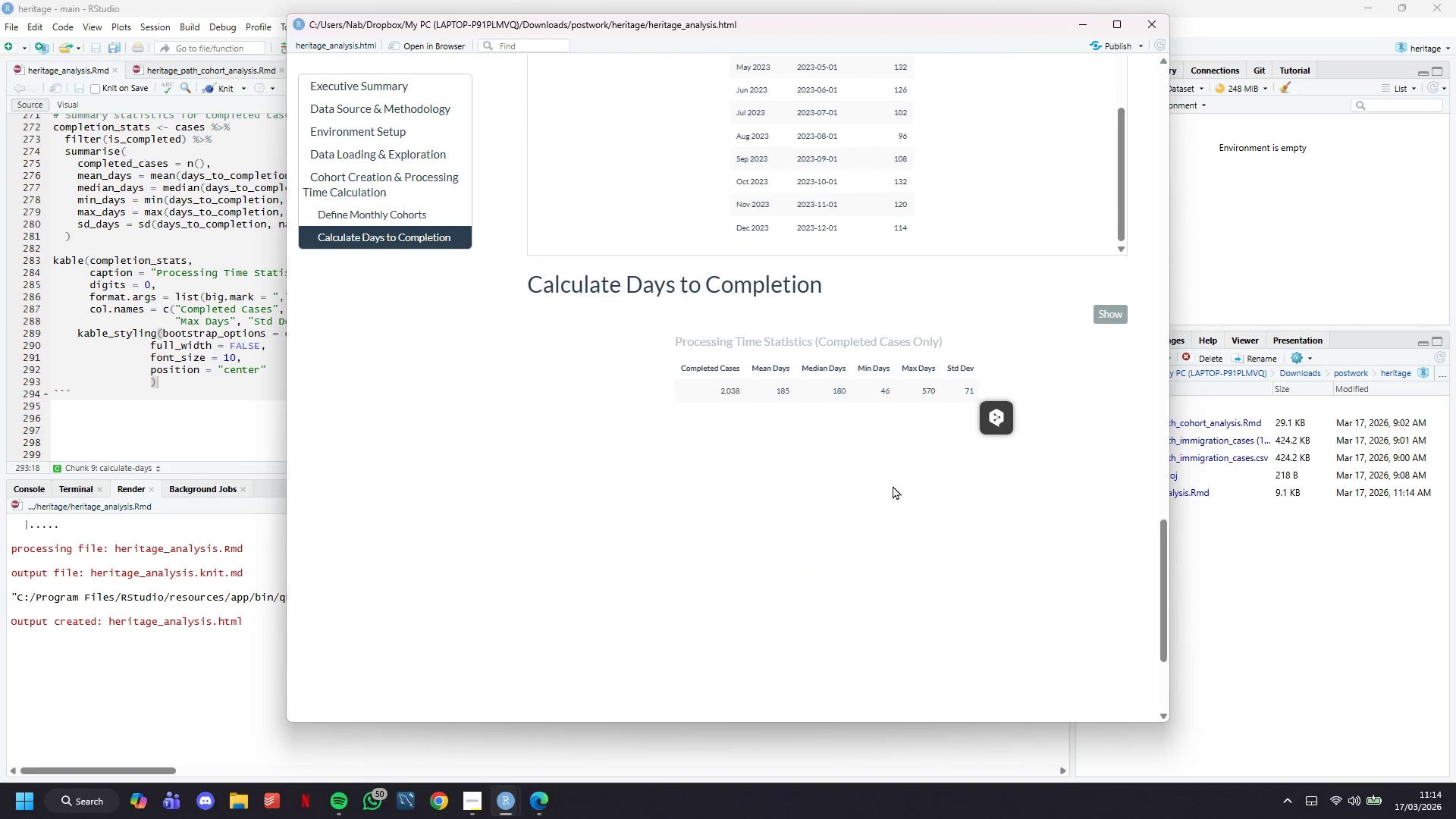 
left_click([893, 485])
 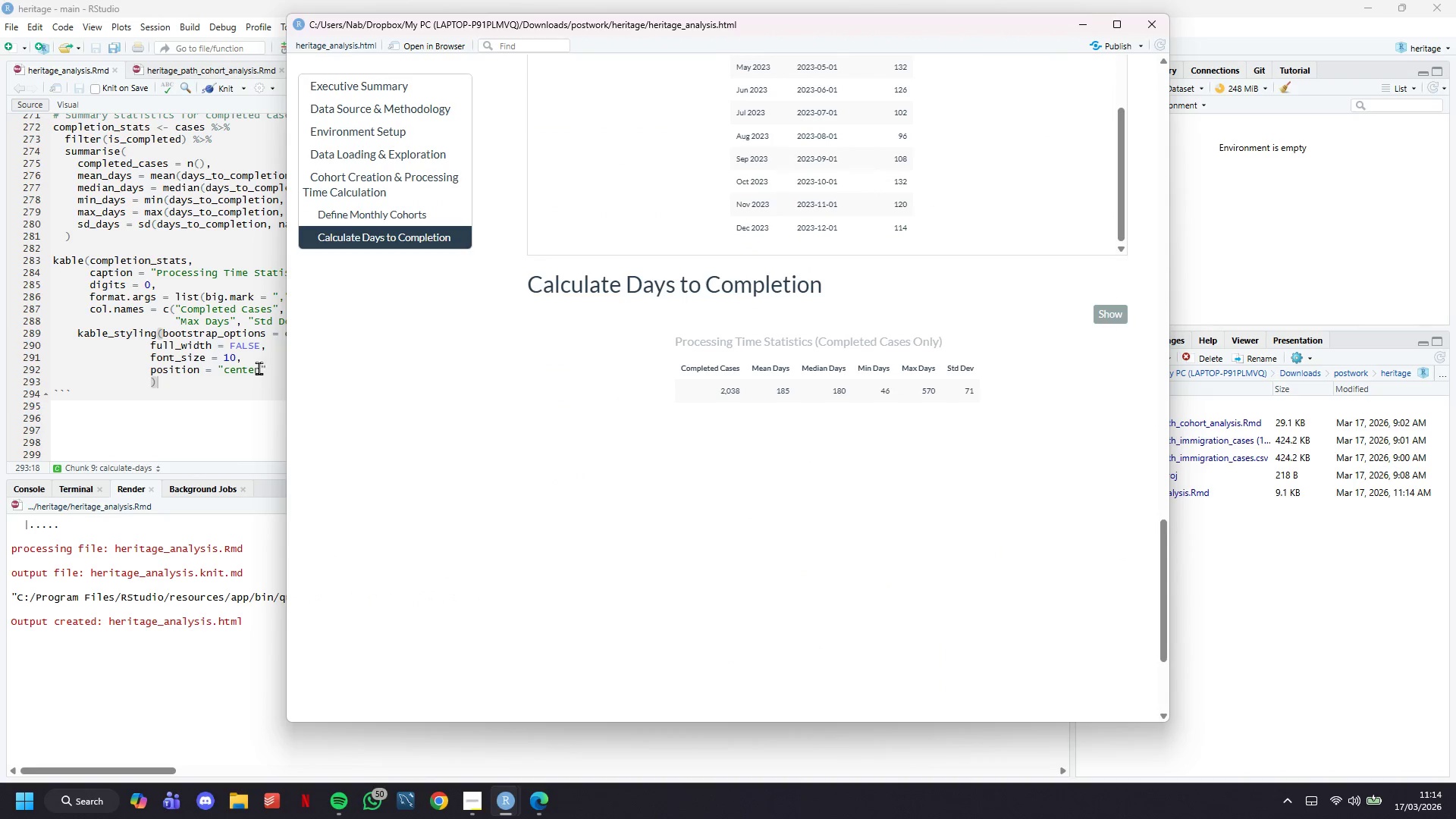 
left_click([255, 364])
 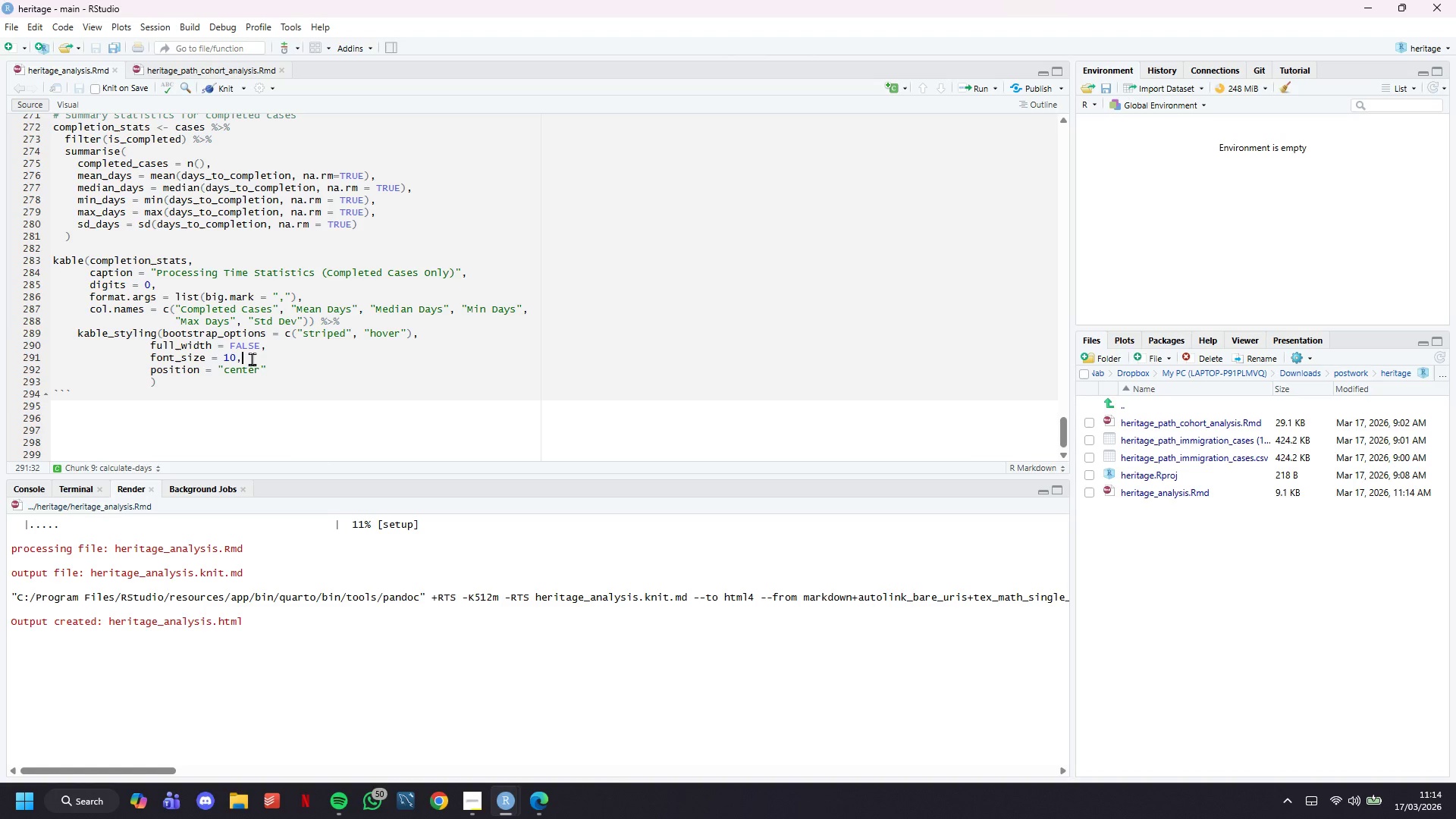 
left_click_drag(start_coordinate=[252, 359], to_coordinate=[86, 361])
 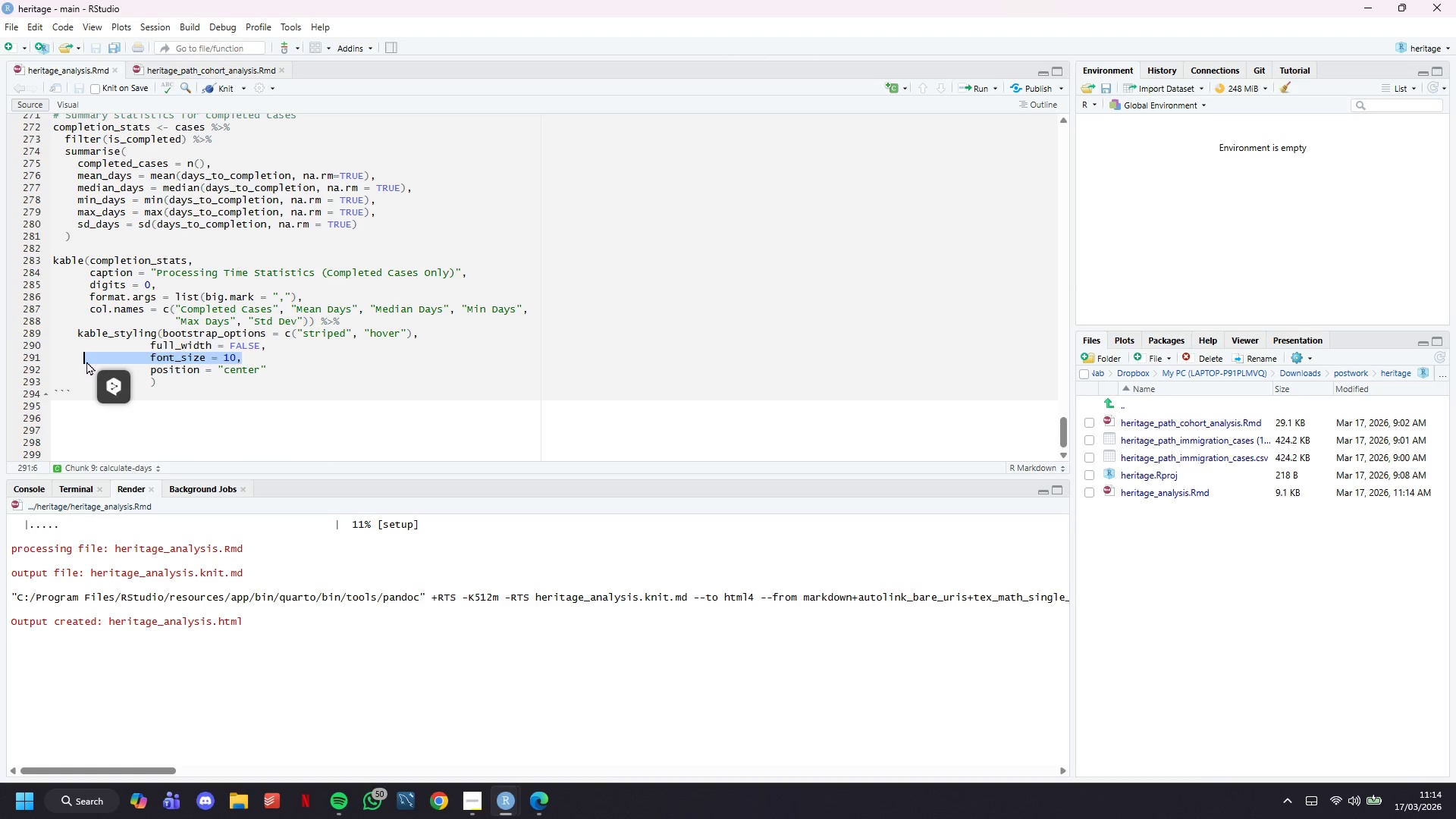 
key(Backspace)
 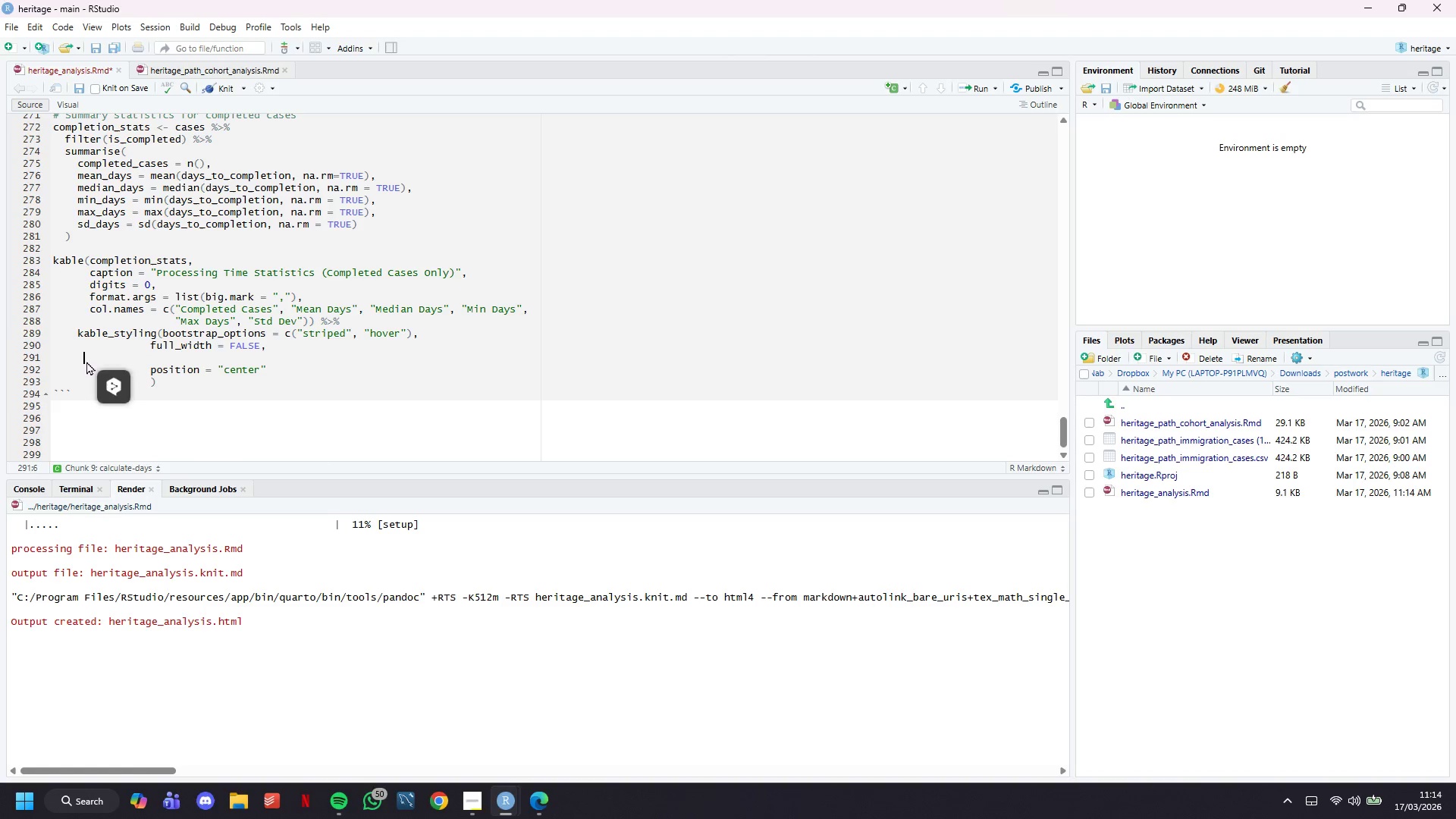 
key(Backspace)
 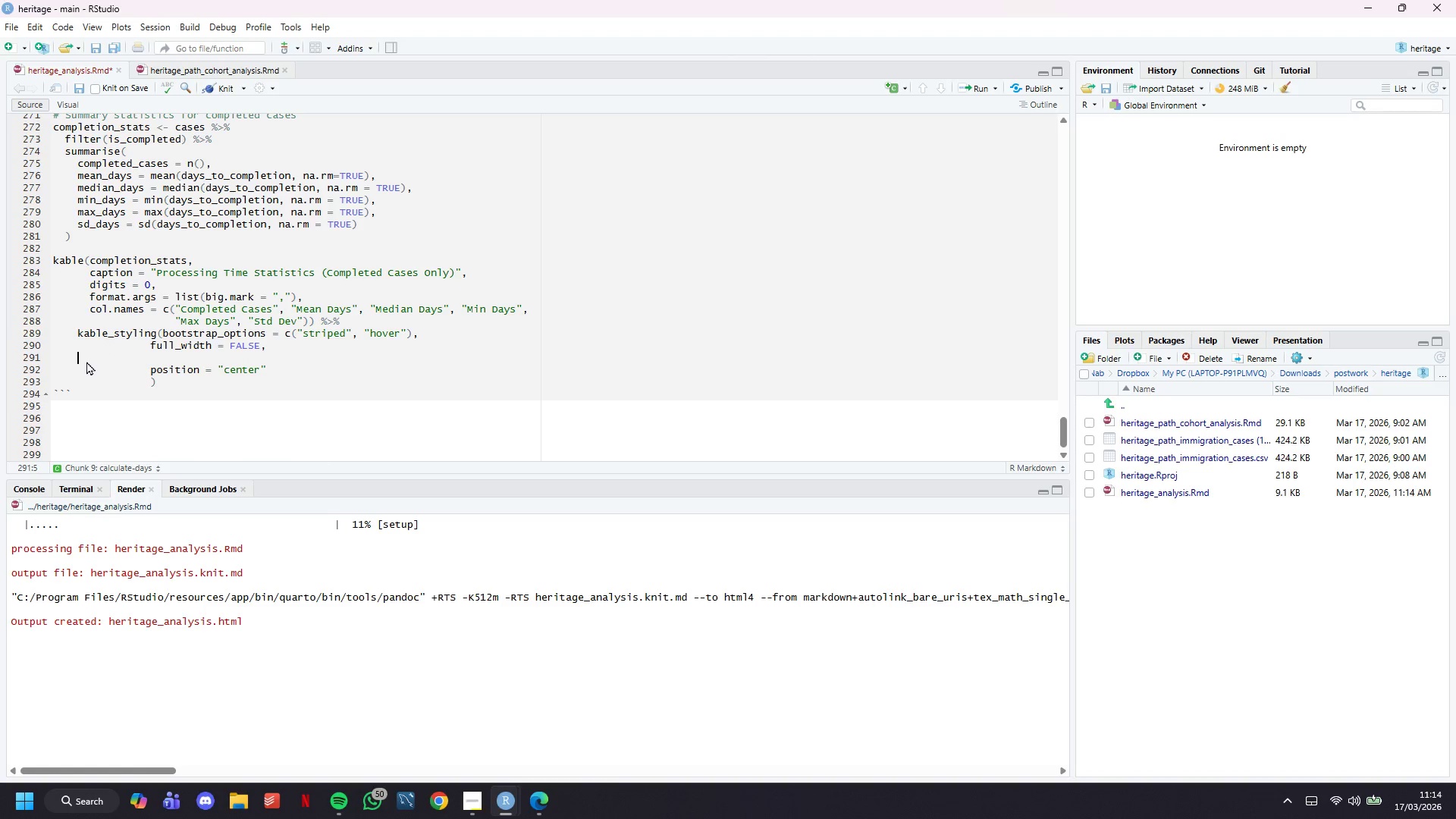 
key(Backspace)
 